 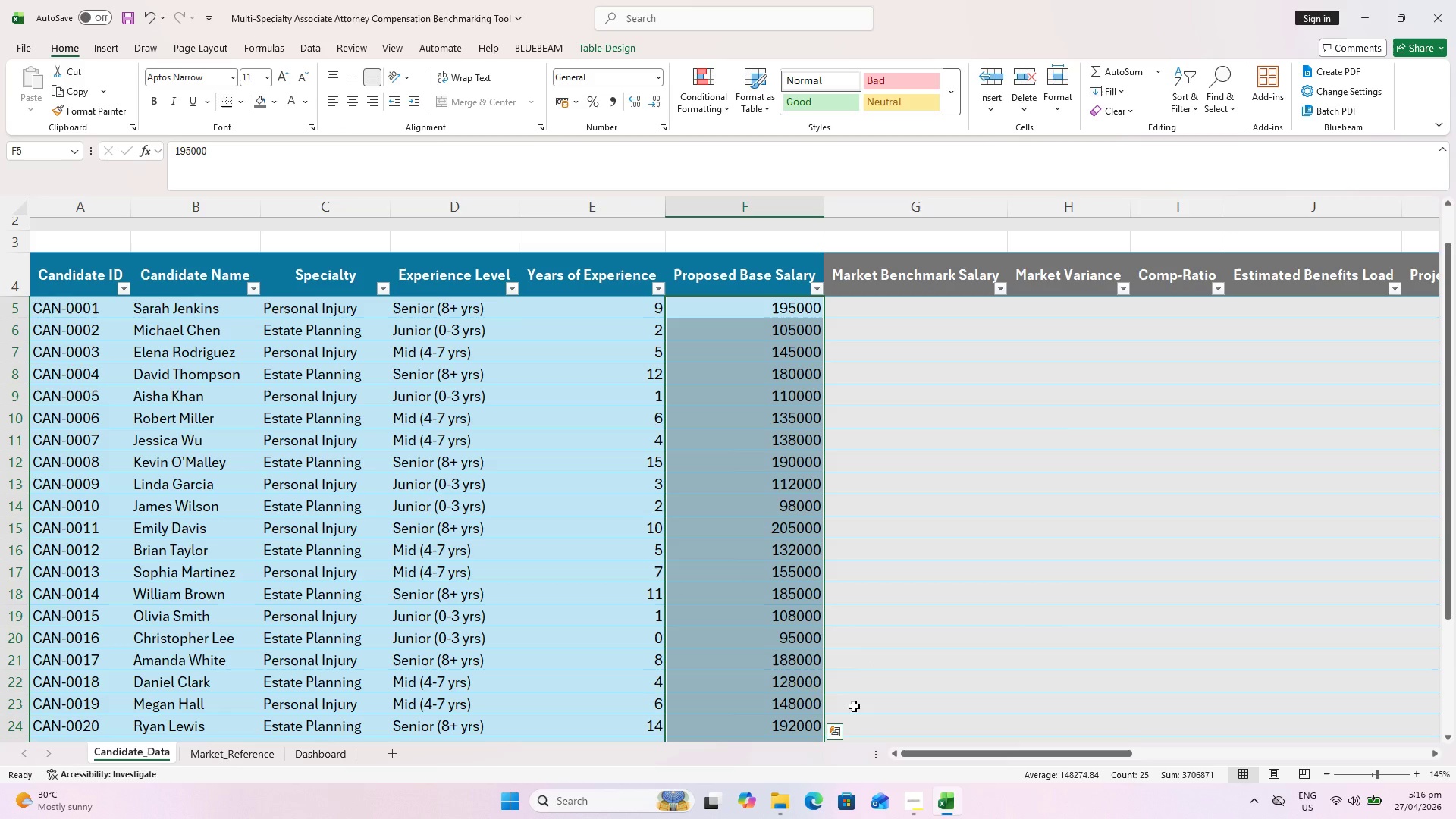 
left_click_drag(start_coordinate=[974, 751], to_coordinate=[1412, 752])
 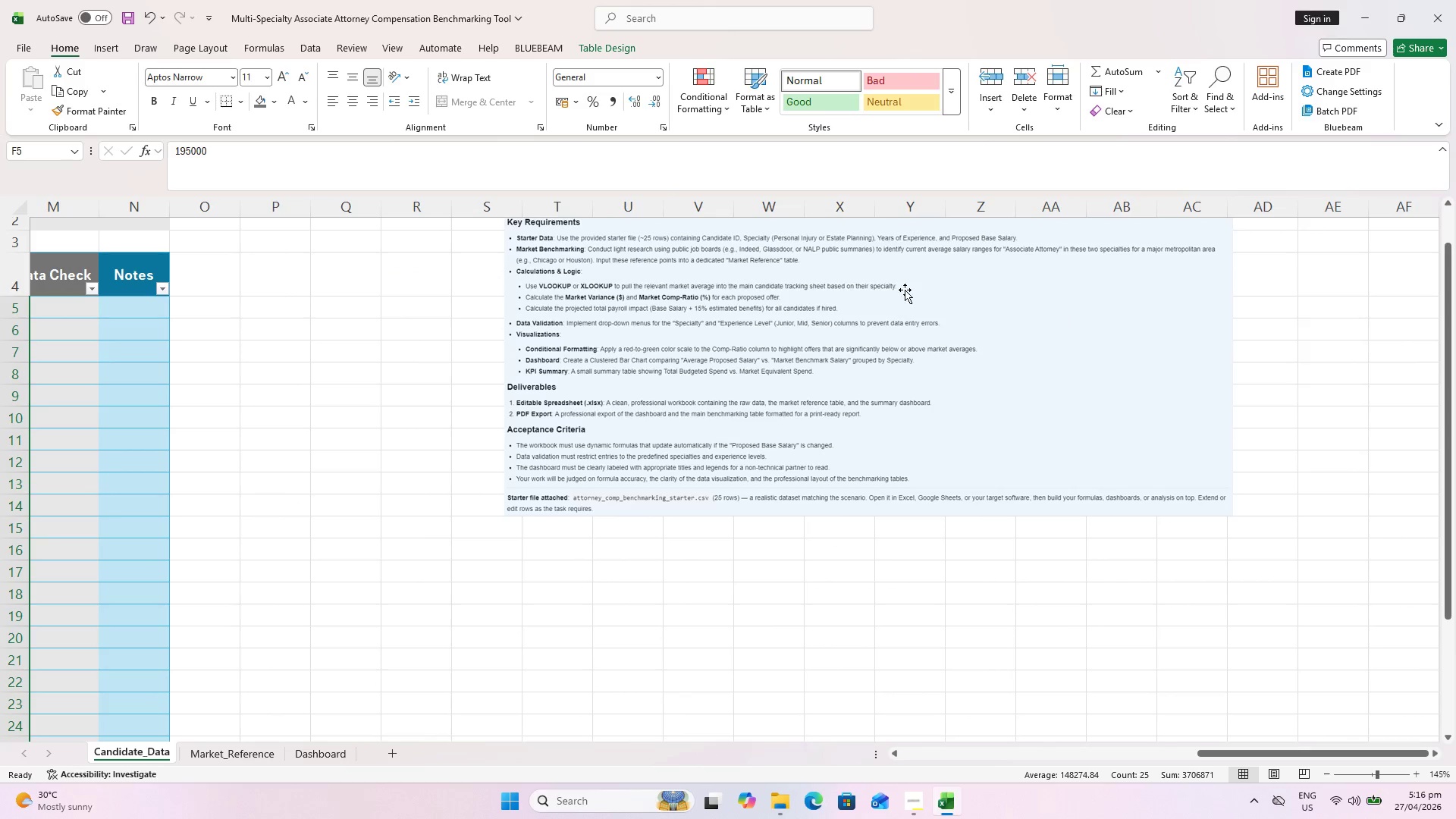 
key(Control+ControlLeft)
 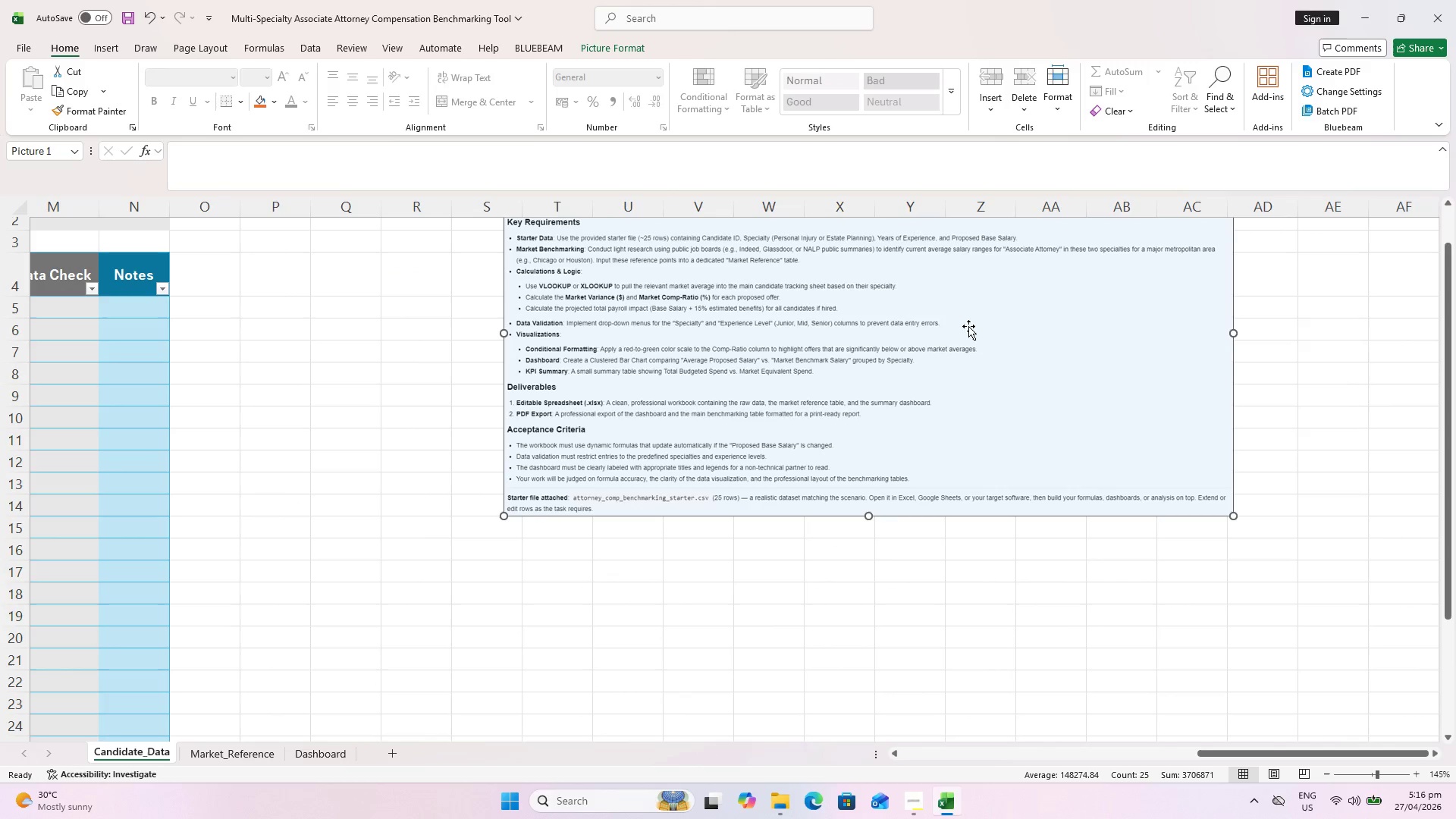 
hold_key(key=ControlLeft, duration=0.64)
scroll: coordinate [950, 289], scroll_direction: up, amount: 2.0
 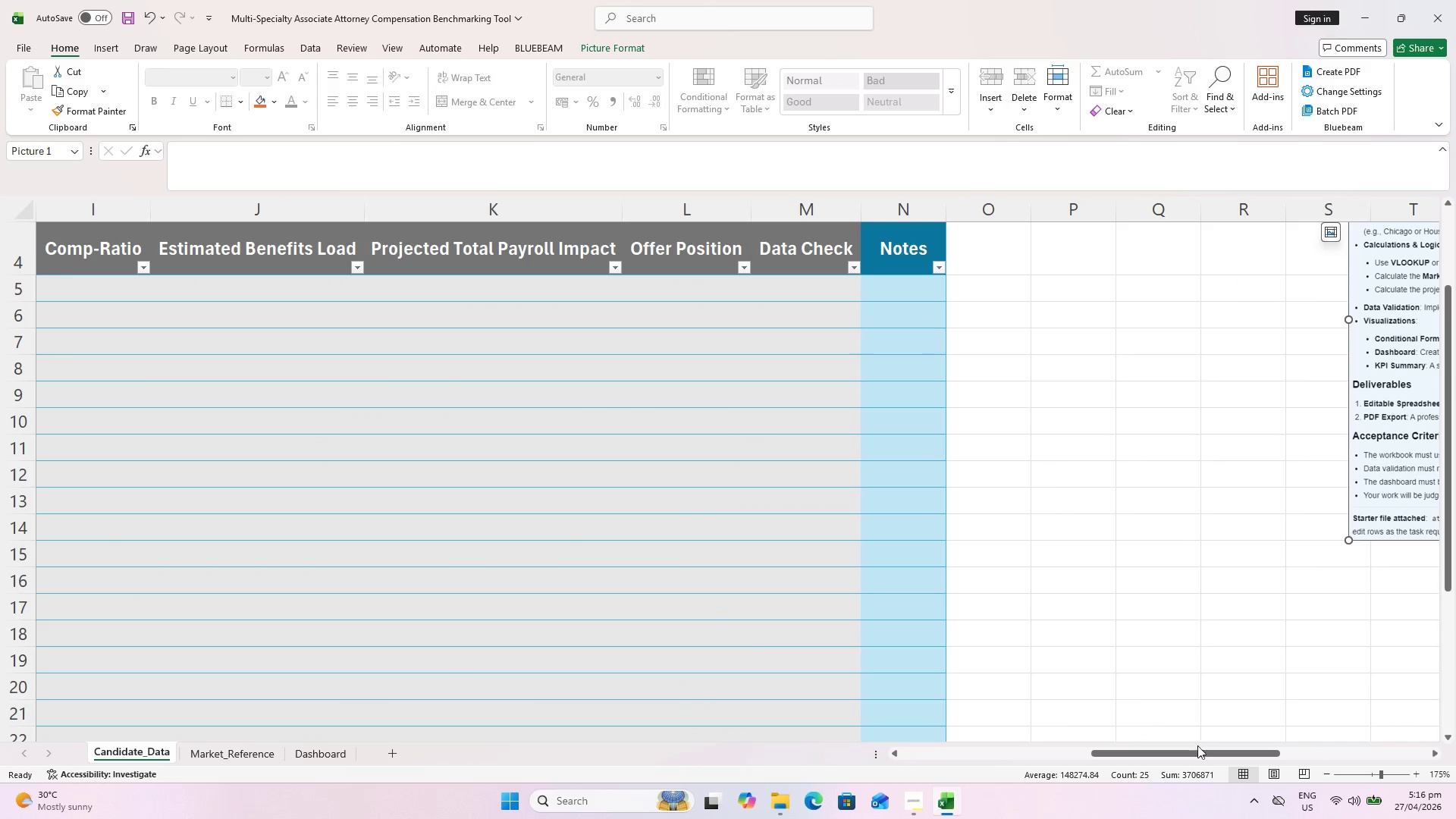 
left_click_drag(start_coordinate=[1197, 749], to_coordinate=[1324, 750])
 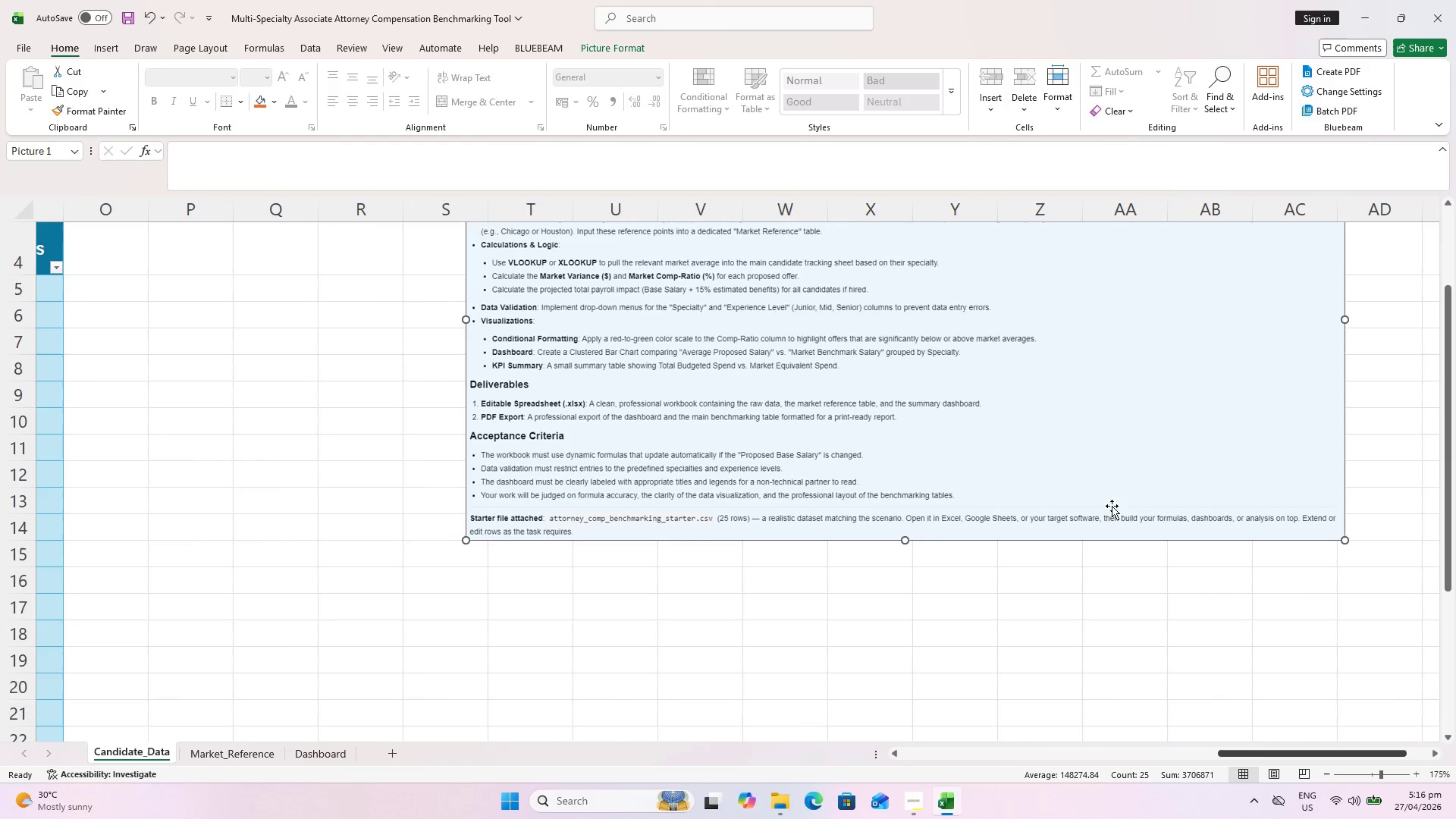 
hold_key(key=ControlLeft, duration=0.52)
scroll: coordinate [1089, 350], scroll_direction: up, amount: 2.0
 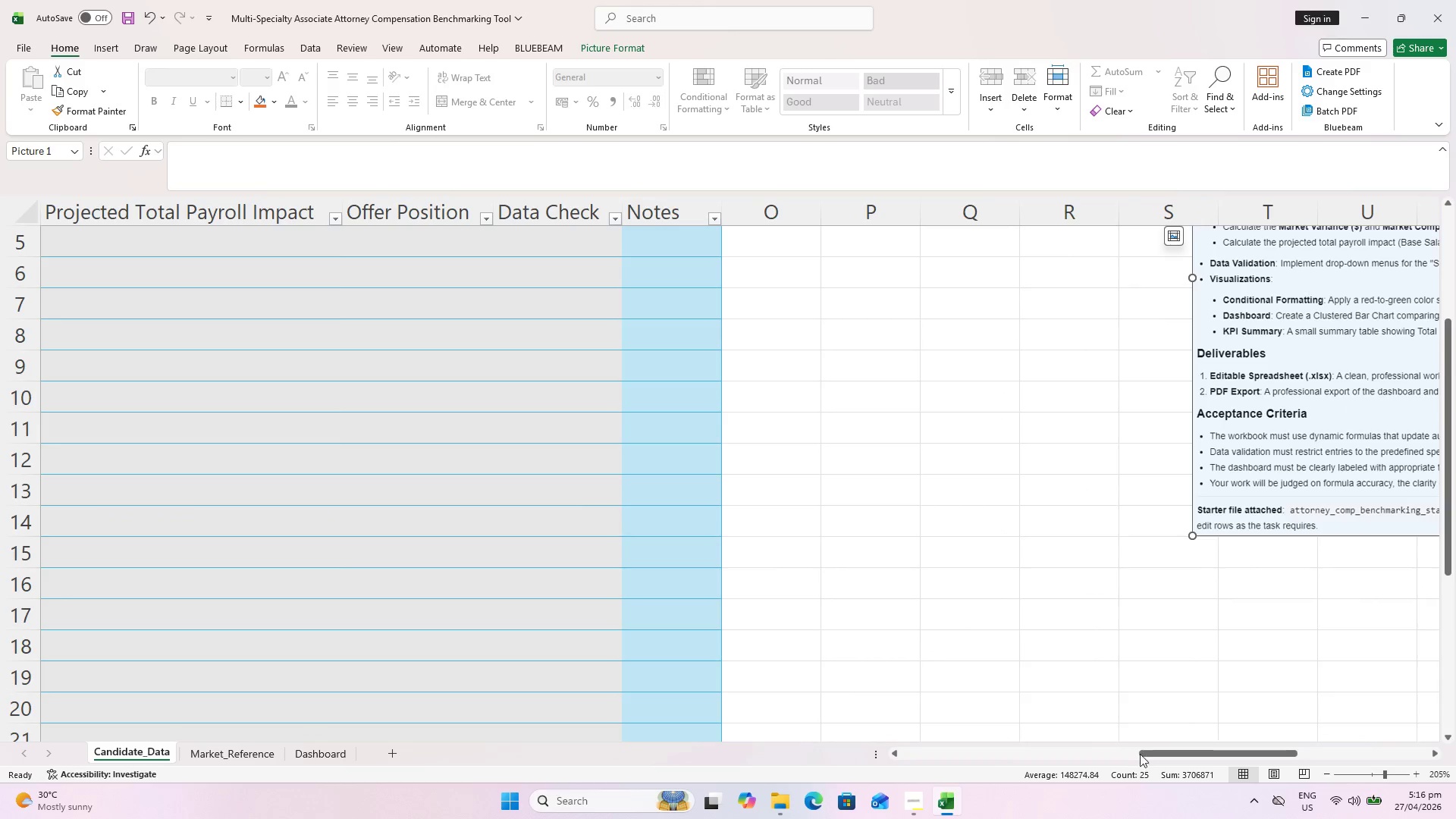 
left_click_drag(start_coordinate=[1153, 754], to_coordinate=[1286, 758])
 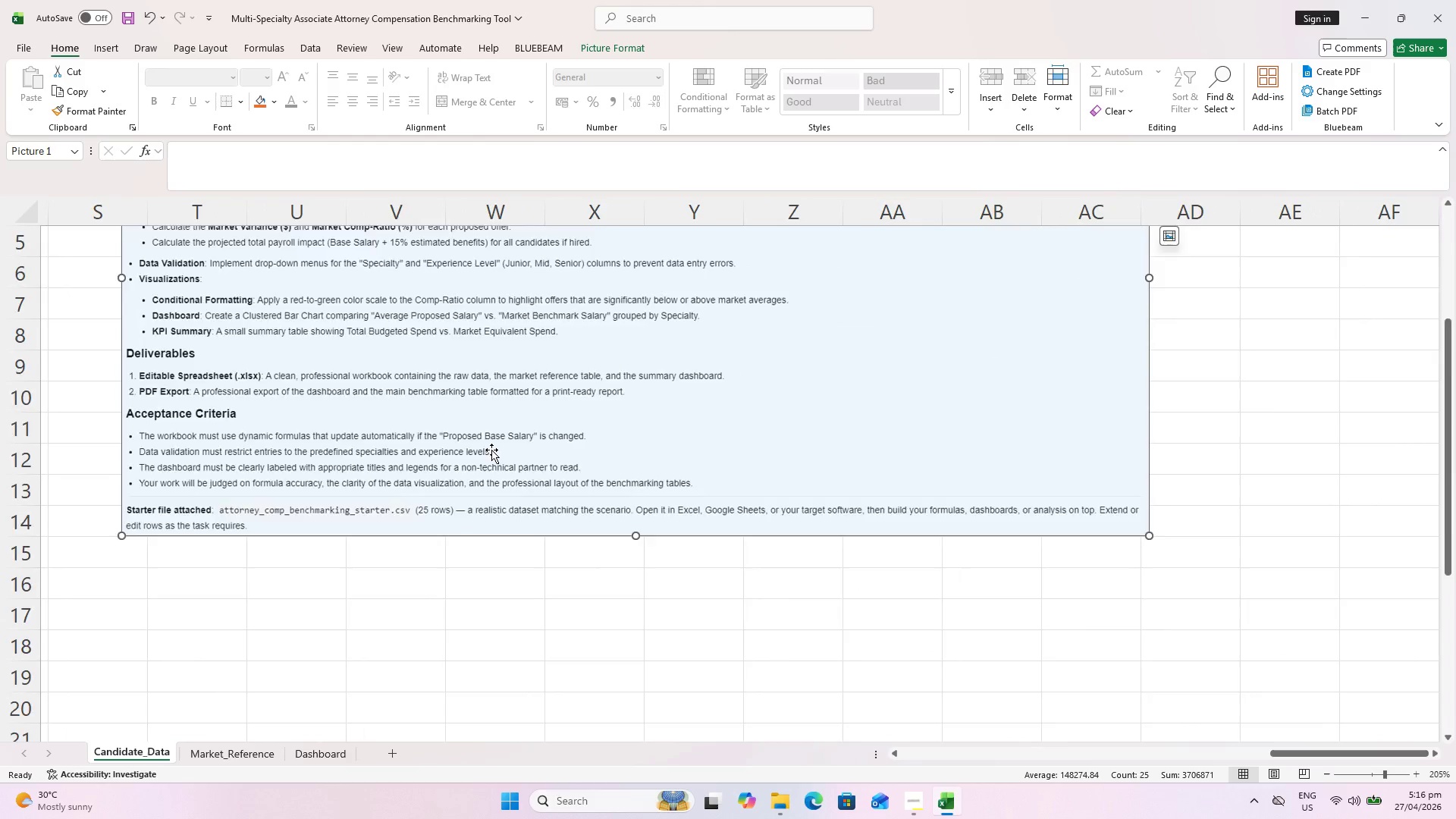 
scroll: coordinate [454, 413], scroll_direction: up, amount: 3.0
 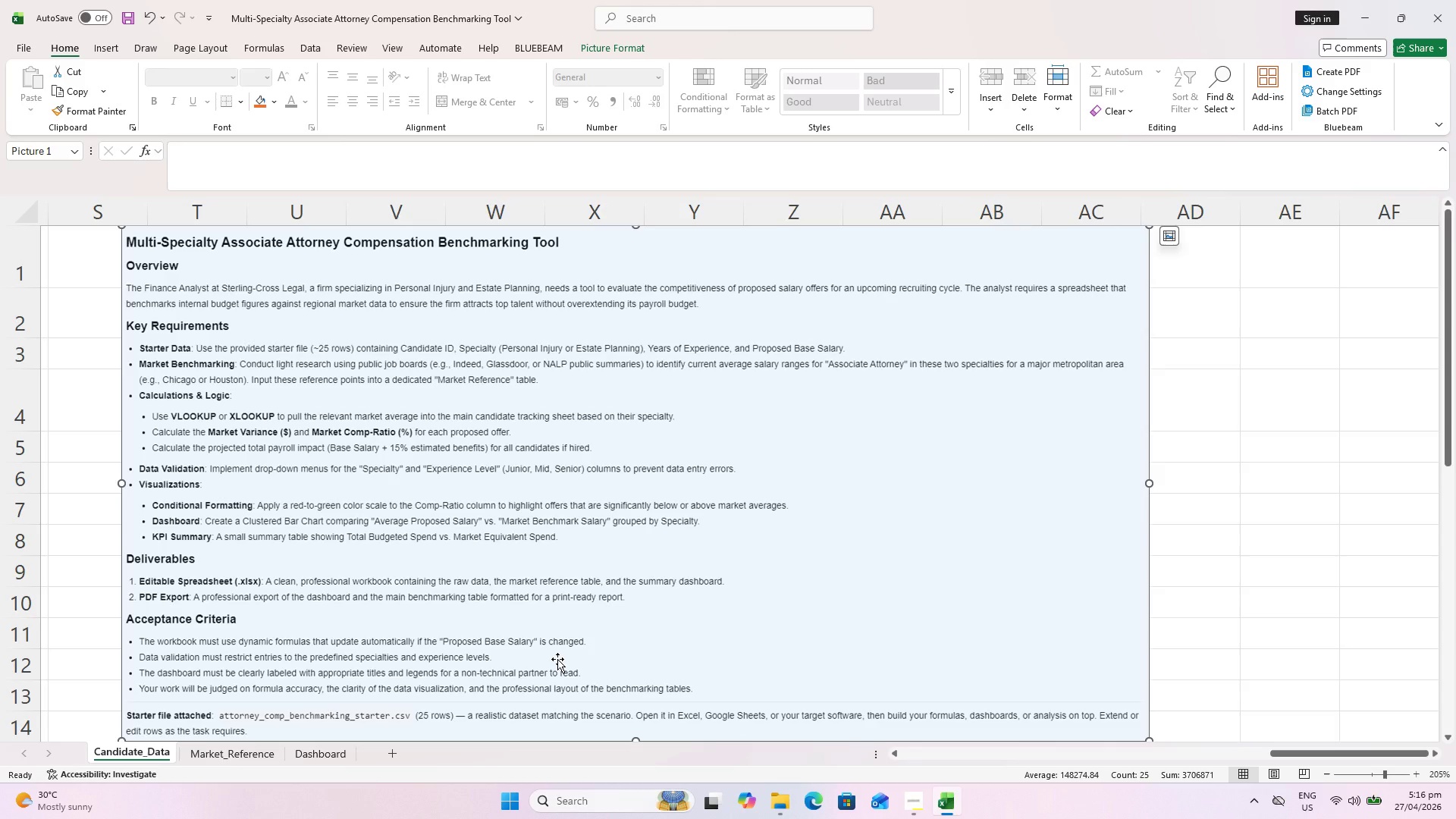 
wait(6.2)
 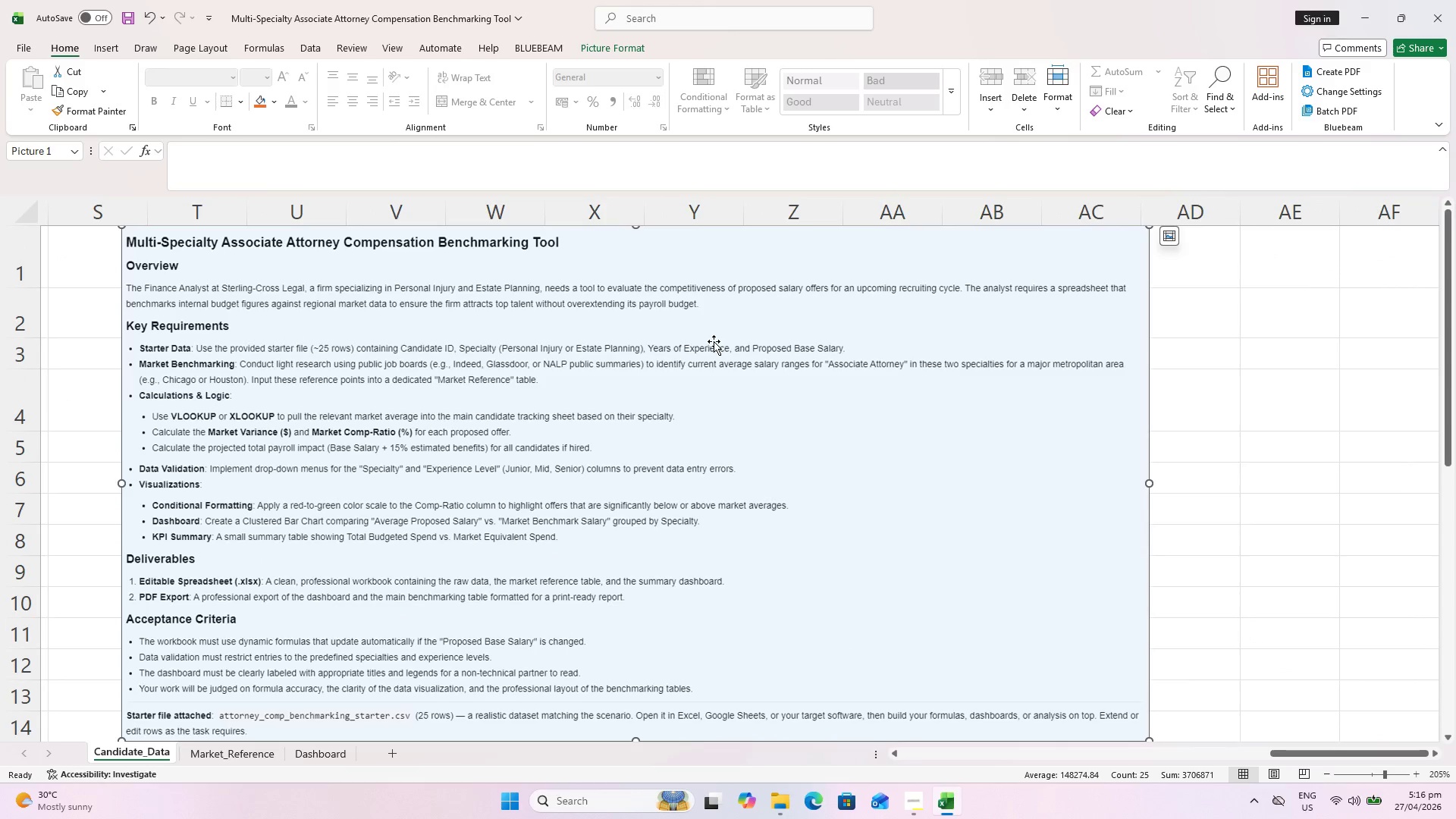 
scroll: coordinate [670, 397], scroll_direction: up, amount: 3.0
 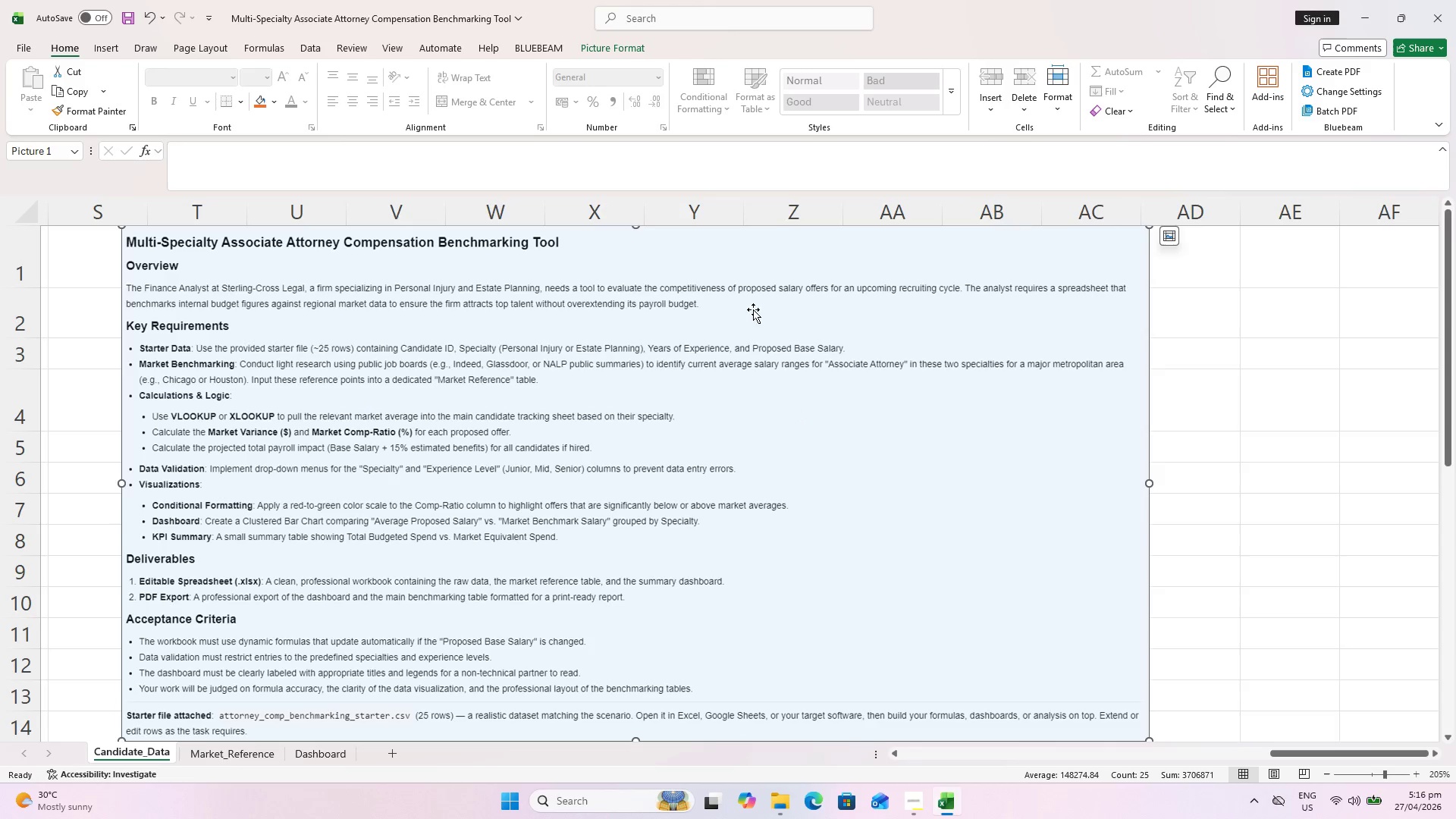 
wait(11.11)
 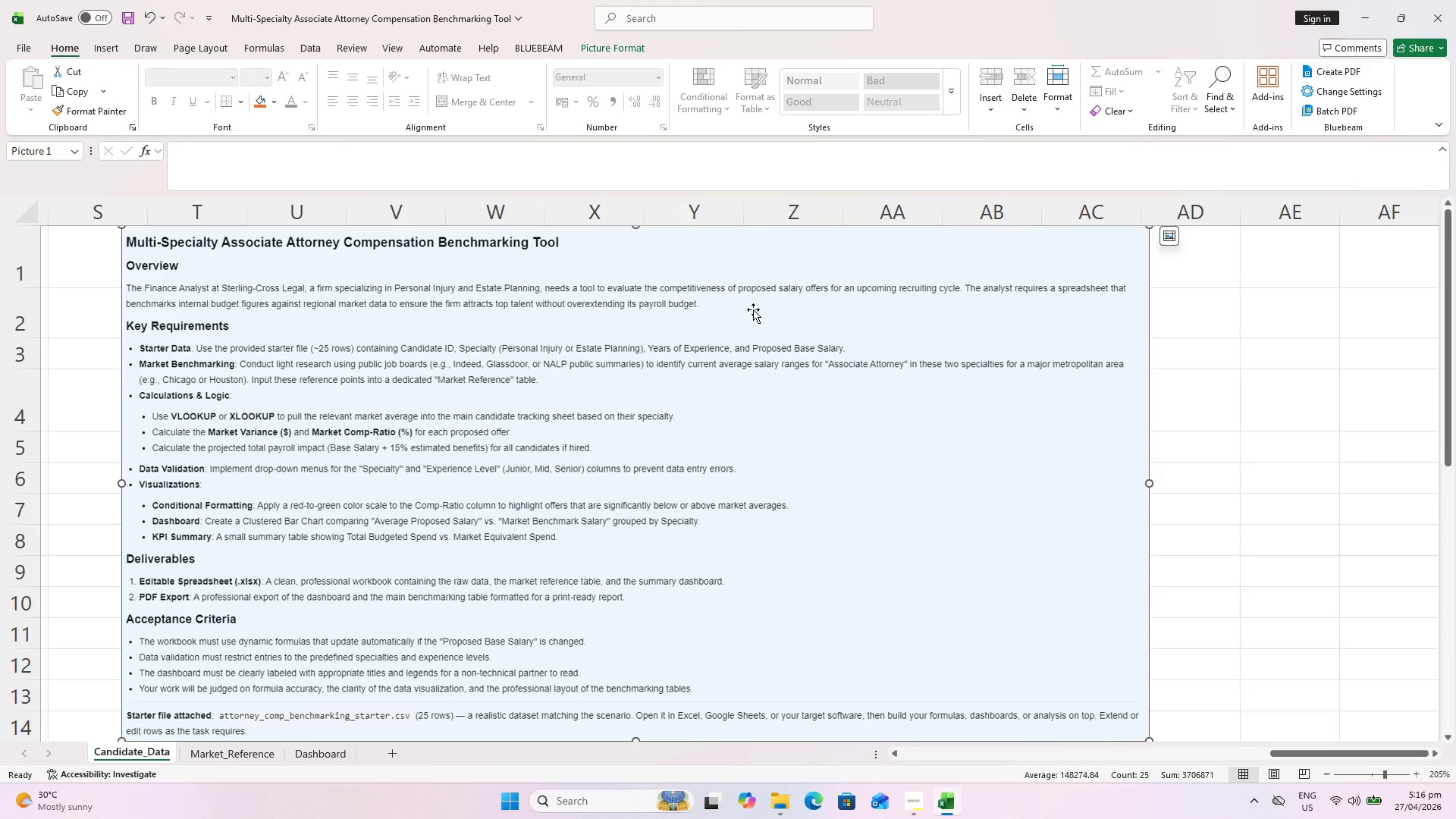 
scroll: coordinate [528, 514], scroll_direction: down, amount: 1.0
 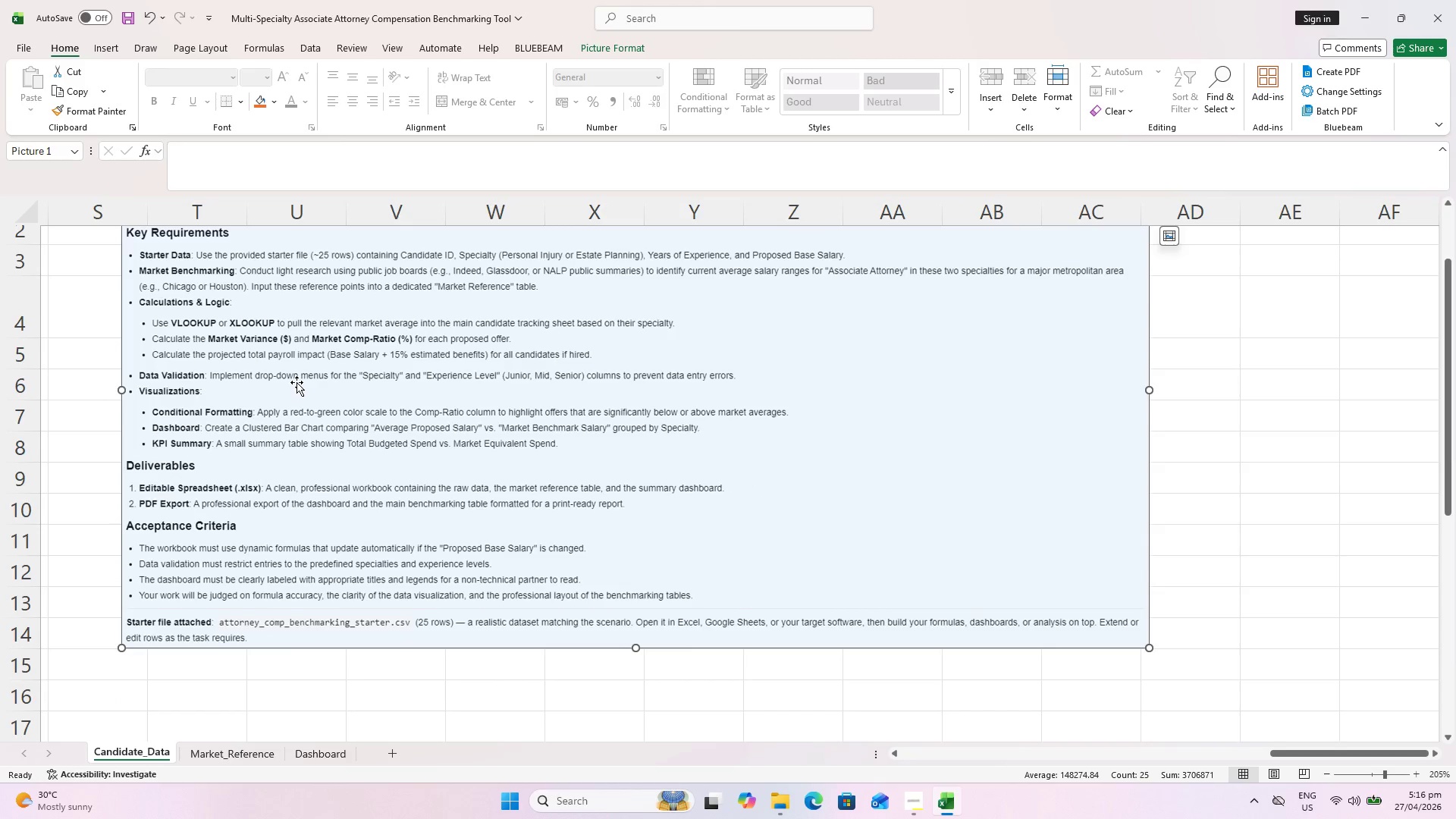 
wait(10.36)
 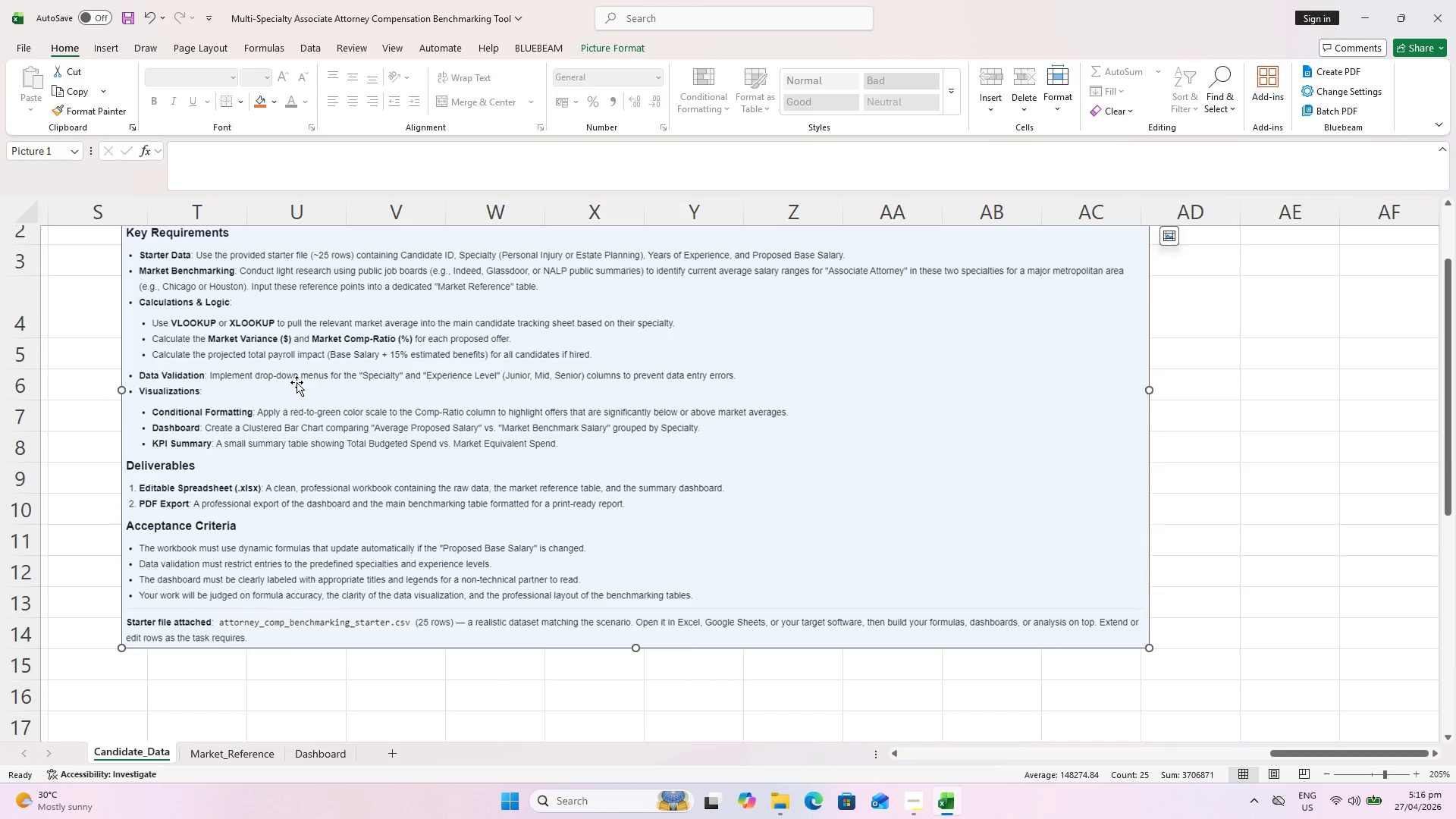 
left_click_drag(start_coordinate=[1376, 755], to_coordinate=[1357, 755])
 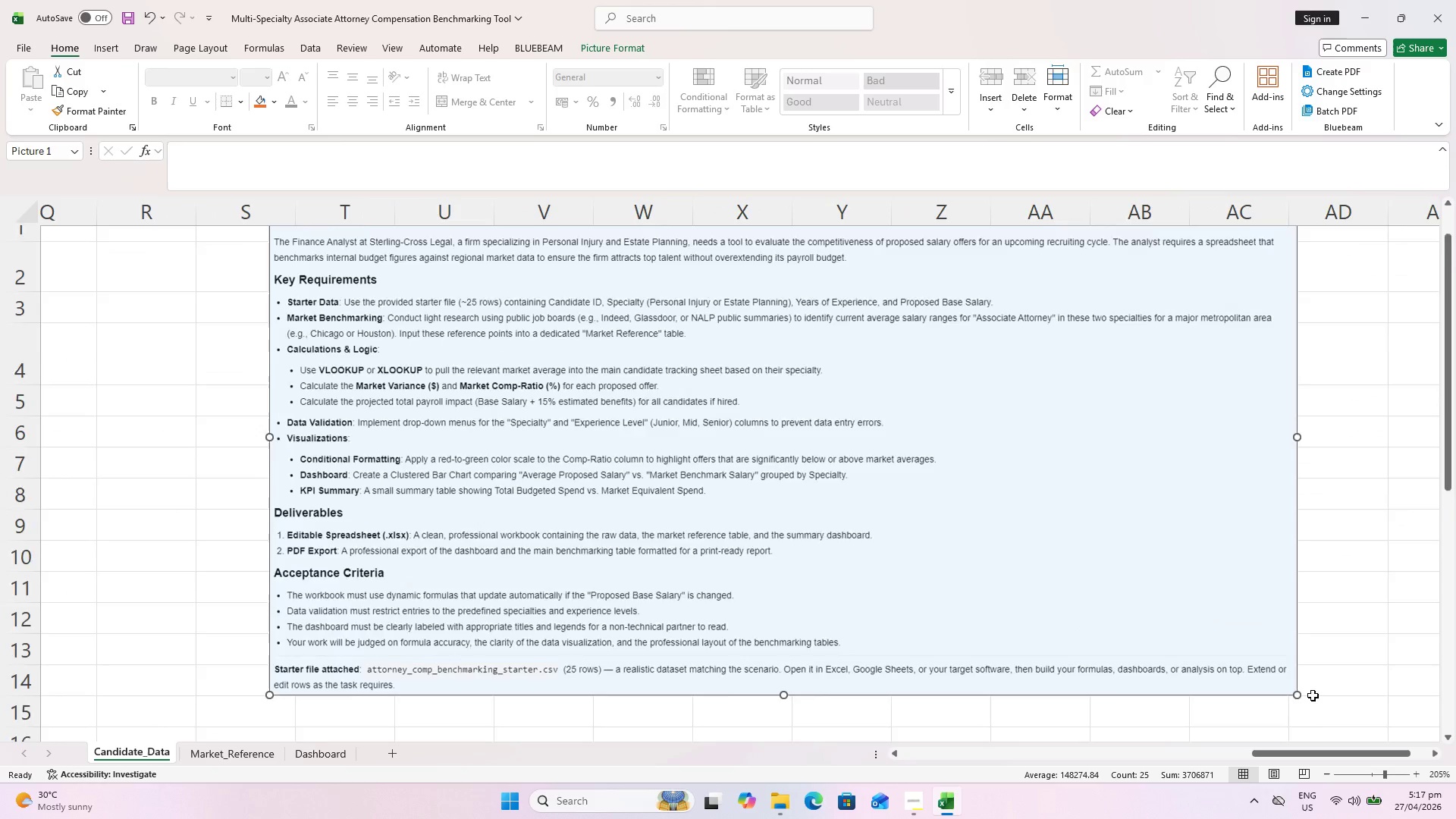 
scroll: coordinate [1314, 698], scroll_direction: up, amount: 2.0
 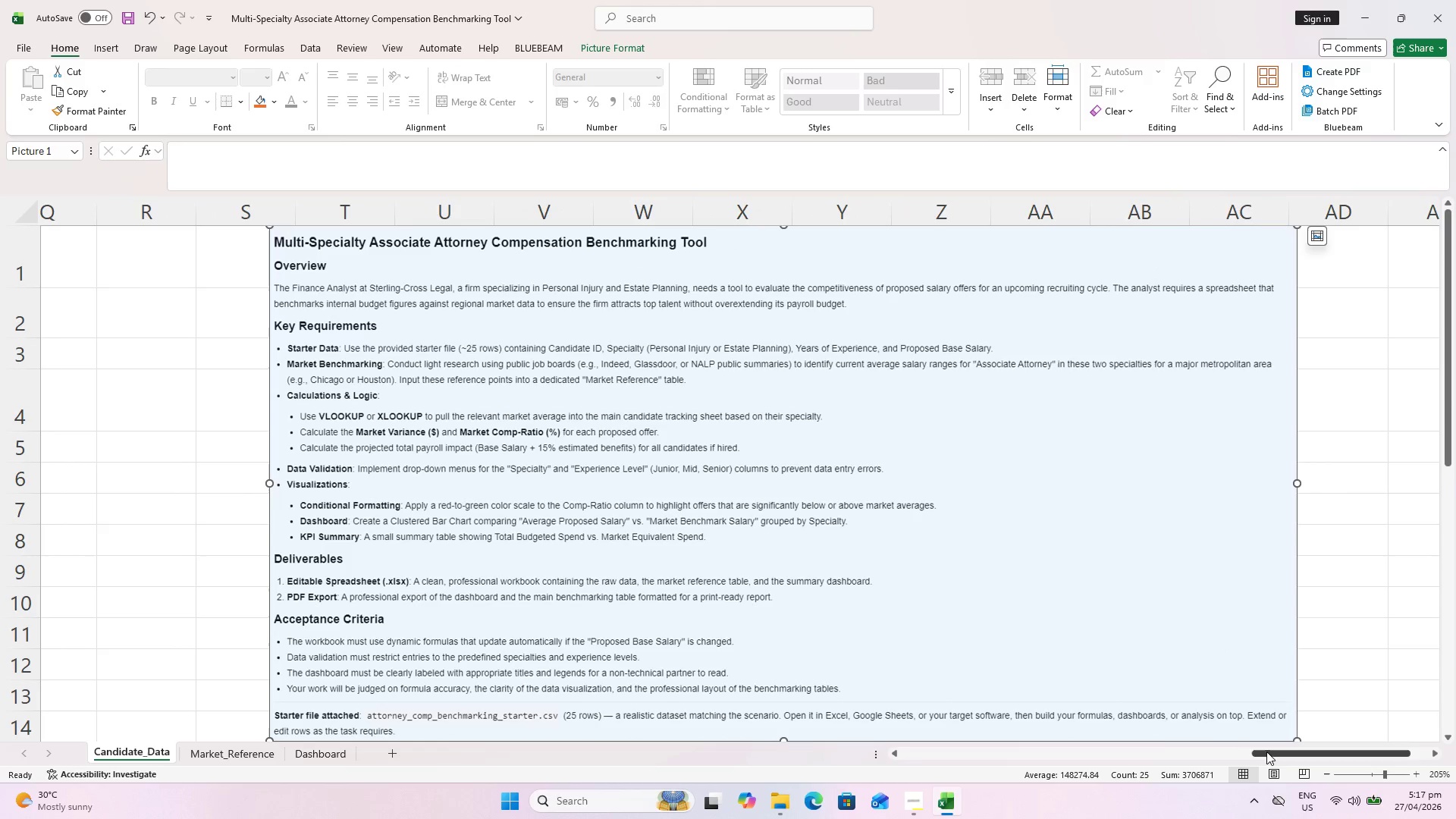 
left_click_drag(start_coordinate=[1301, 753], to_coordinate=[1041, 750])
 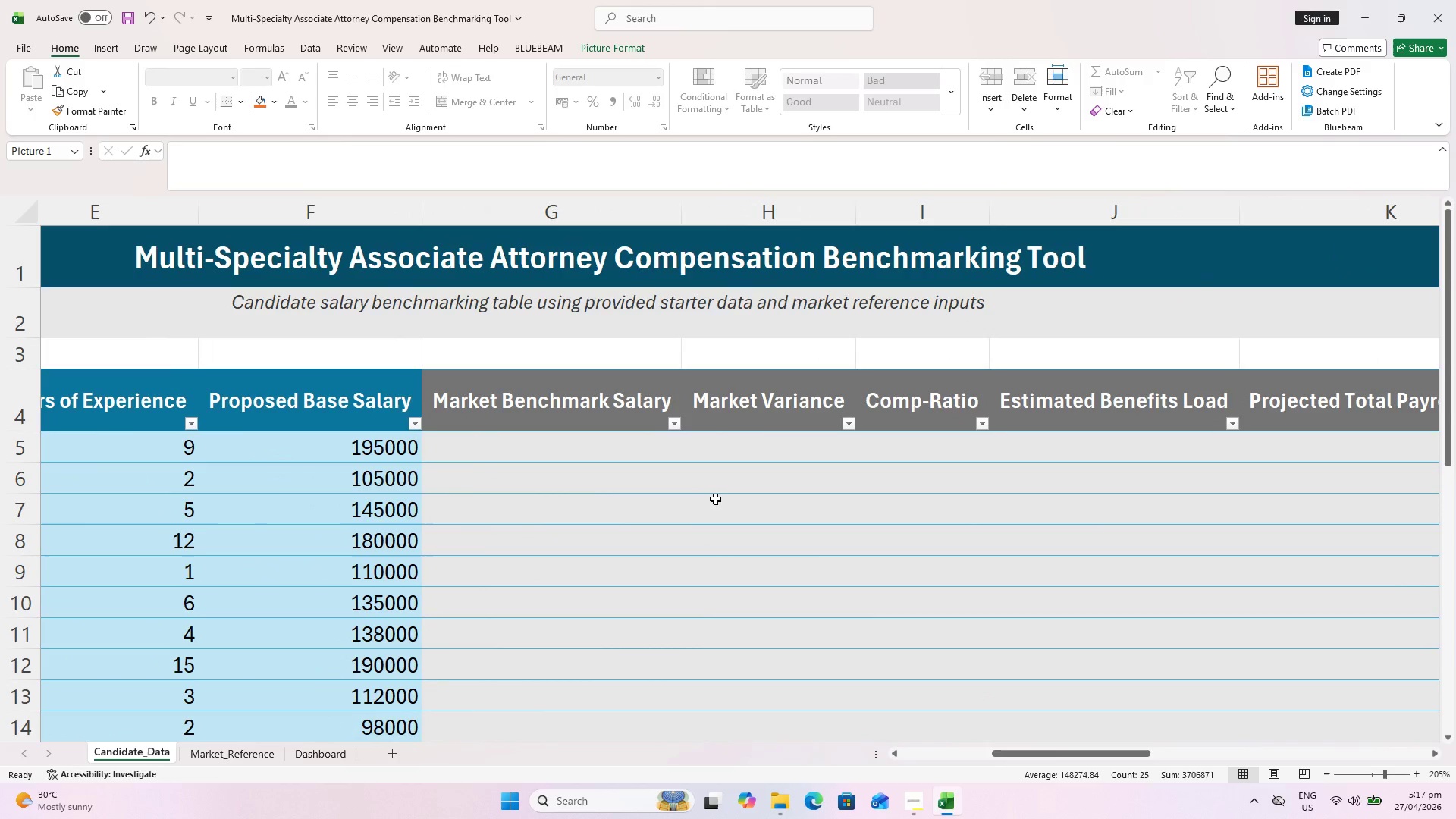 
hold_key(key=ControlLeft, duration=1.7)
scroll: coordinate [691, 496], scroll_direction: down, amount: 1.0
 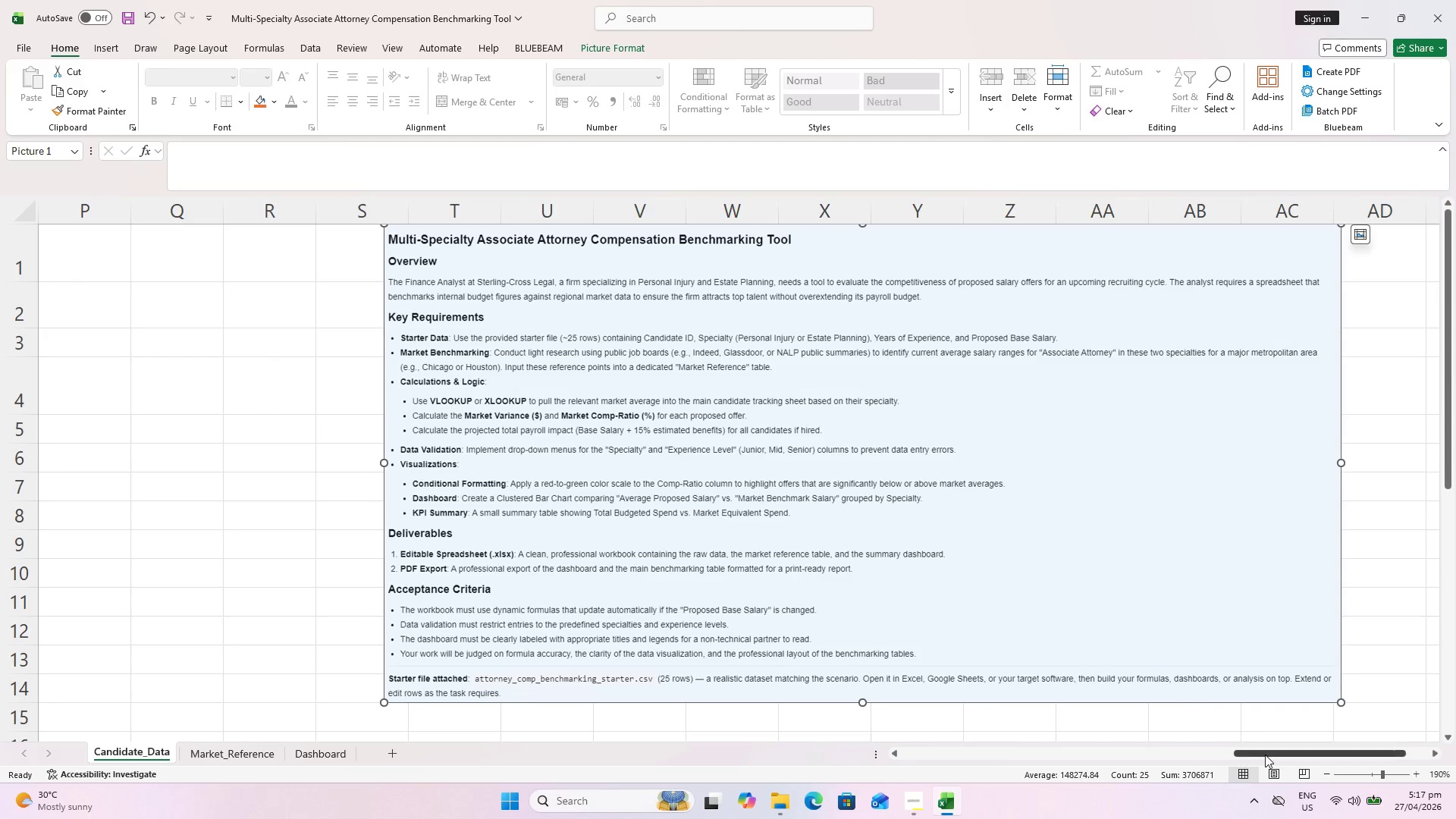 
left_click_drag(start_coordinate=[1266, 757], to_coordinate=[1062, 753])
 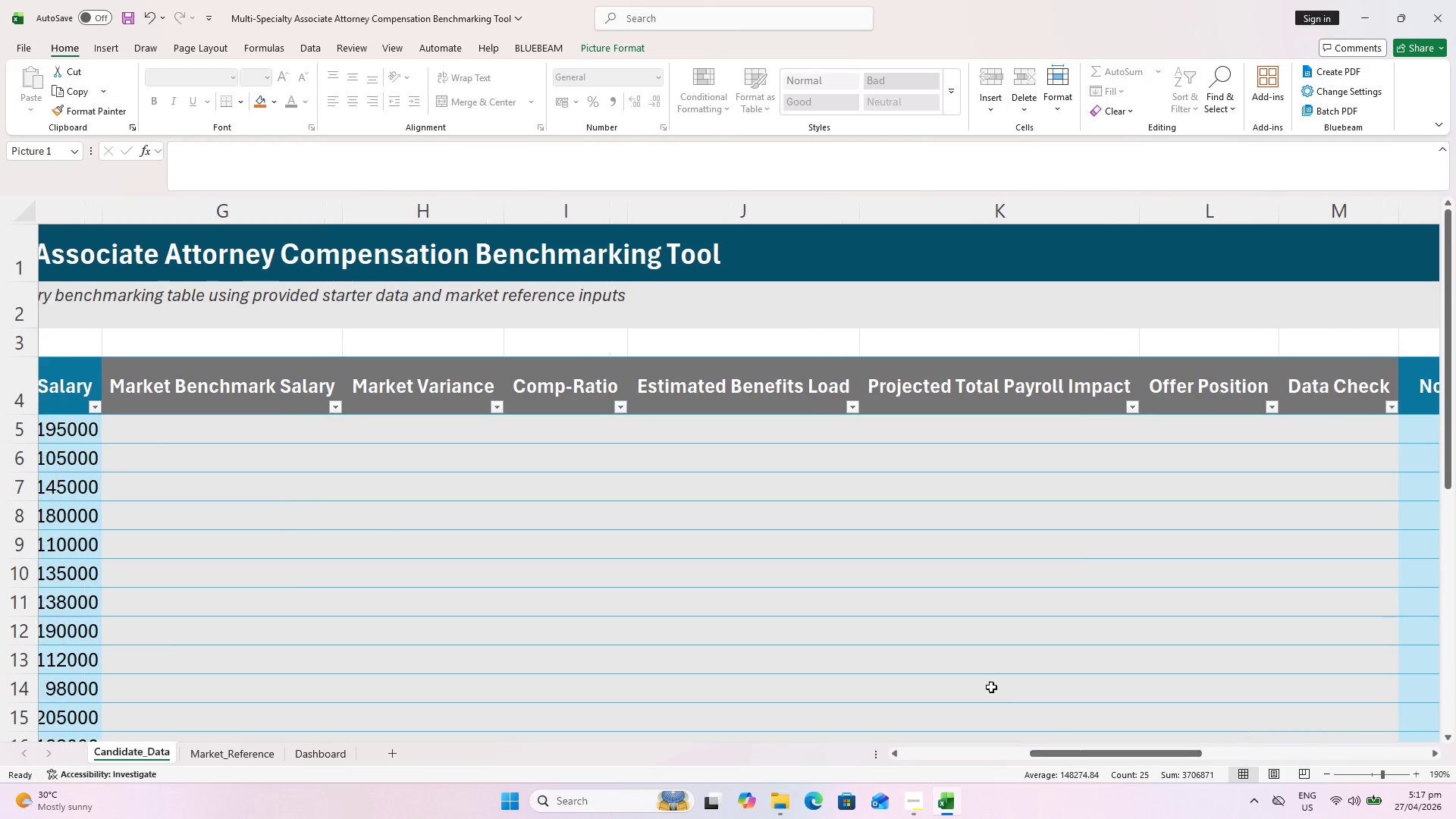 
hold_key(key=ControlLeft, duration=0.58)
scroll: coordinate [711, 536], scroll_direction: down, amount: 1.0
 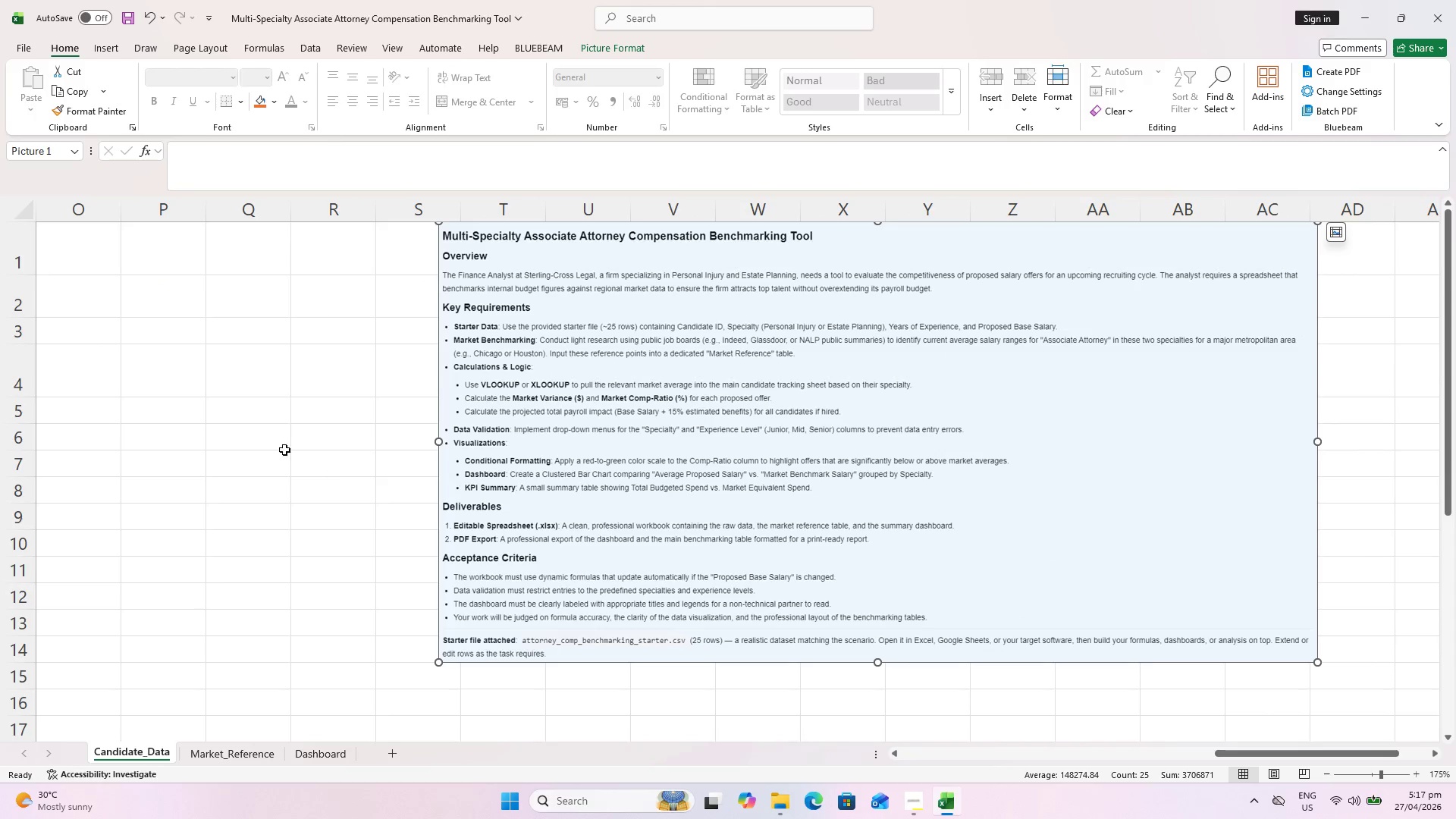 
hold_key(key=ControlLeft, duration=0.53)
scroll: coordinate [637, 538], scroll_direction: down, amount: 2.0
 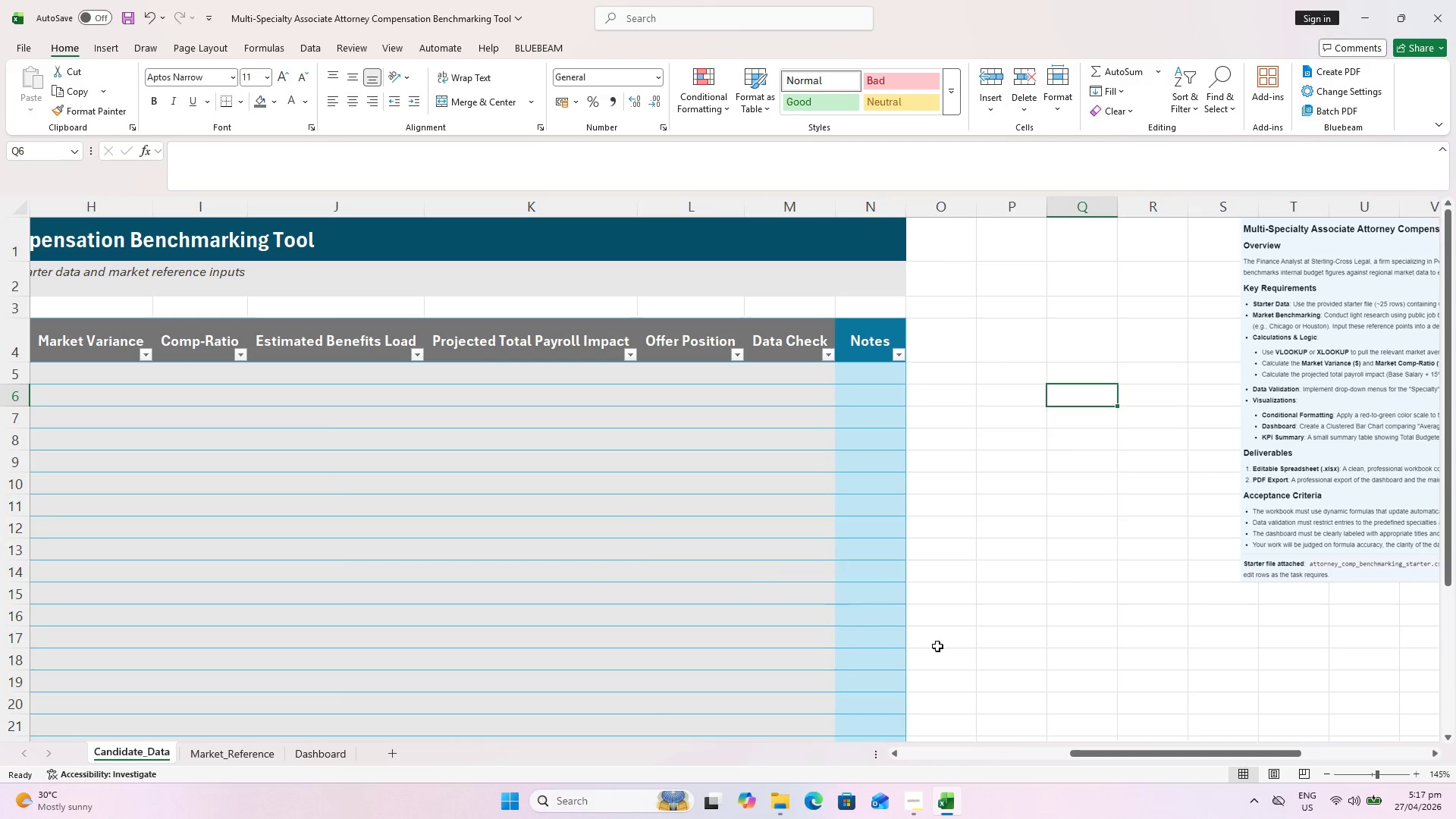 
hold_key(key=ControlLeft, duration=0.55)
scroll: coordinate [1029, 662], scroll_direction: down, amount: 1.0
 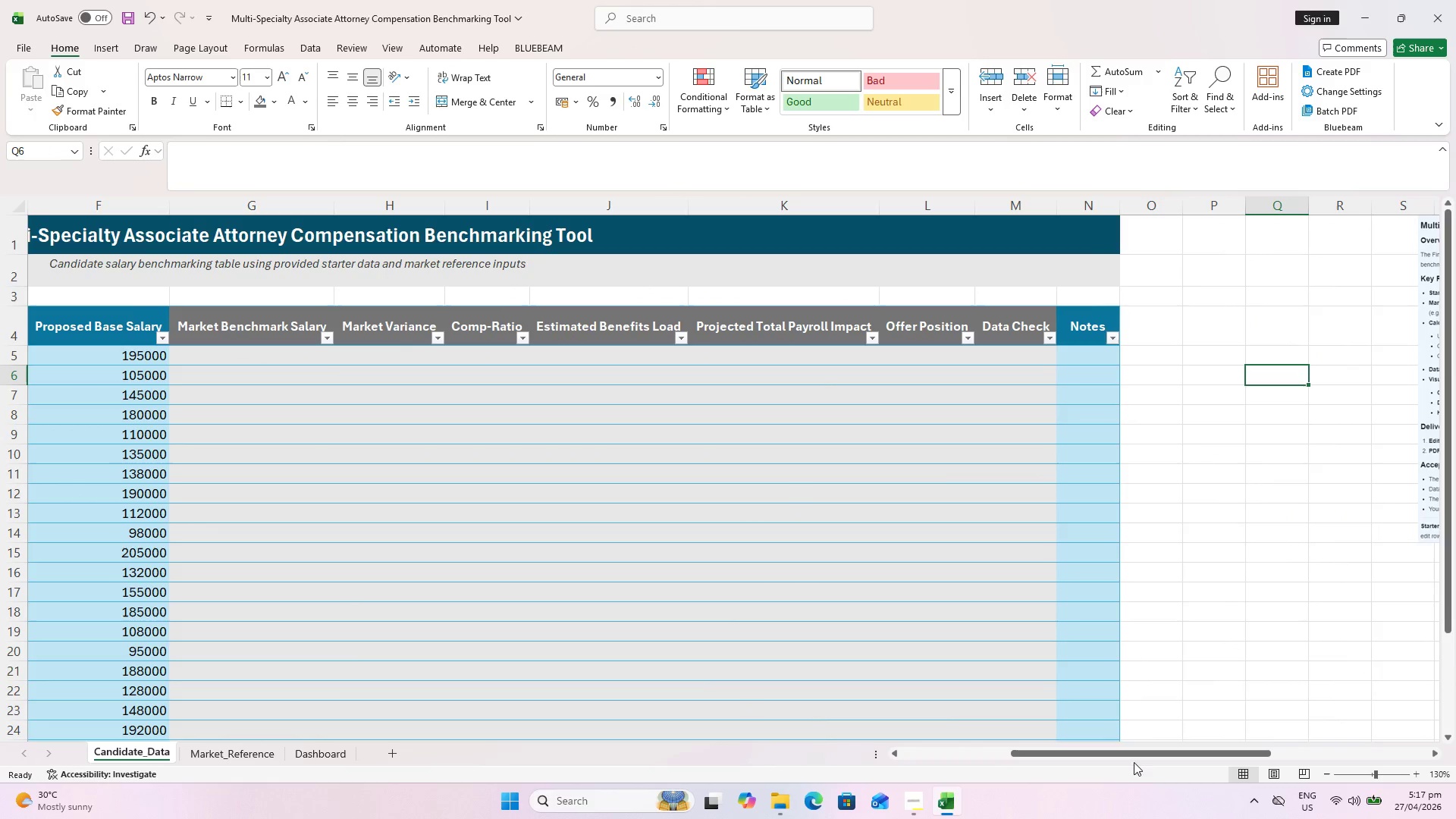 
left_click_drag(start_coordinate=[1131, 755], to_coordinate=[975, 743])
 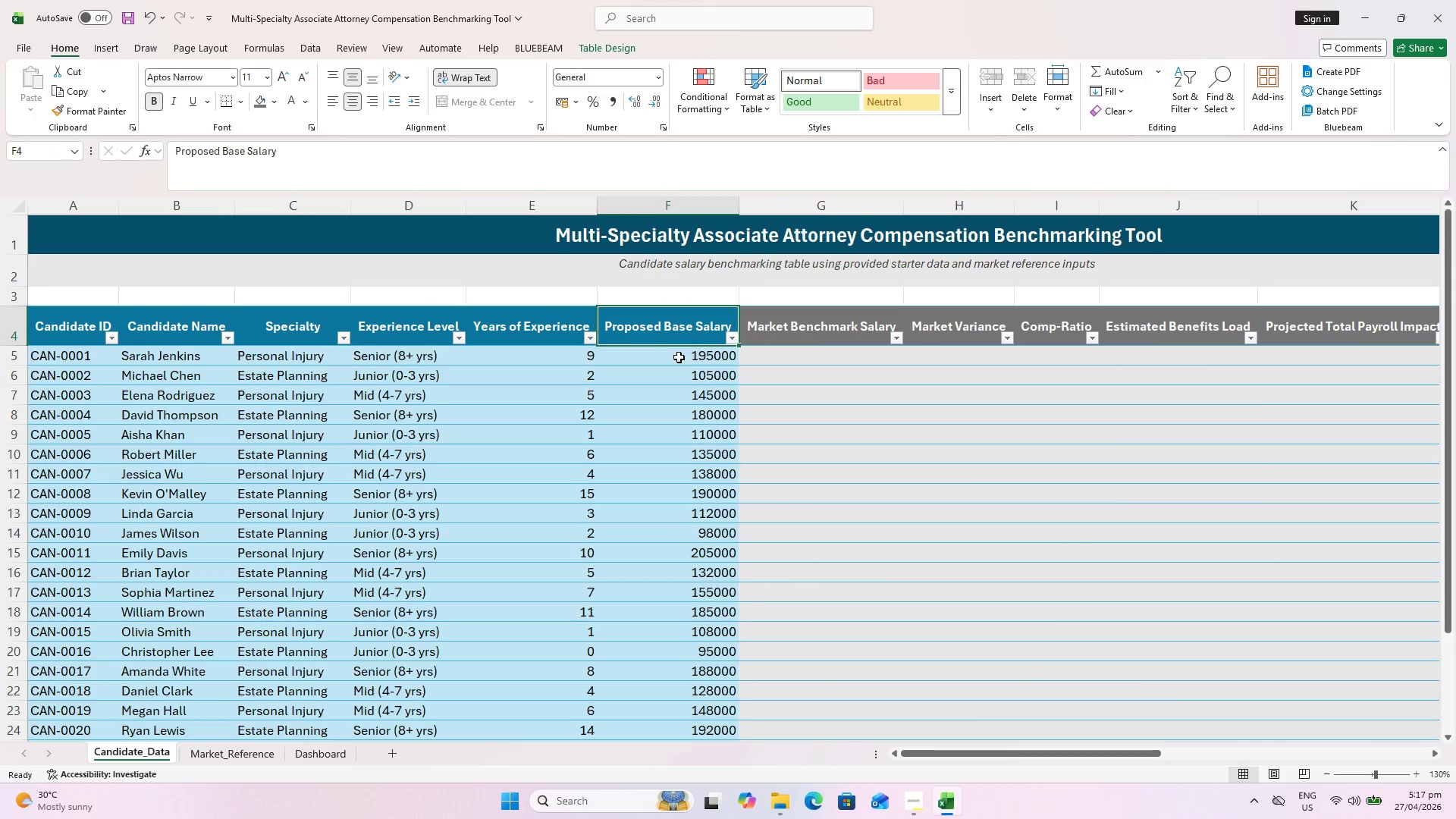 
left_click([682, 368])
 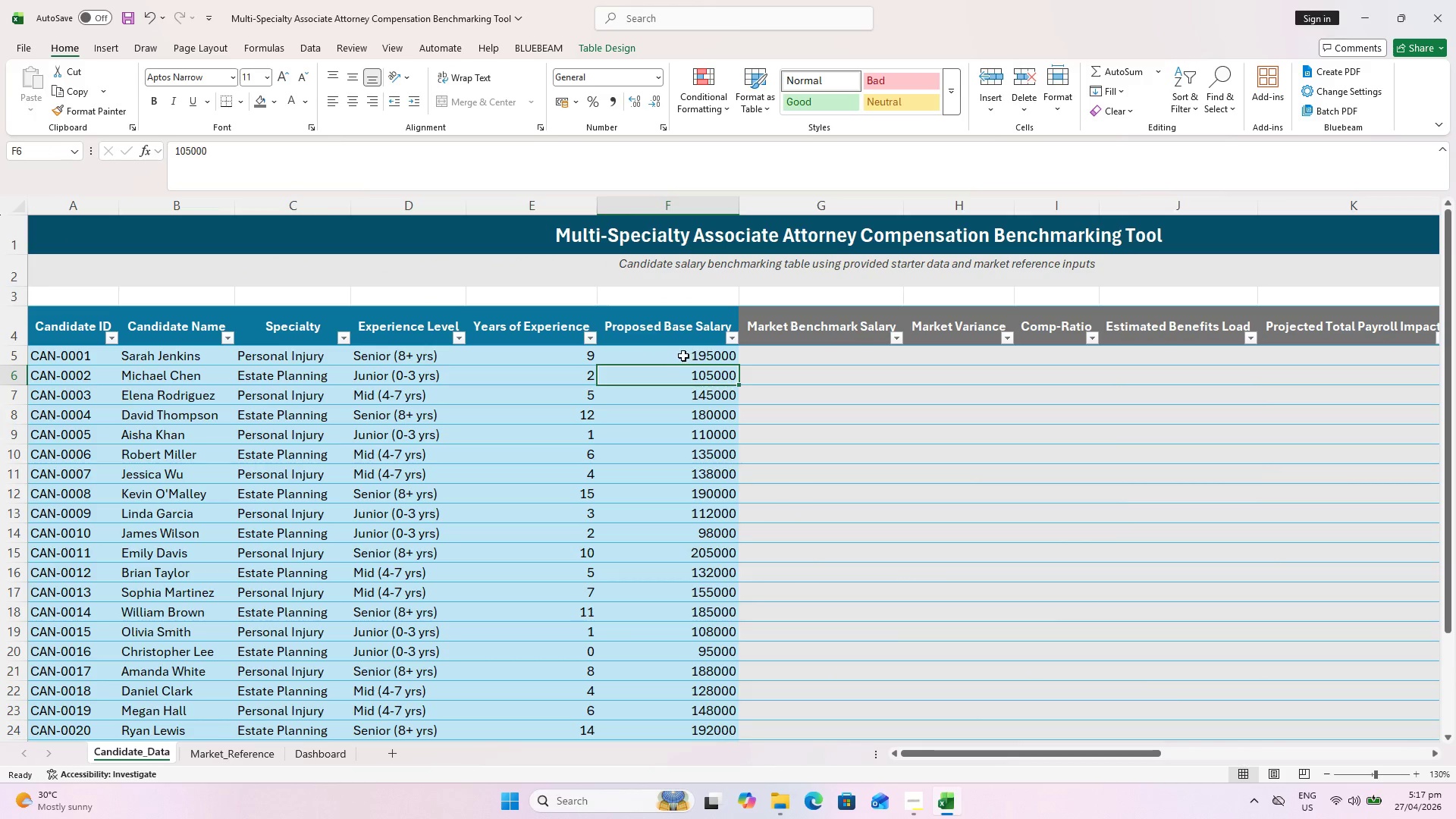 
left_click([683, 355])
 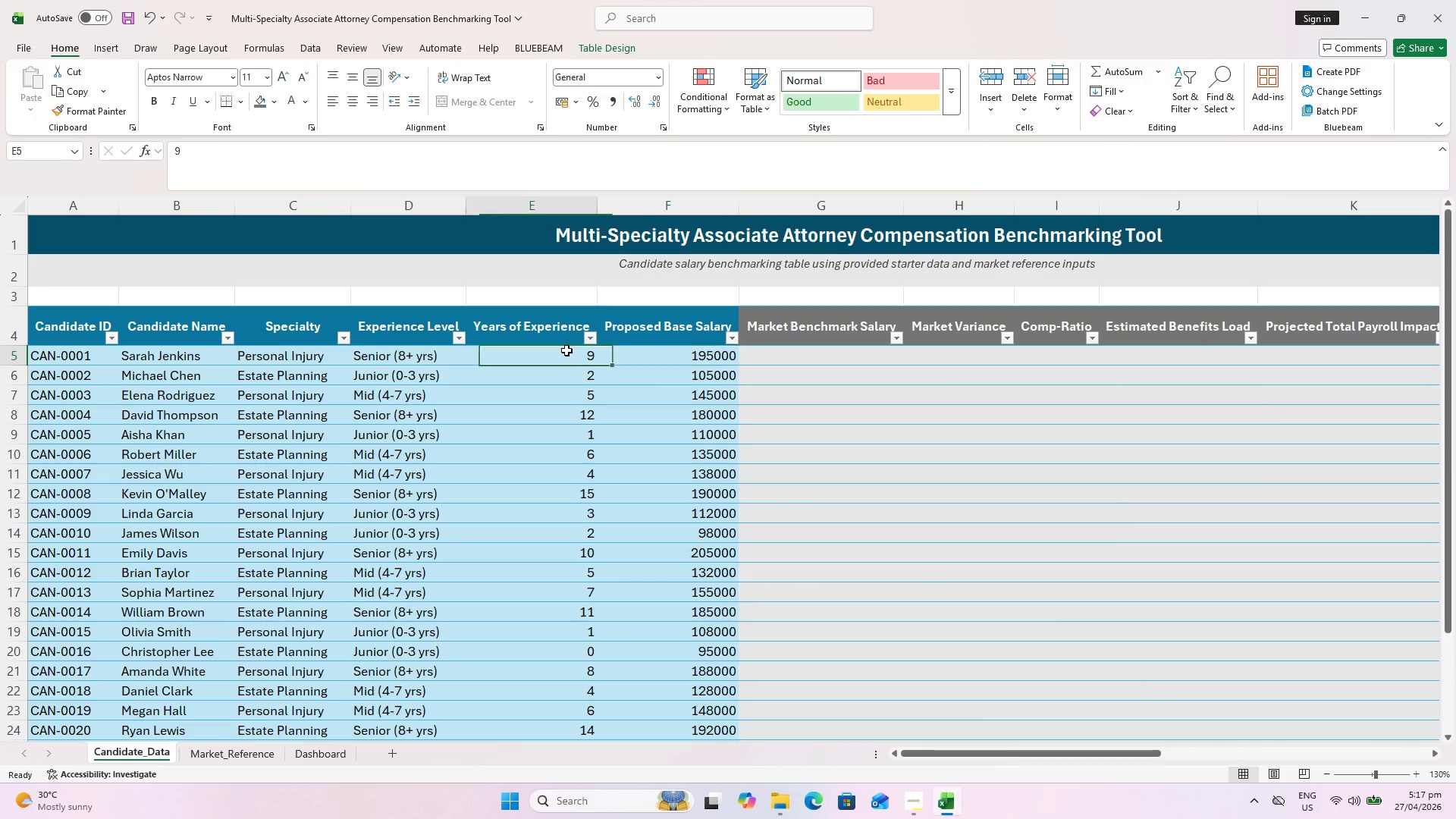 
hold_key(key=ShiftLeft, duration=0.38)
 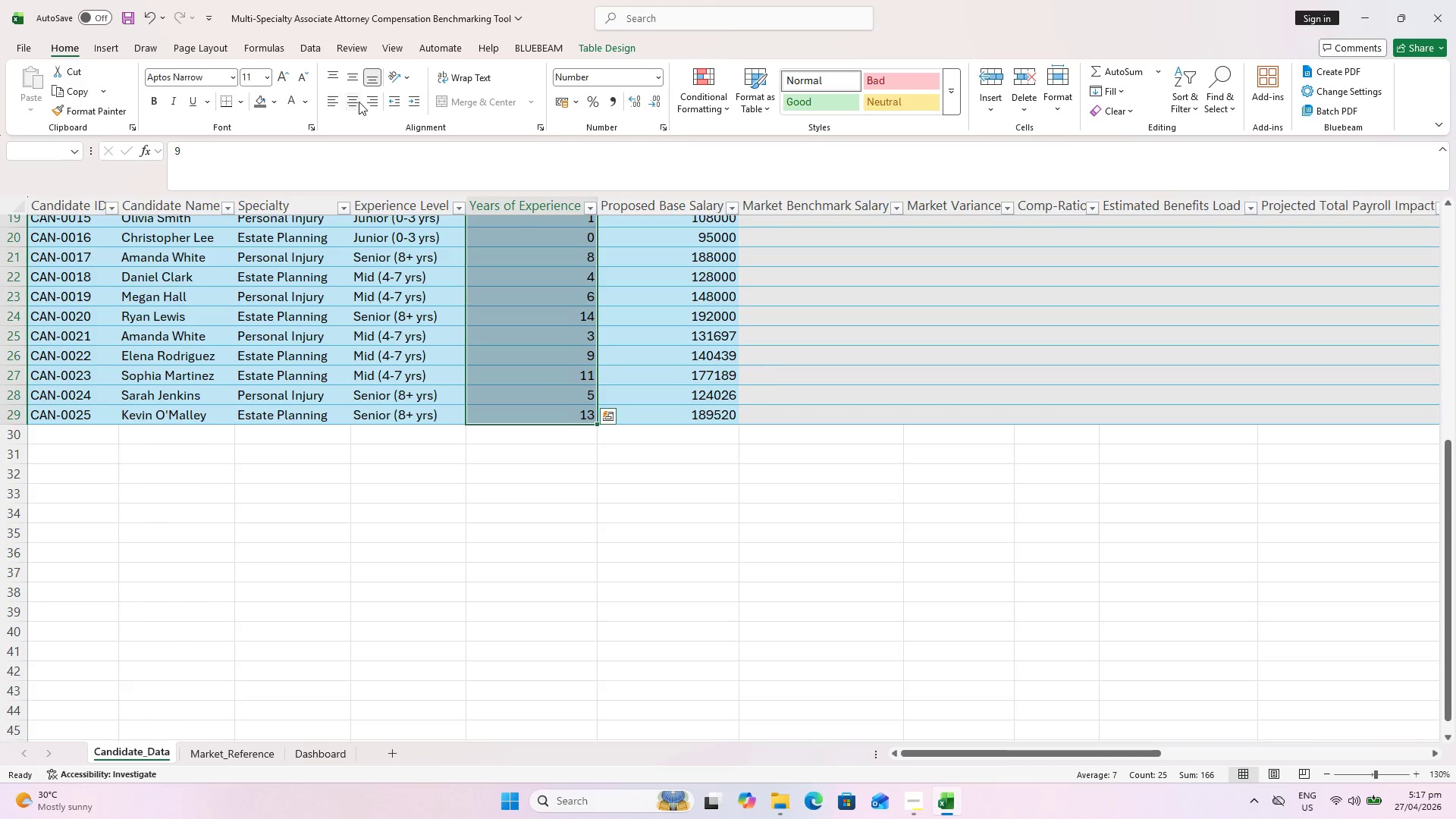 
scroll: coordinate [558, 410], scroll_direction: down, amount: 7.0
 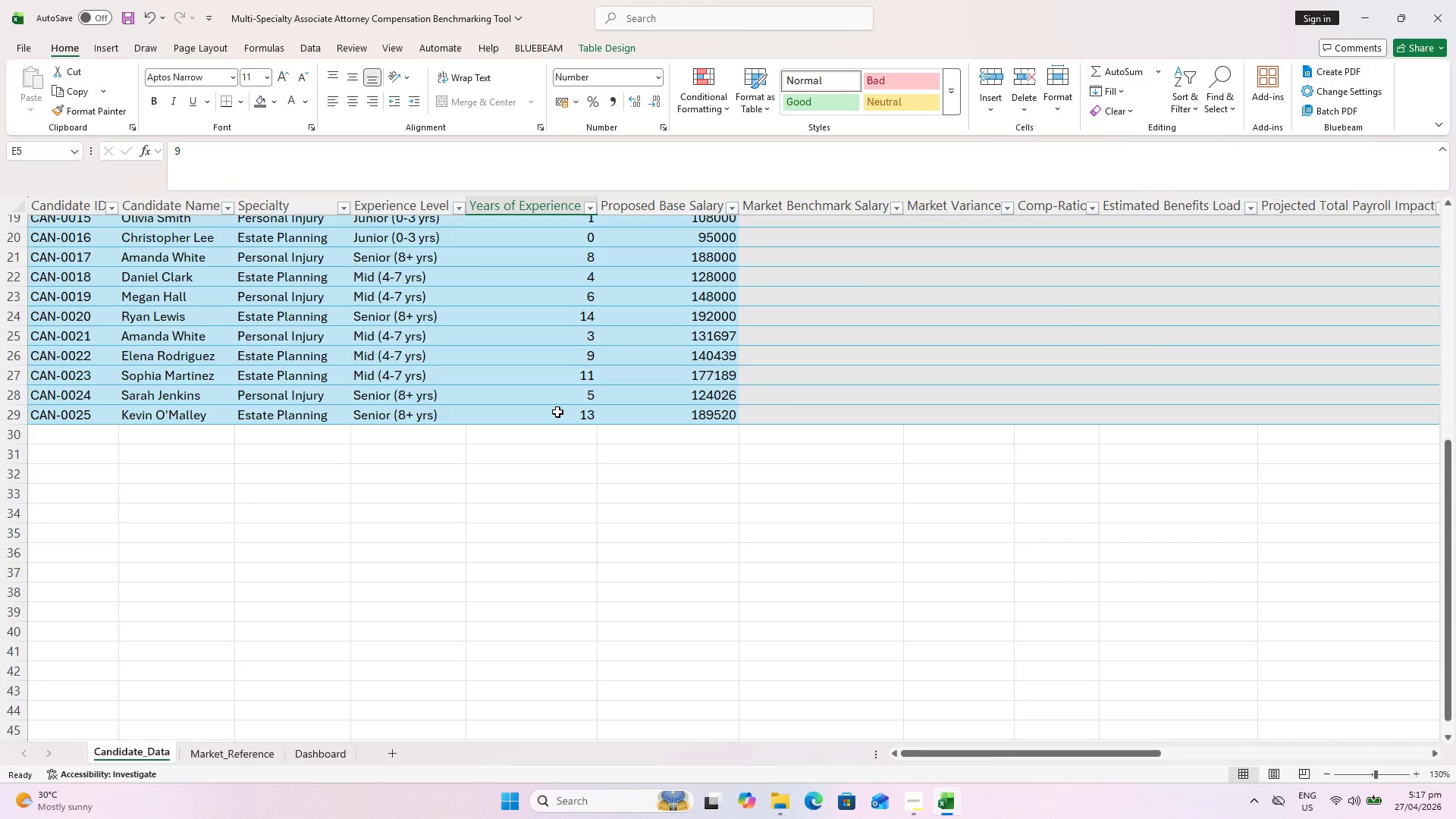 
left_click([359, 101])
 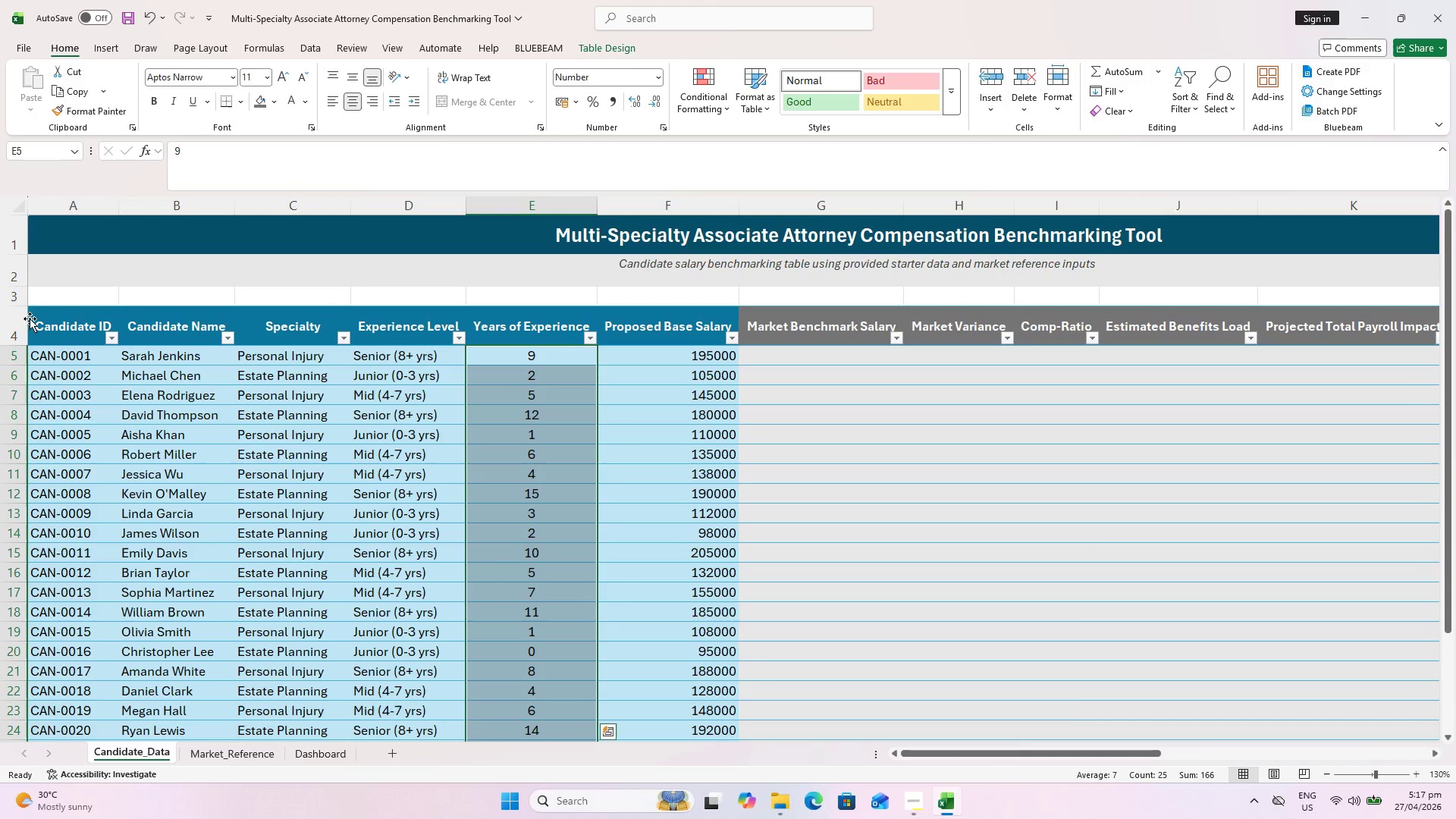 
left_click([57, 356])
 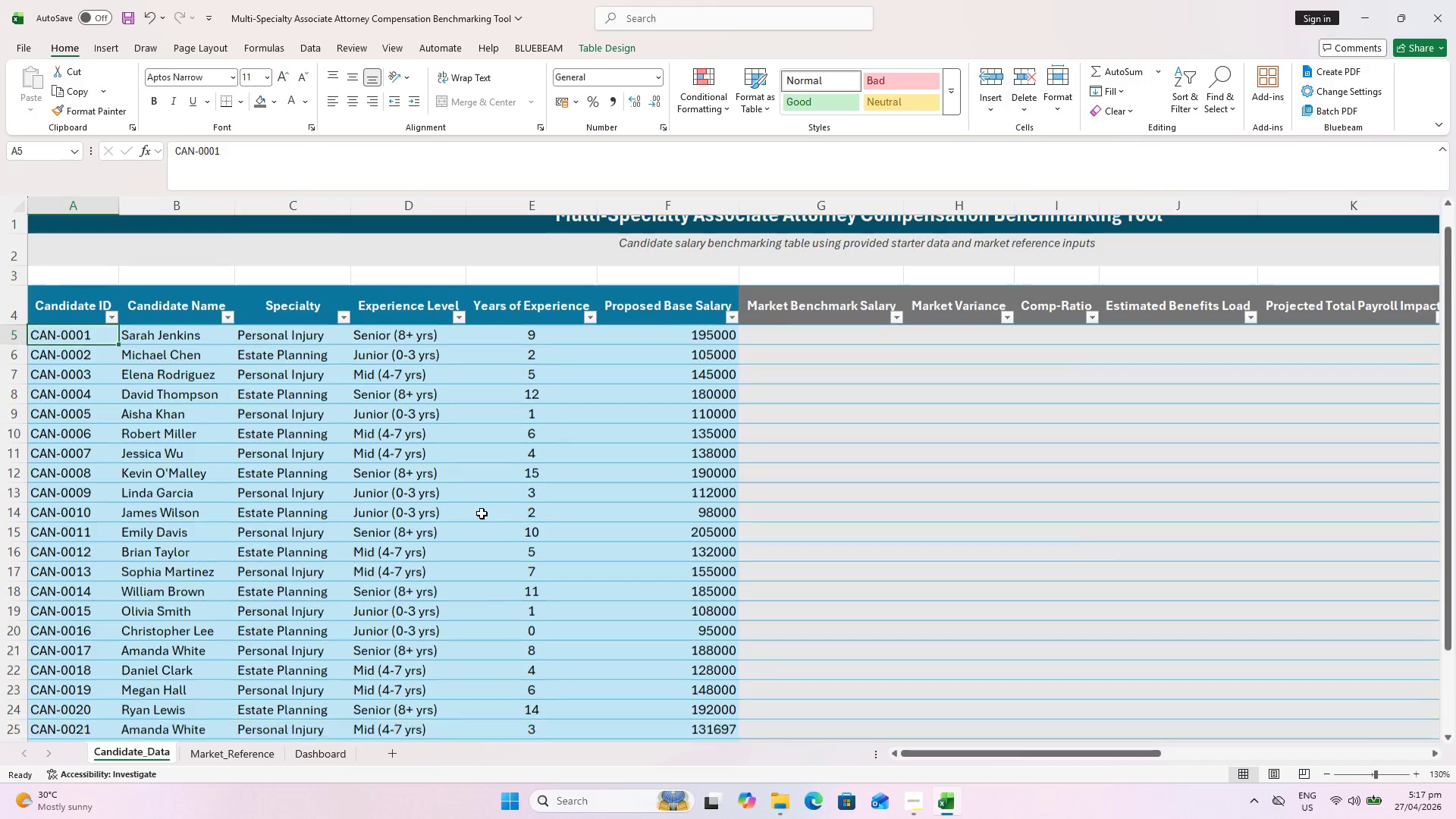 
hold_key(key=ShiftLeft, duration=0.83)
 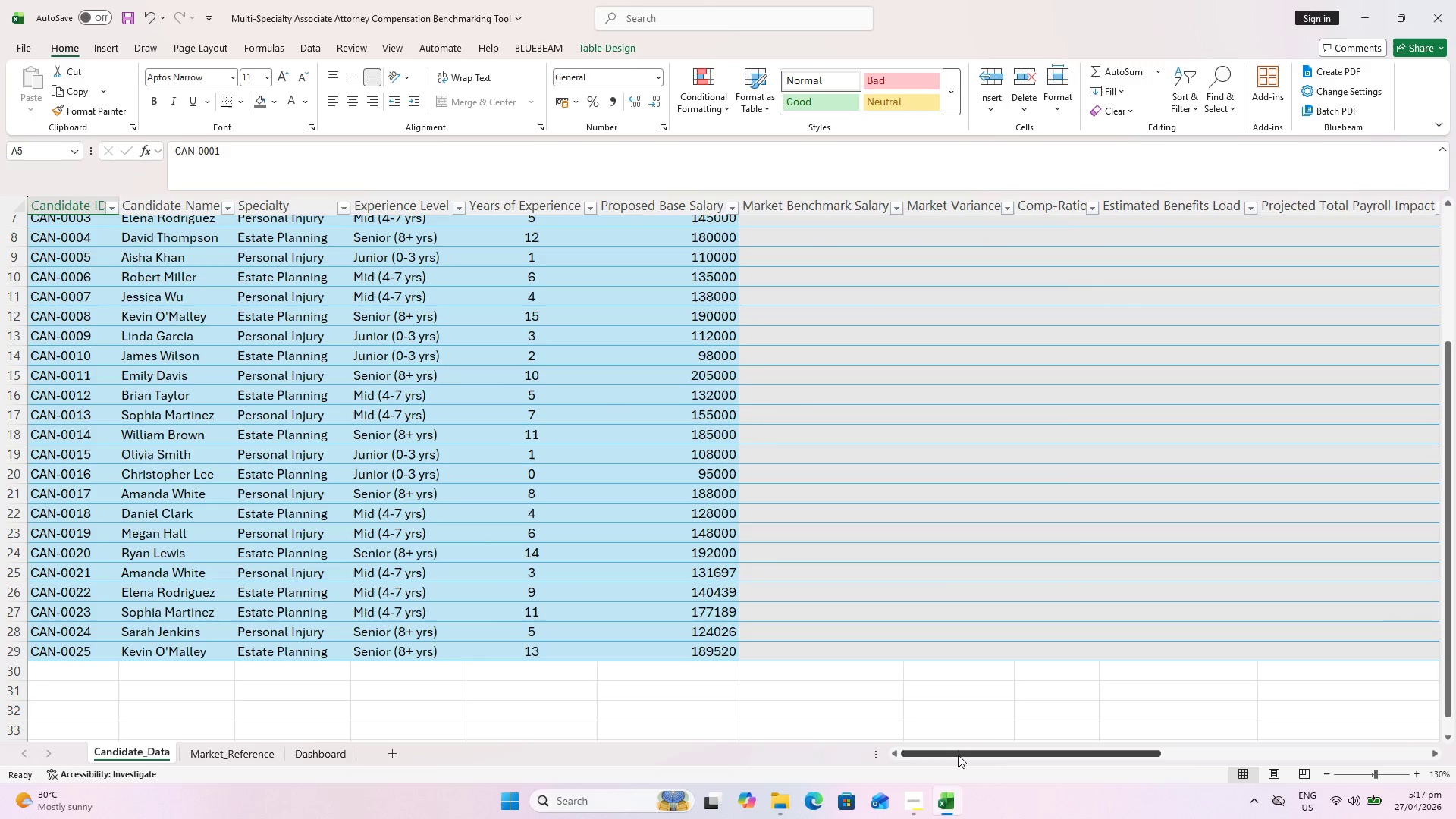 
scroll: coordinate [482, 513], scroll_direction: down, amount: 3.0
 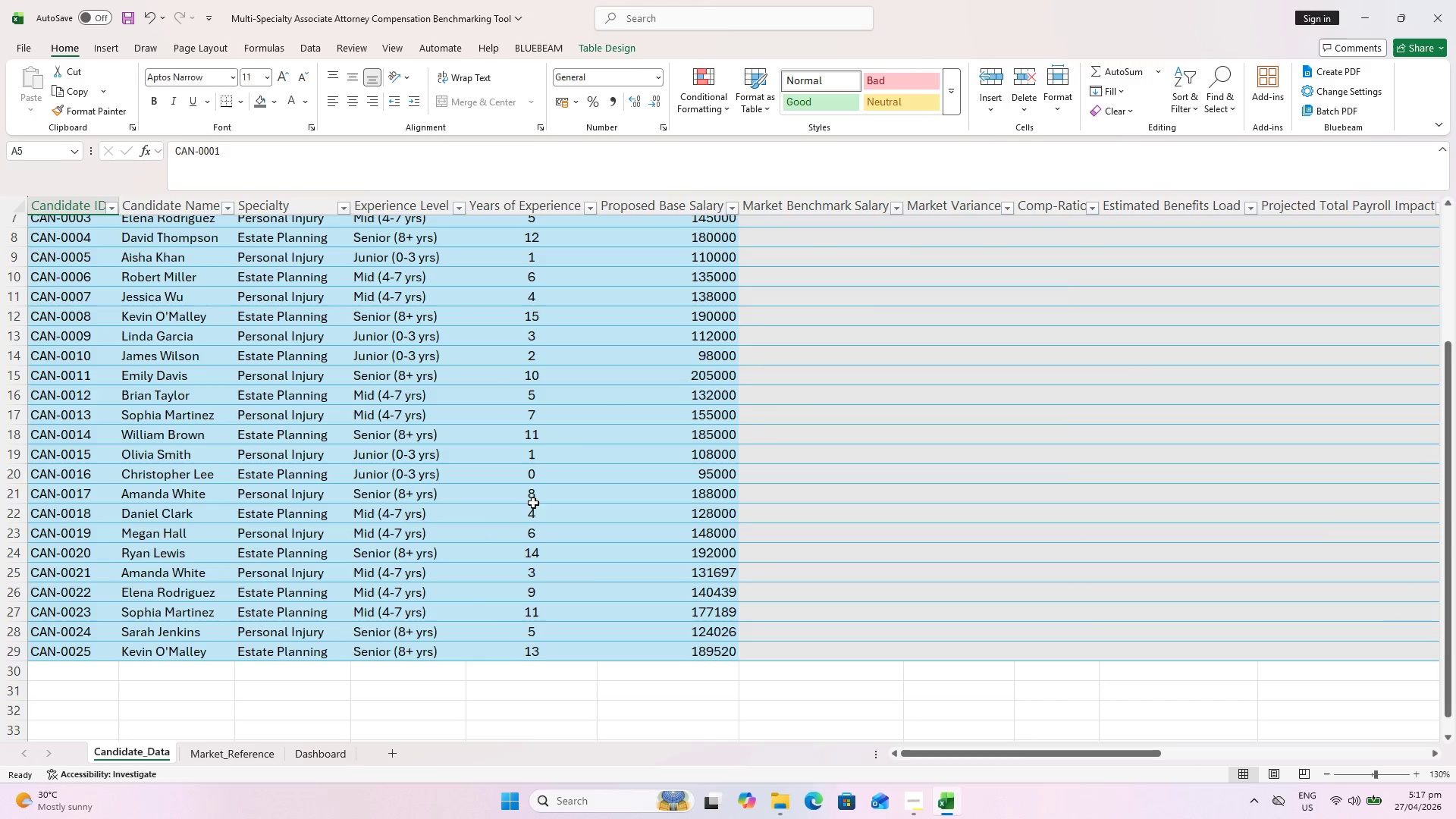 
left_click_drag(start_coordinate=[959, 748], to_coordinate=[1066, 753])
 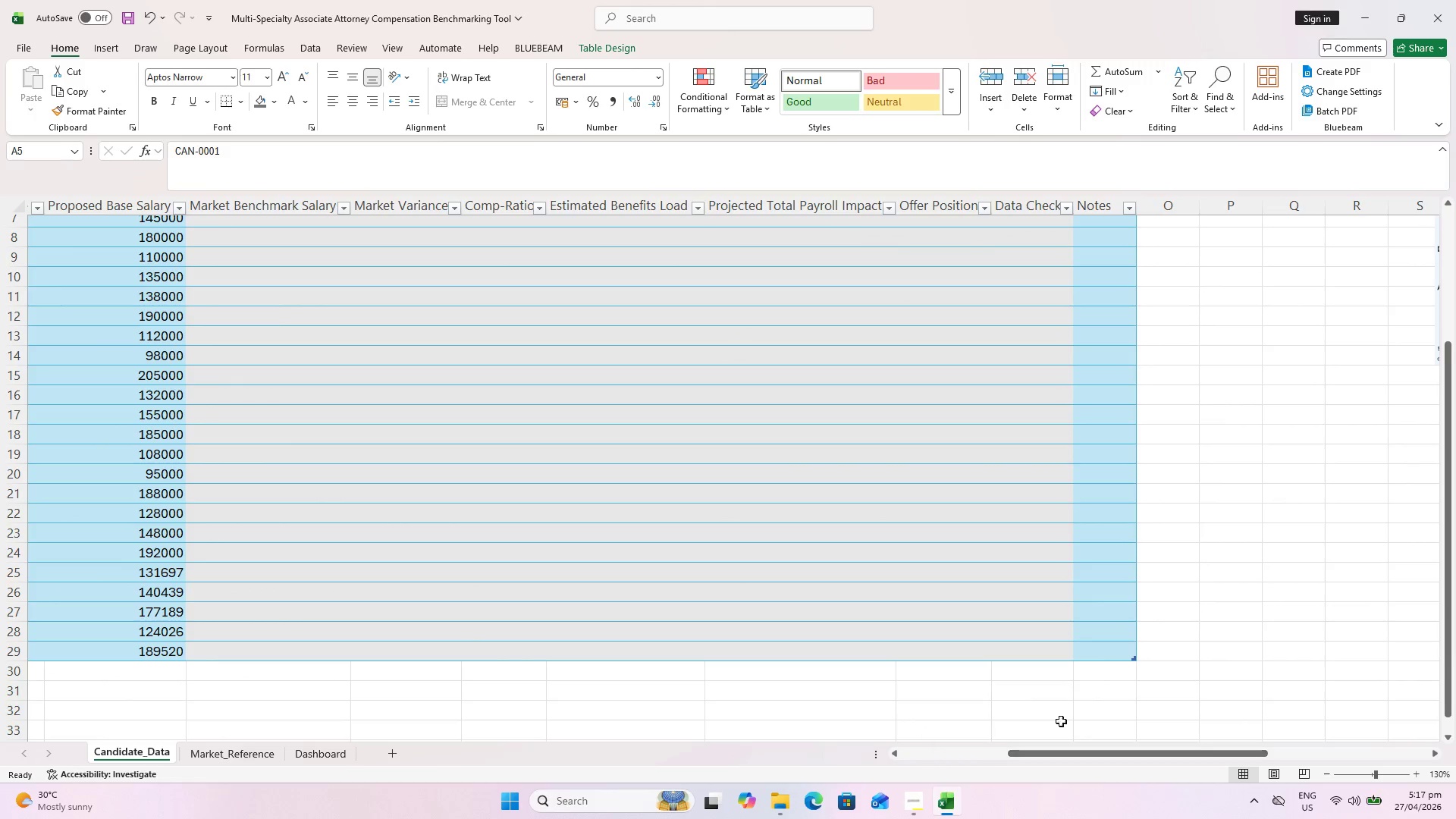 
hold_key(key=ShiftLeft, duration=0.69)
 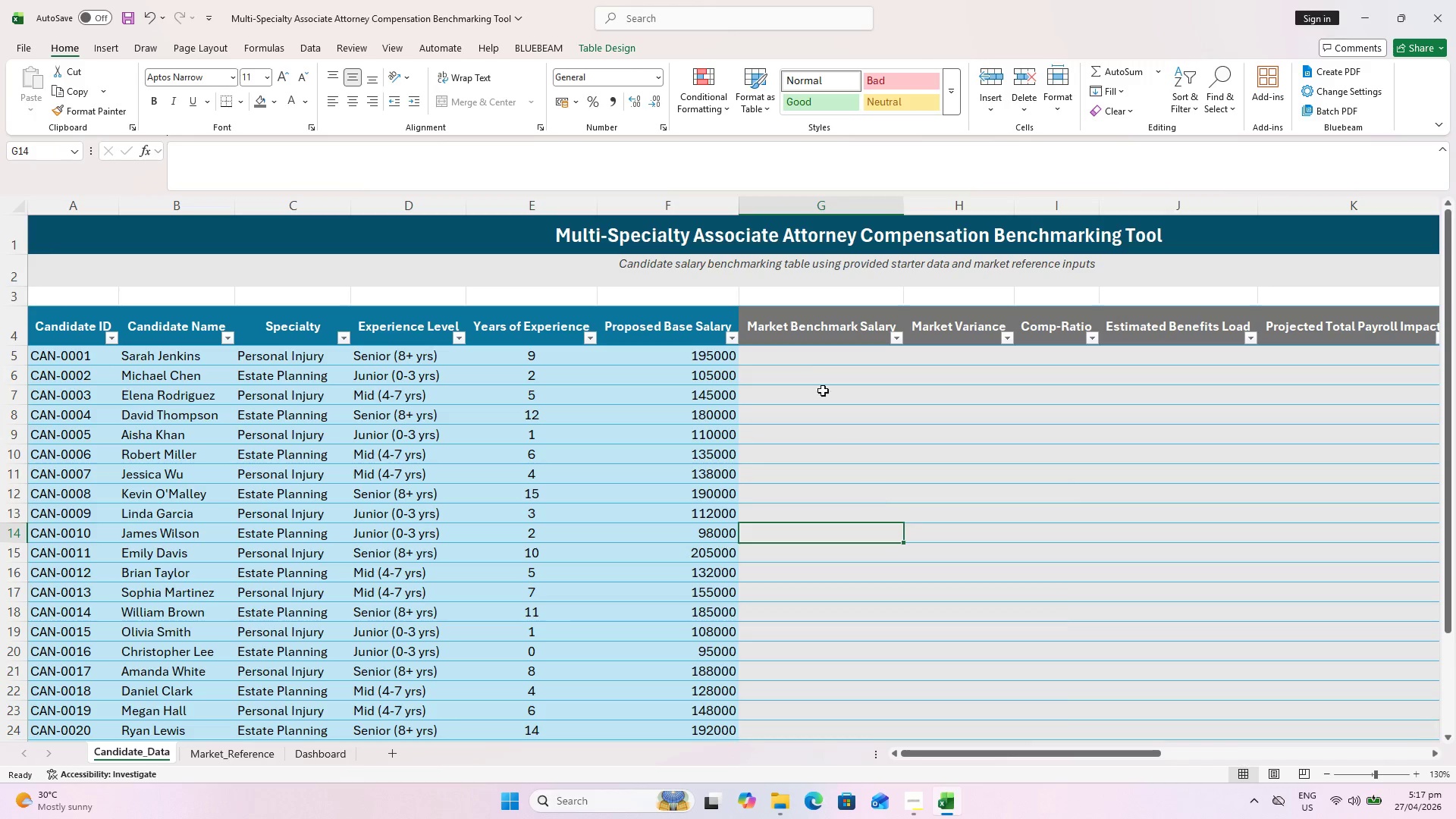 
hold_key(key=ShiftLeft, duration=0.48)
 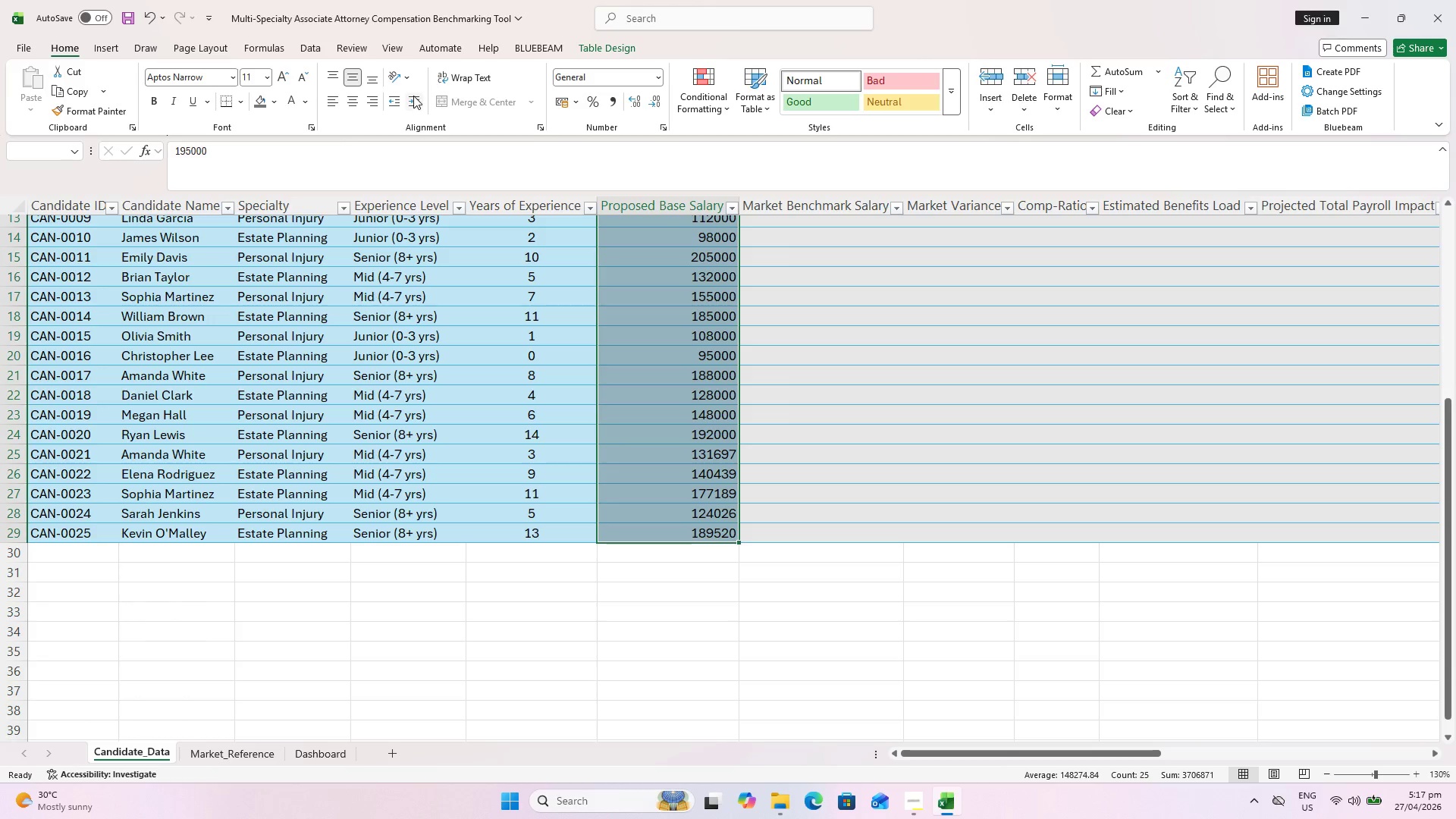 
scroll: coordinate [696, 462], scroll_direction: down, amount: 5.0
 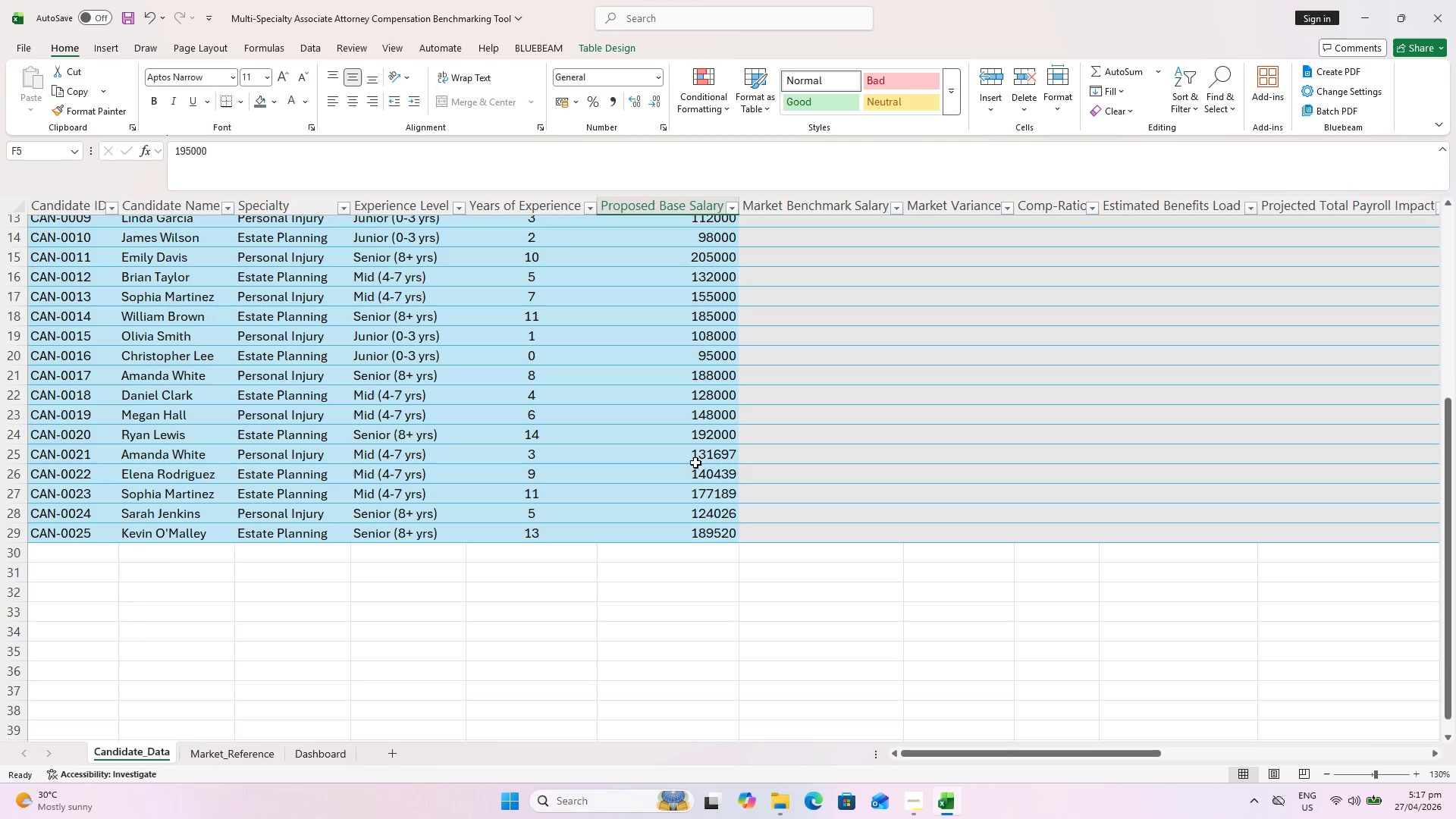 
left_click([691, 529])
 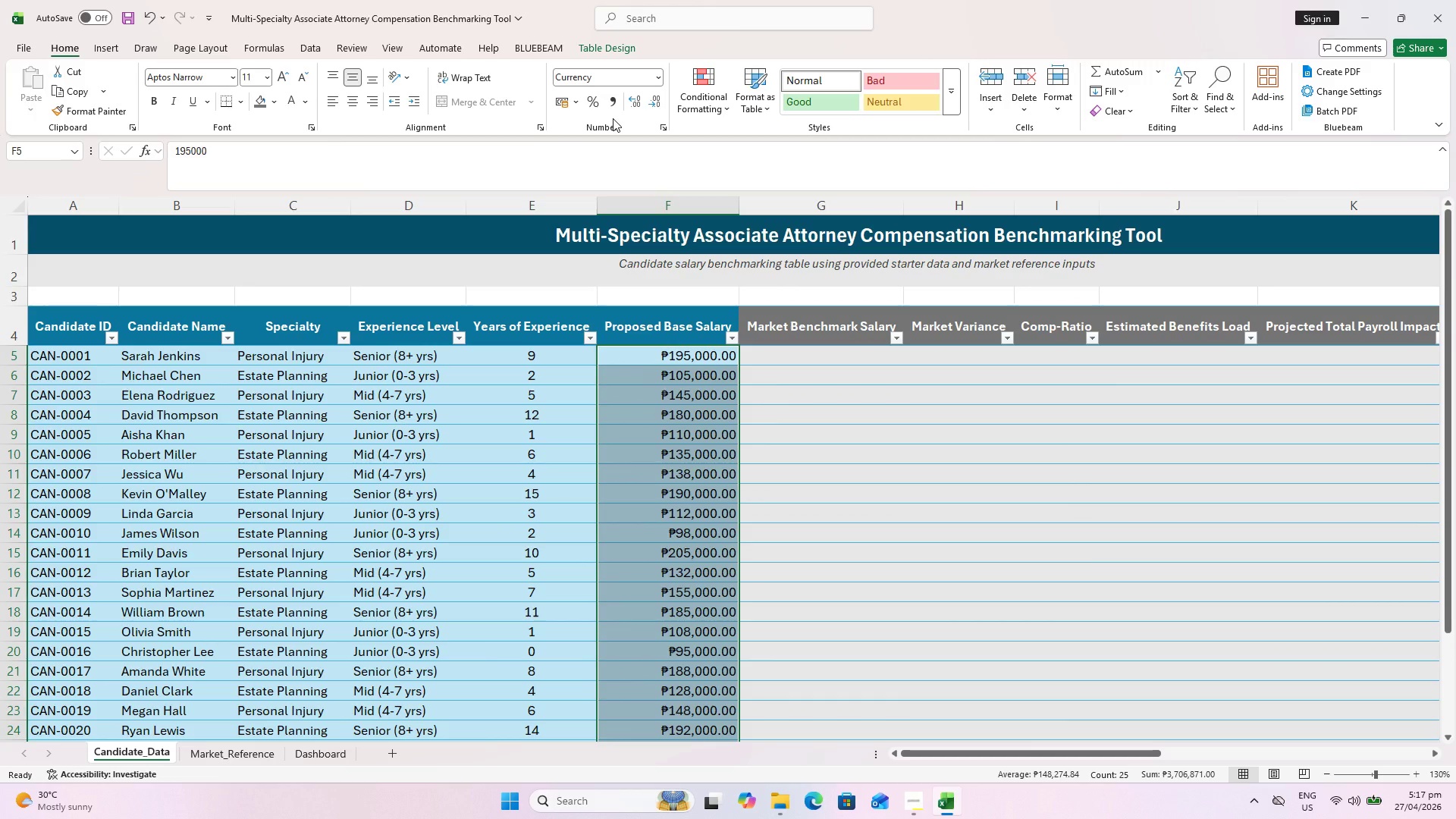 
wait(12.08)
 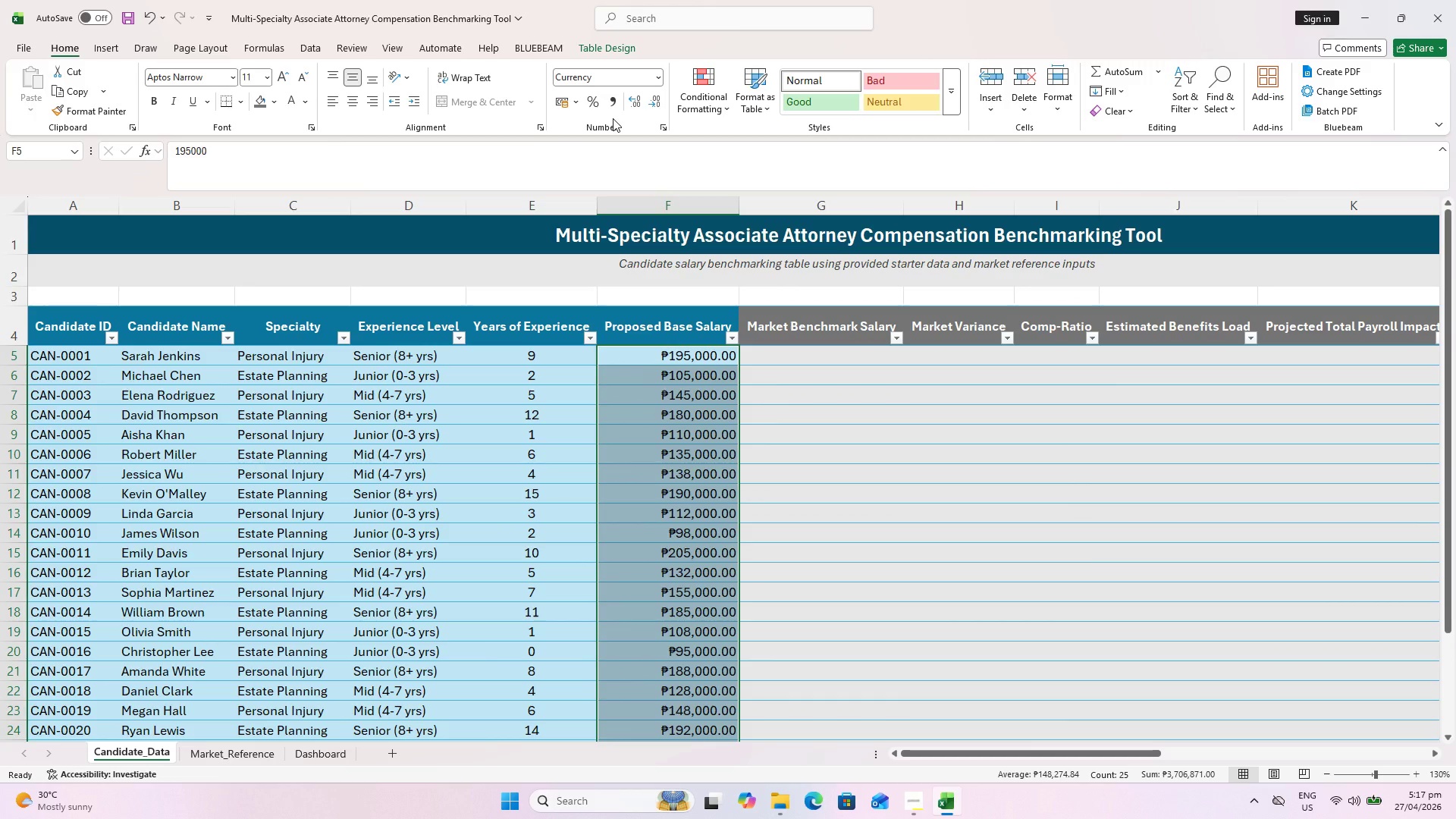 
scroll: coordinate [733, 372], scroll_direction: down, amount: 1.0
 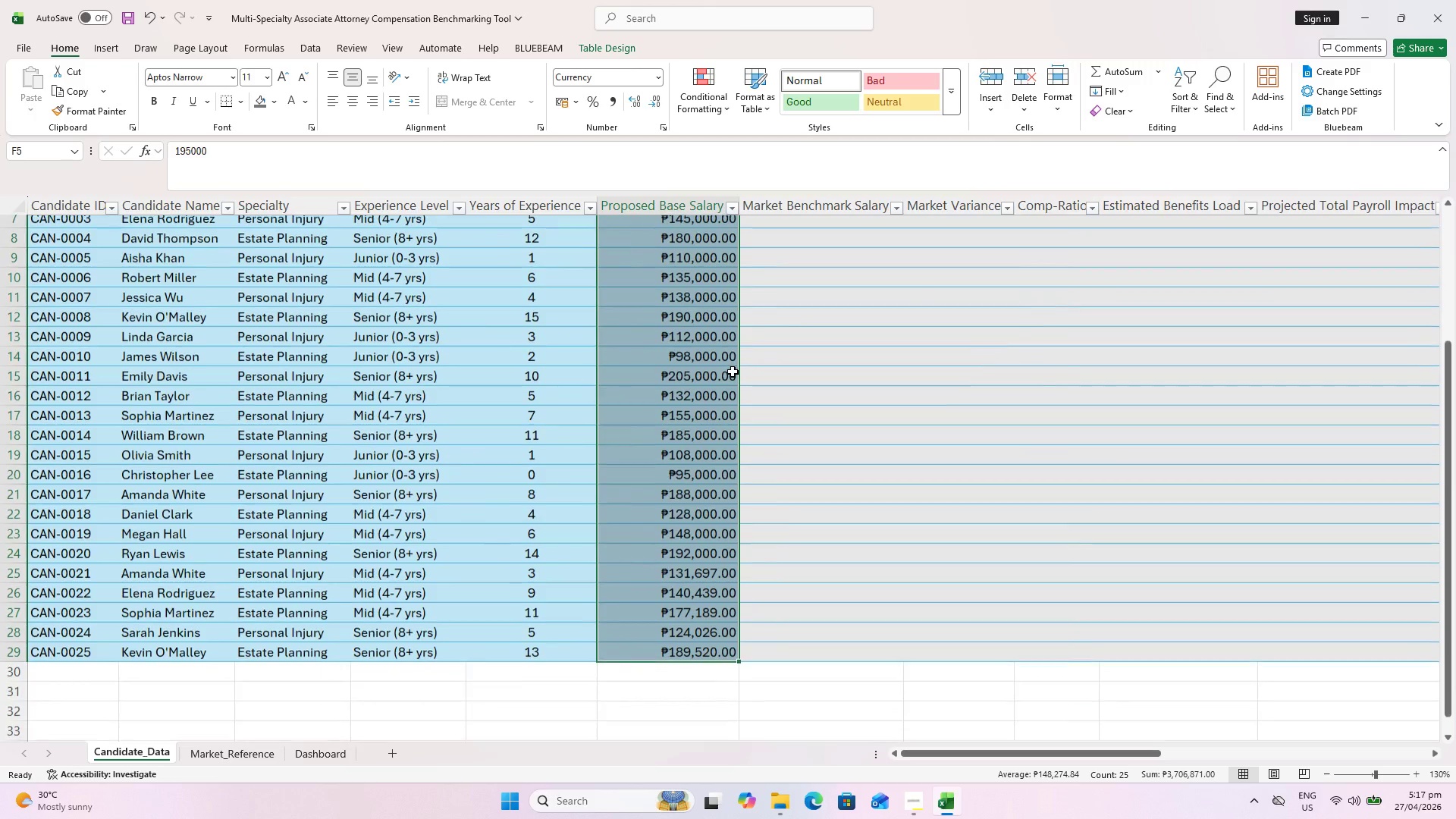 
scroll: coordinate [730, 370], scroll_direction: up, amount: 3.0
 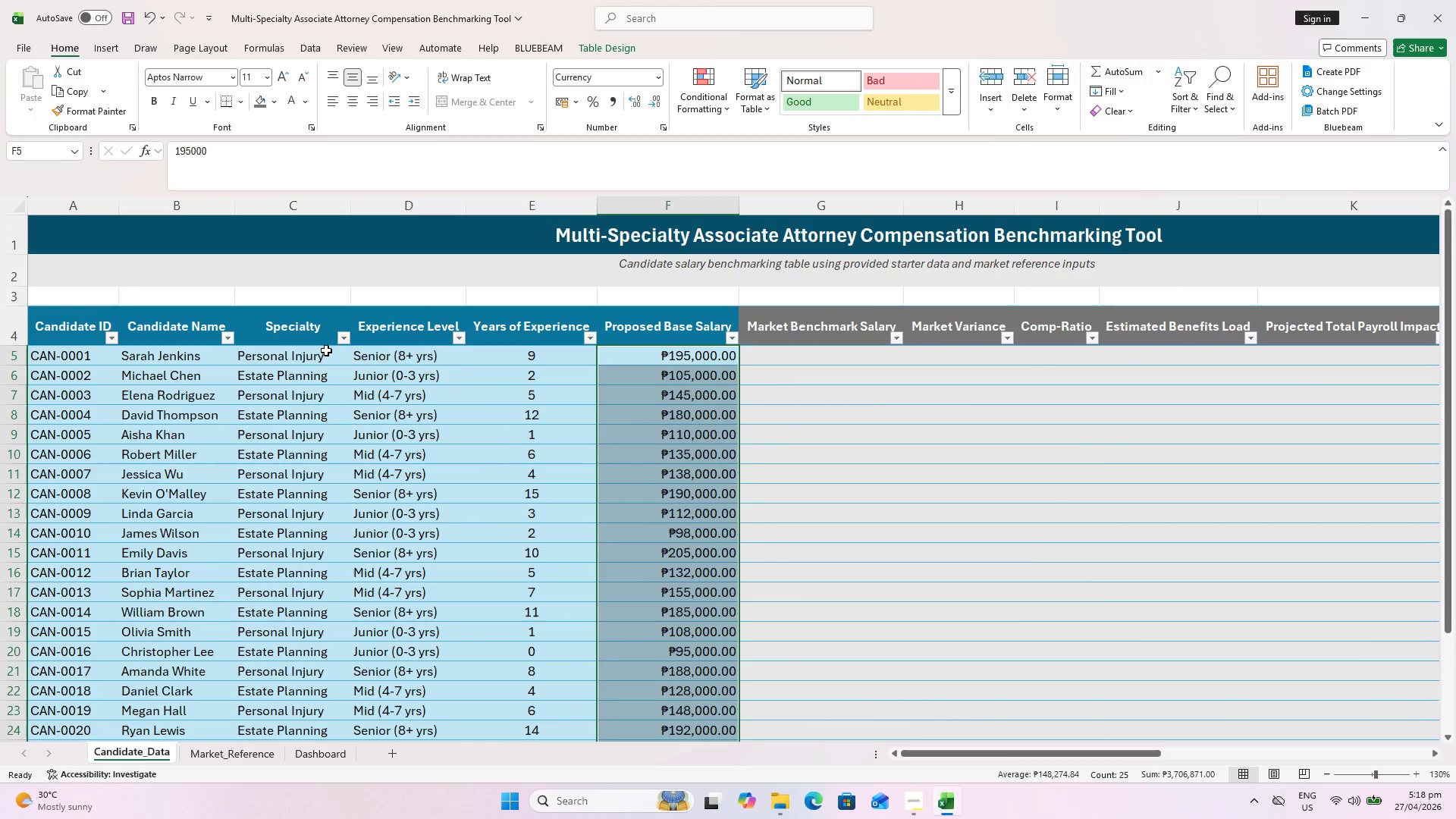 
wait(5.91)
 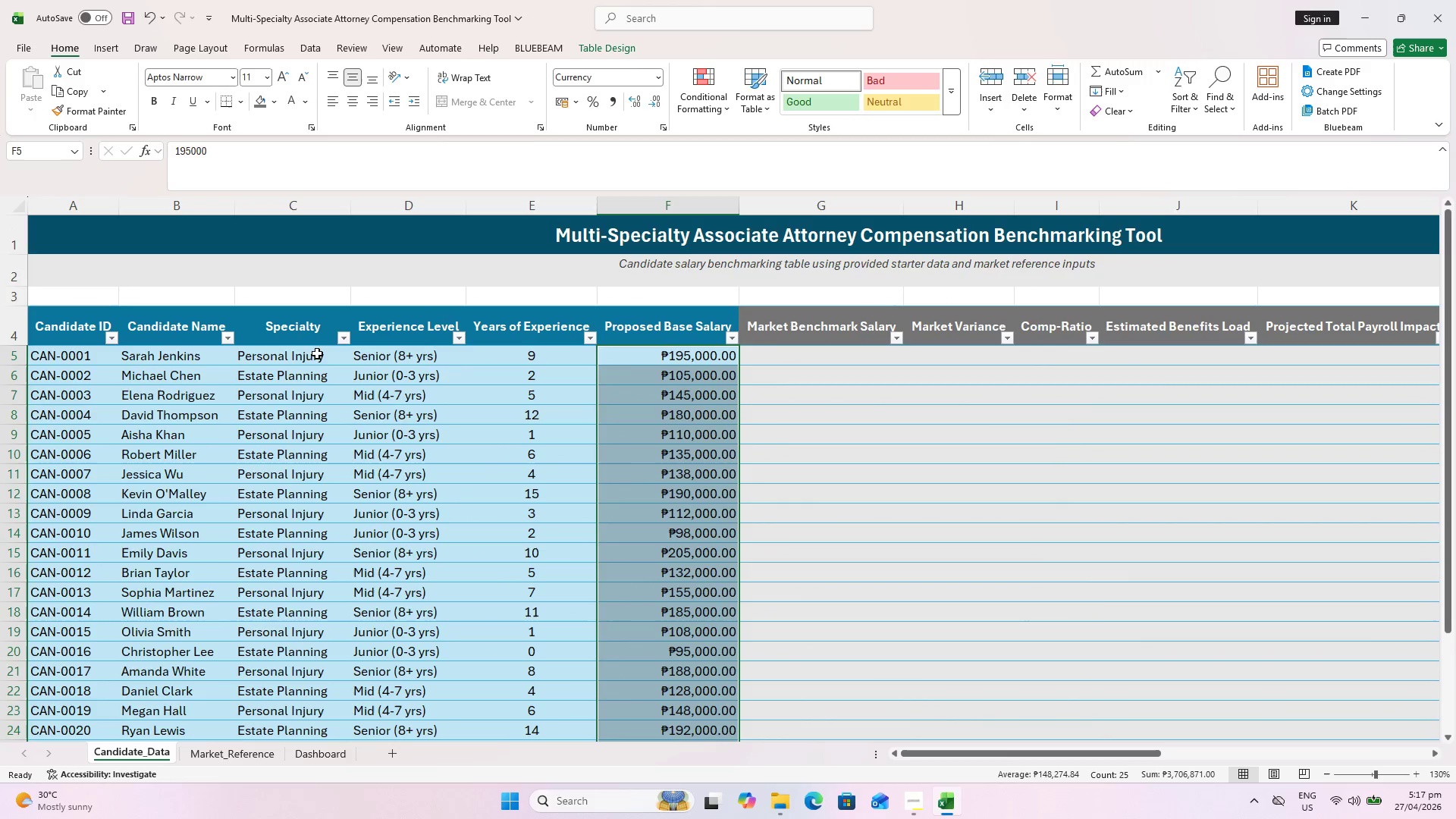 
scroll: coordinate [696, 410], scroll_direction: up, amount: 1.0
 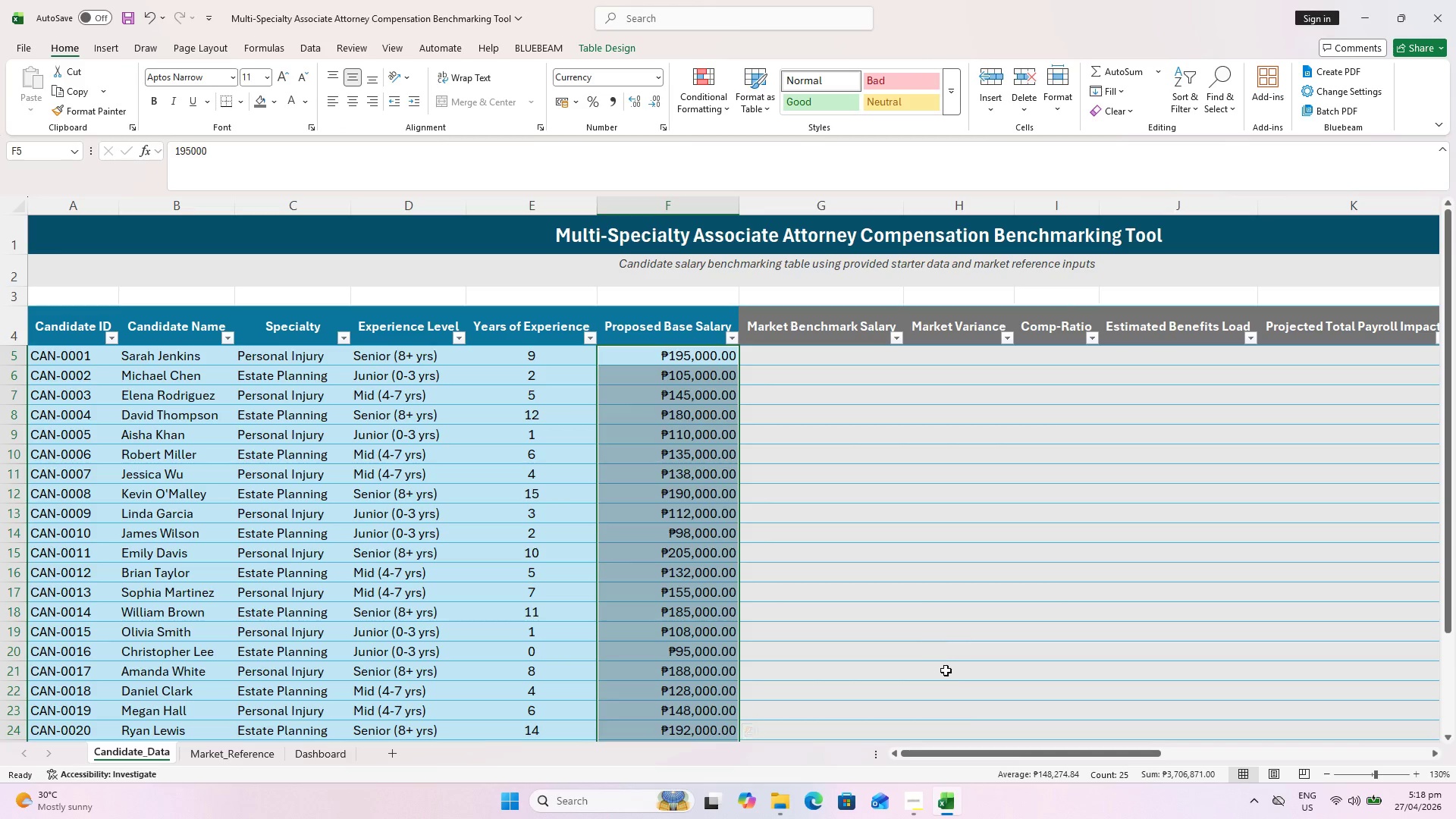 
scroll: coordinate [554, 505], scroll_direction: down, amount: 1.0
 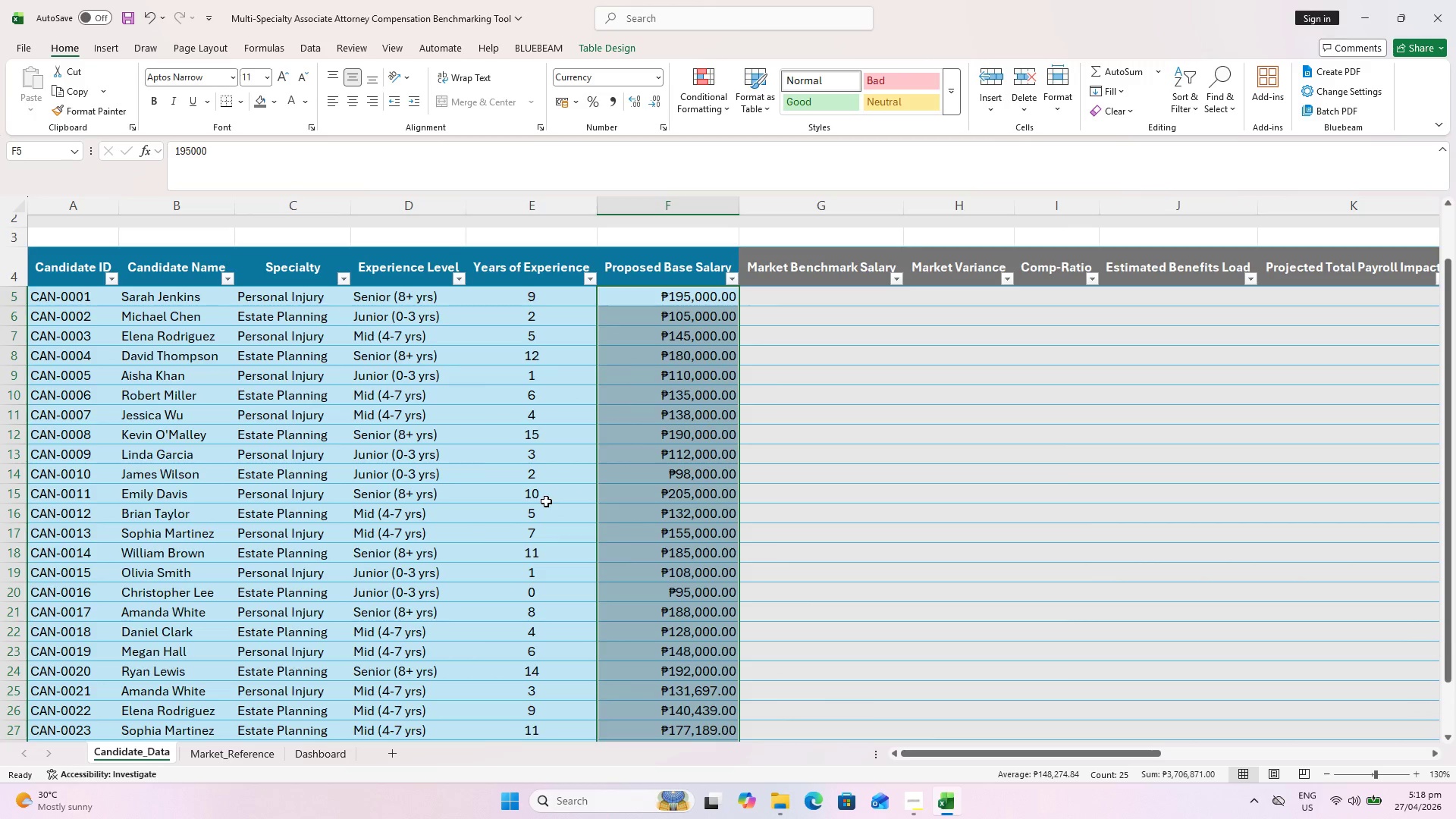 
scroll: coordinate [544, 500], scroll_direction: up, amount: 1.0
 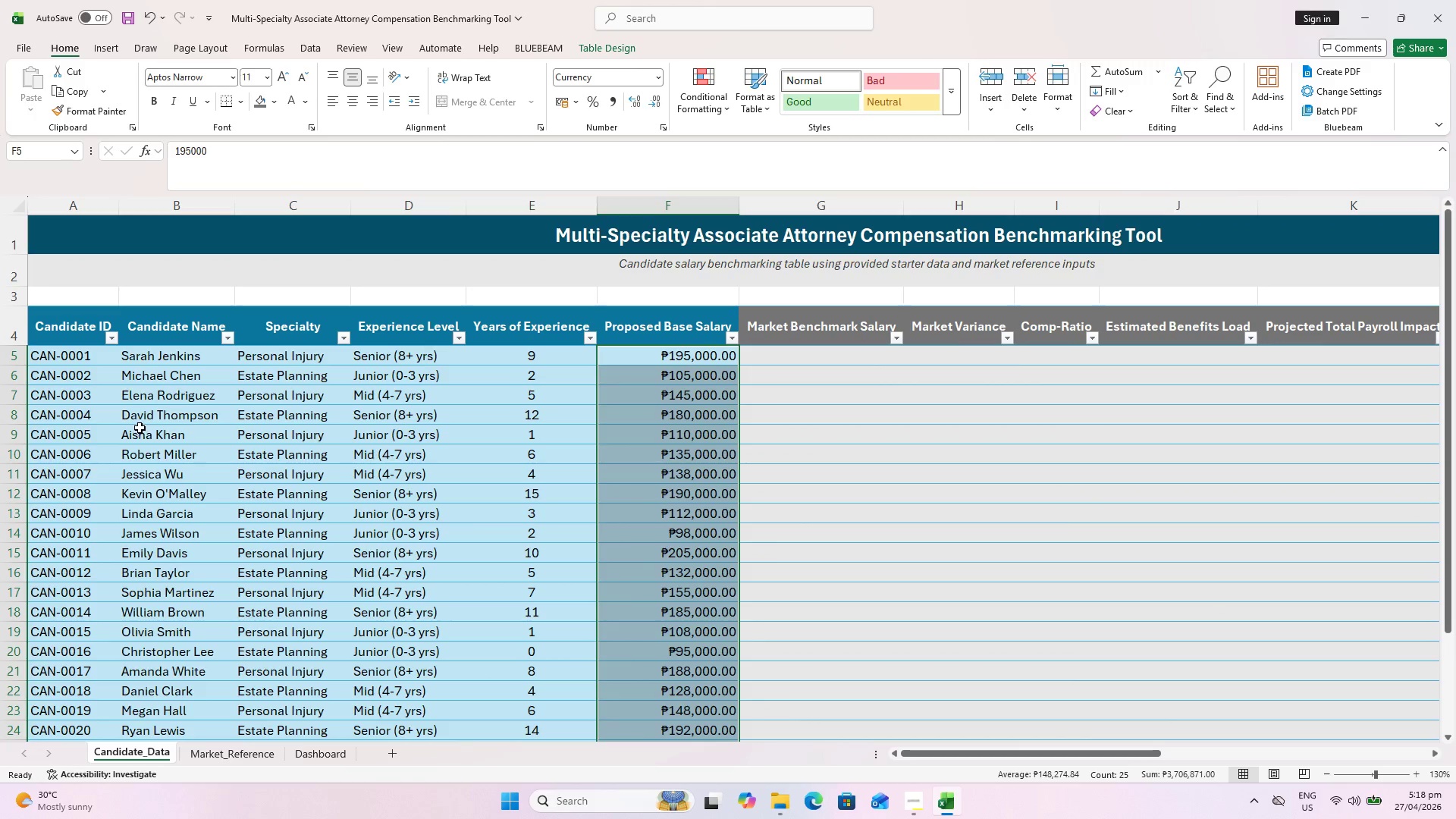 
scroll: coordinate [139, 427], scroll_direction: down, amount: 3.0
 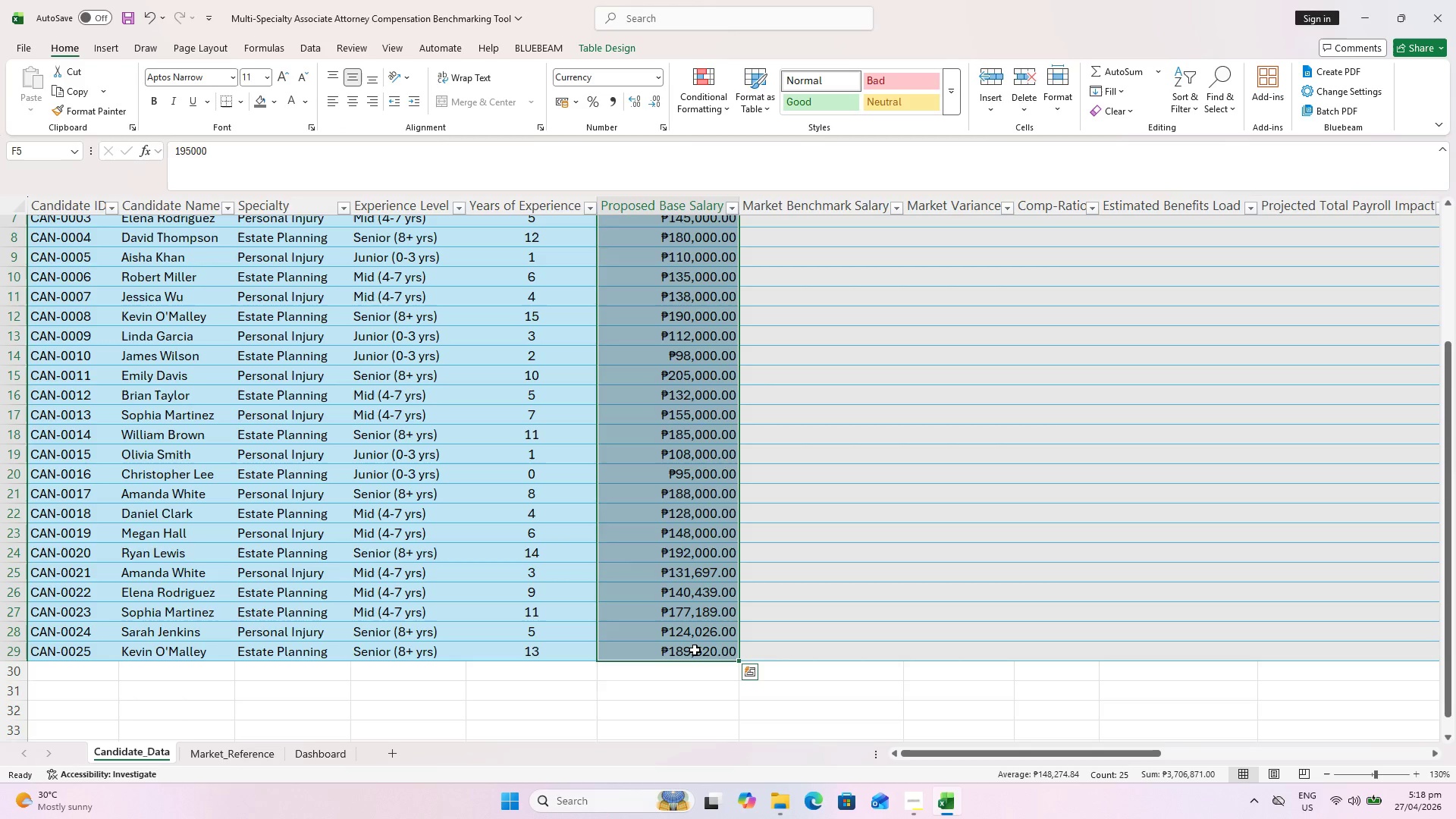 
wait(7.91)
 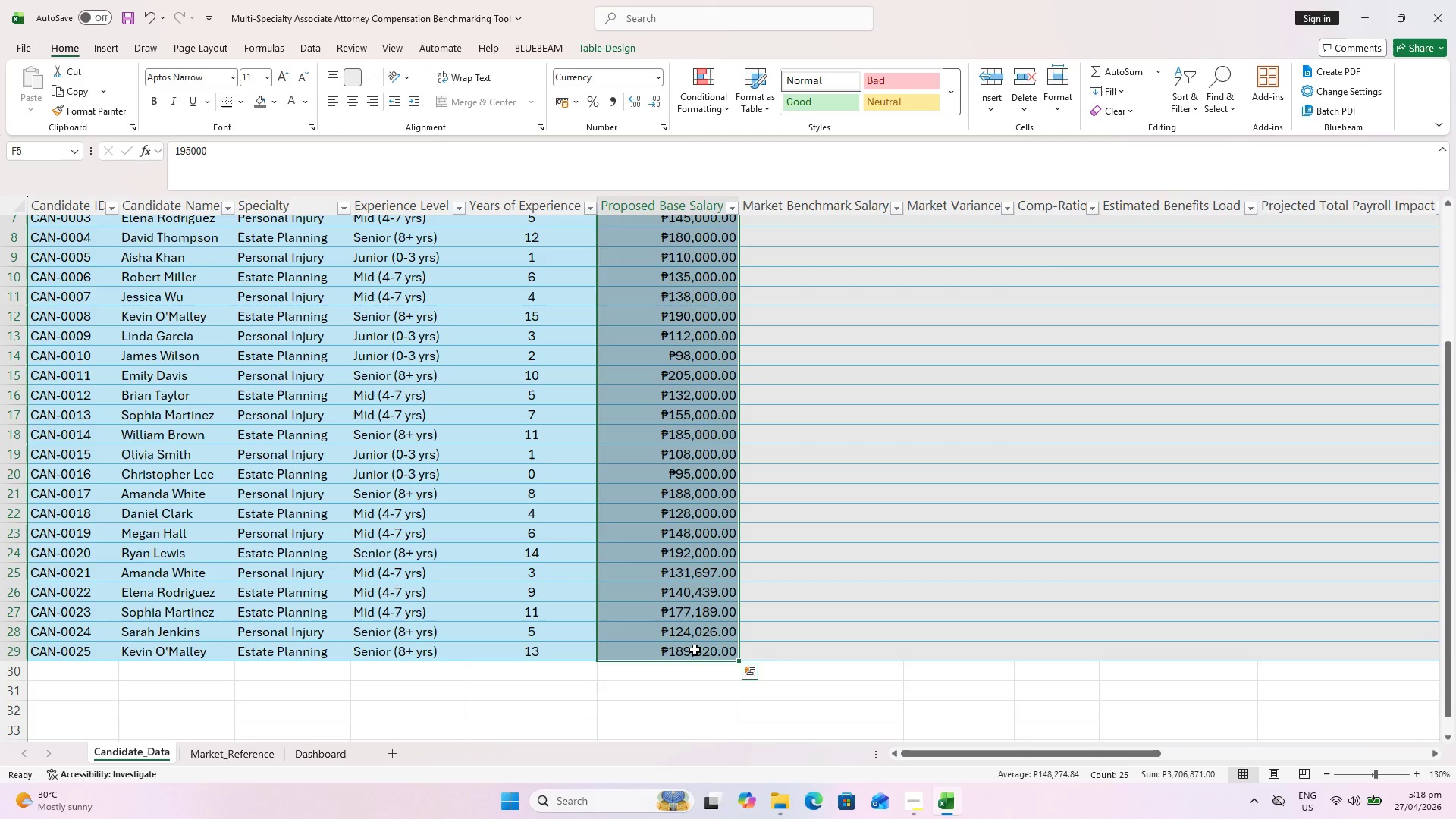 
double_click([651, 102])
 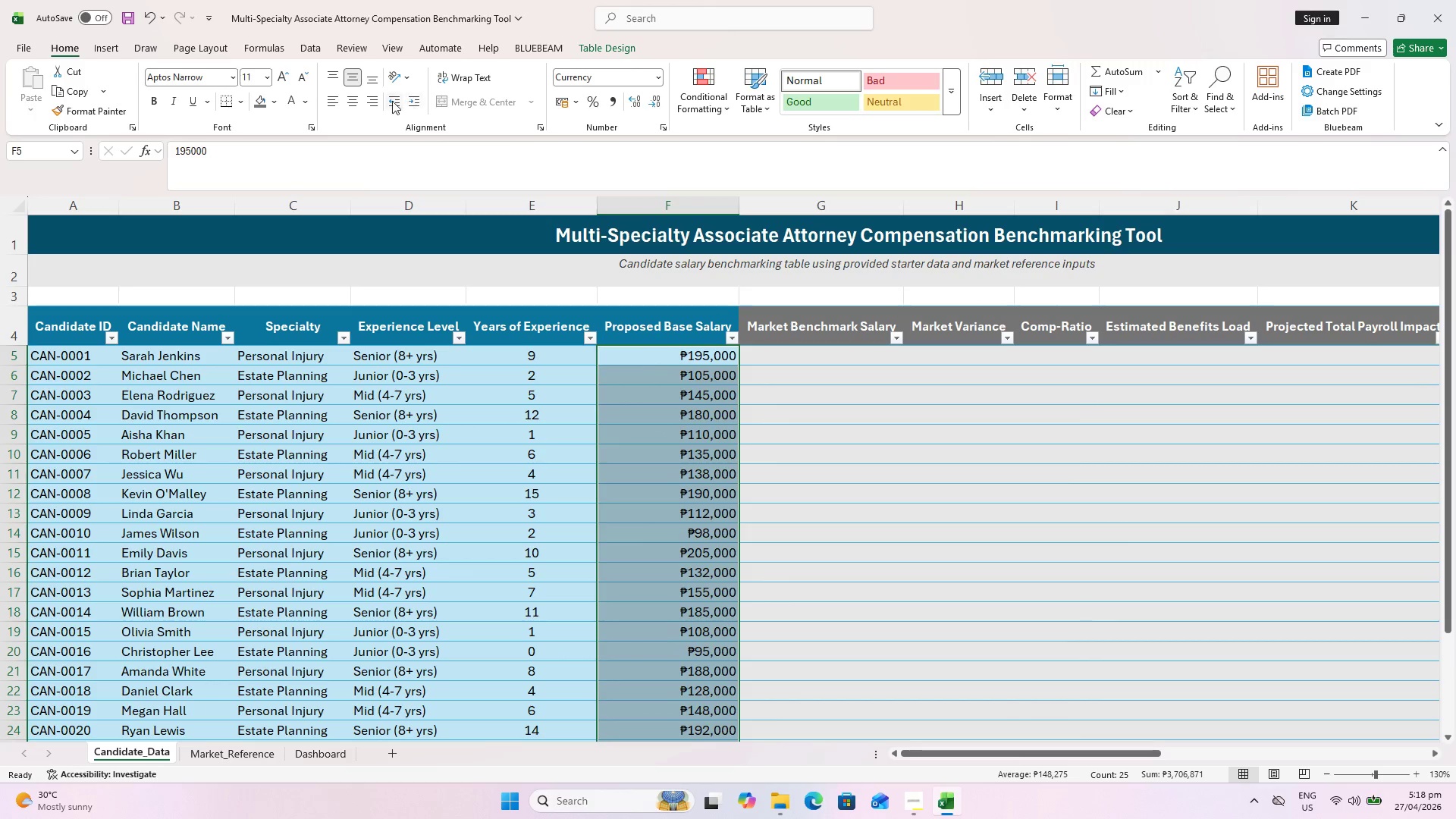 
left_click([360, 99])
 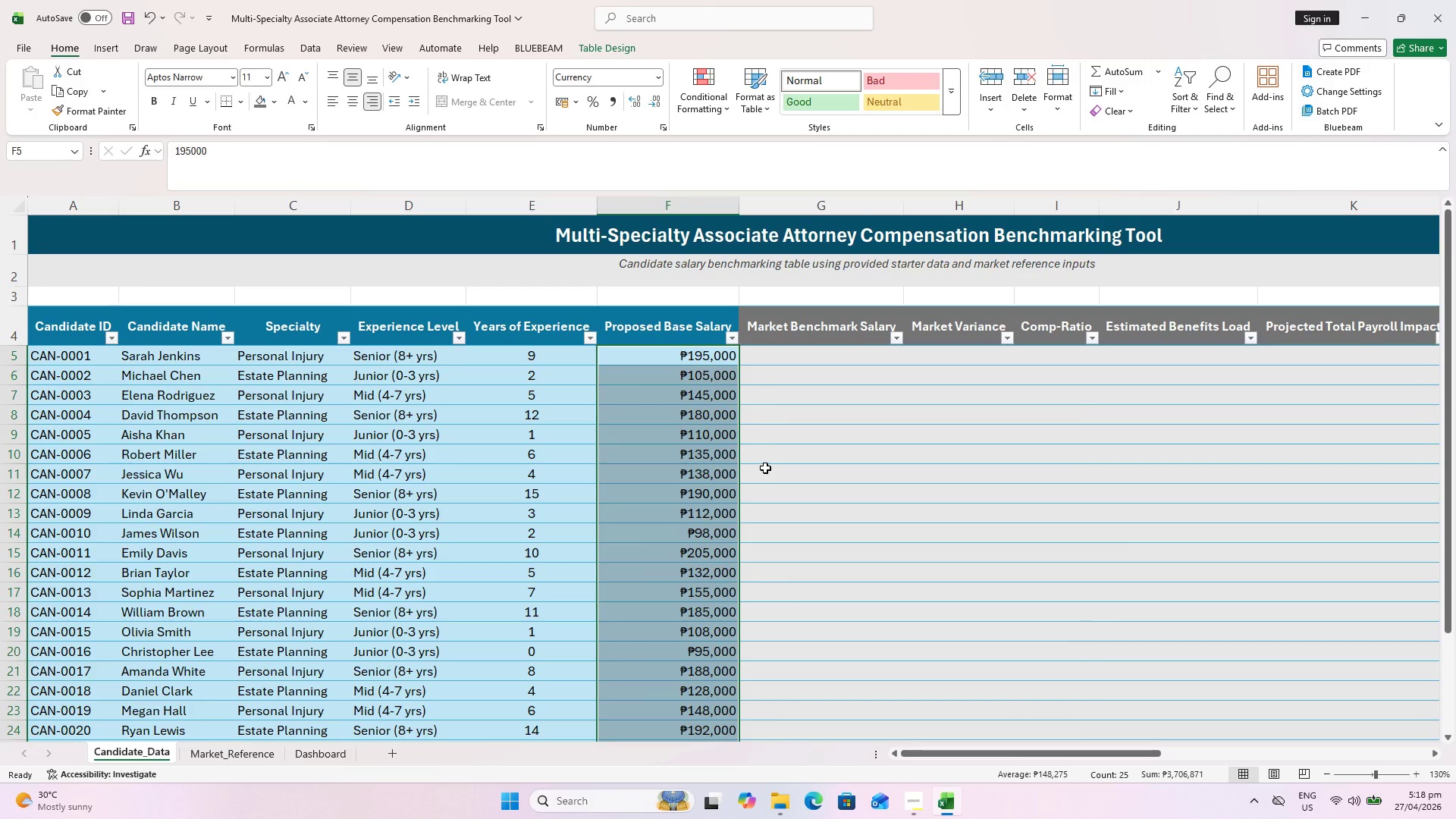 
key(Control+S)
 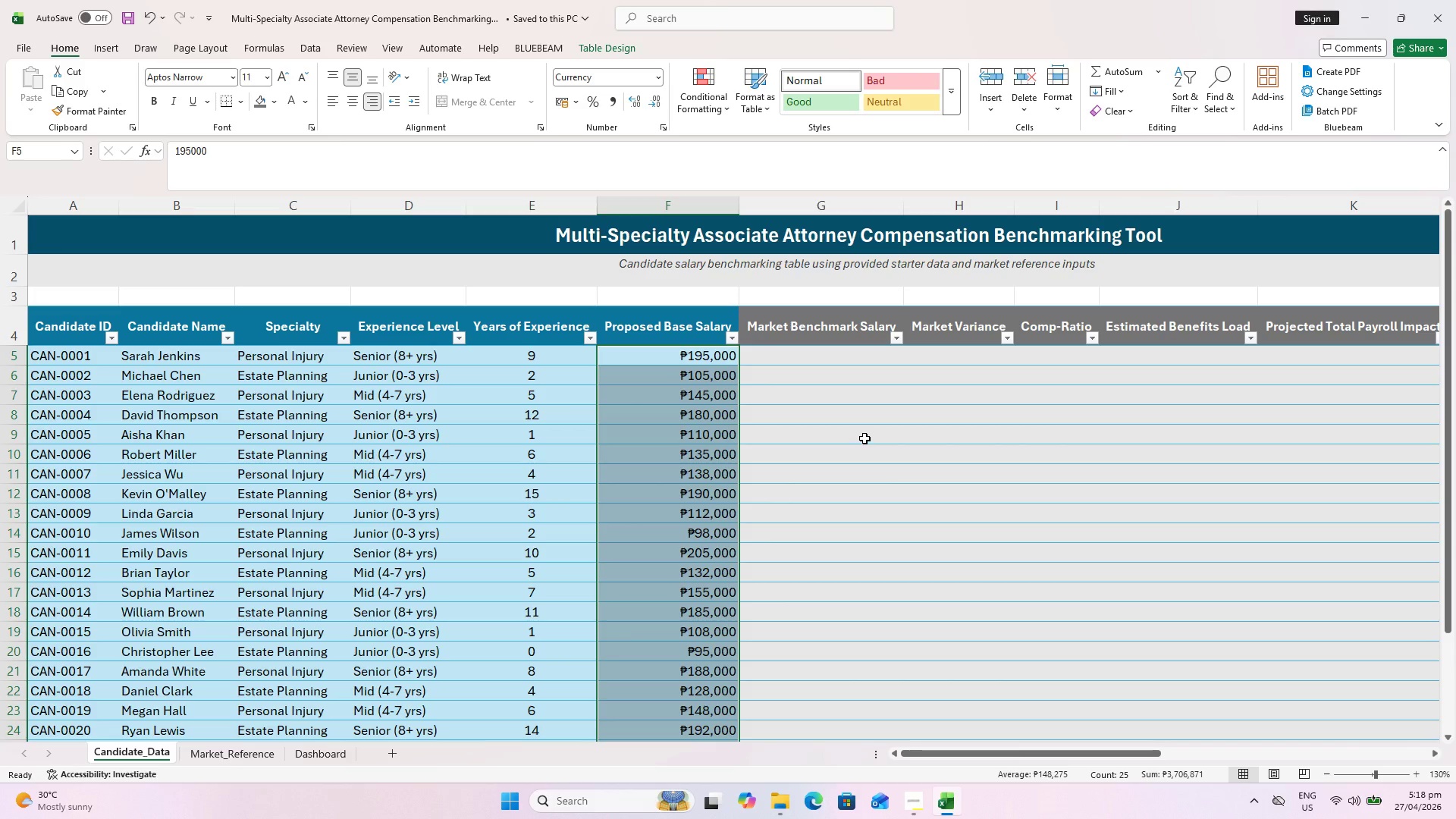 
wait(9.34)
 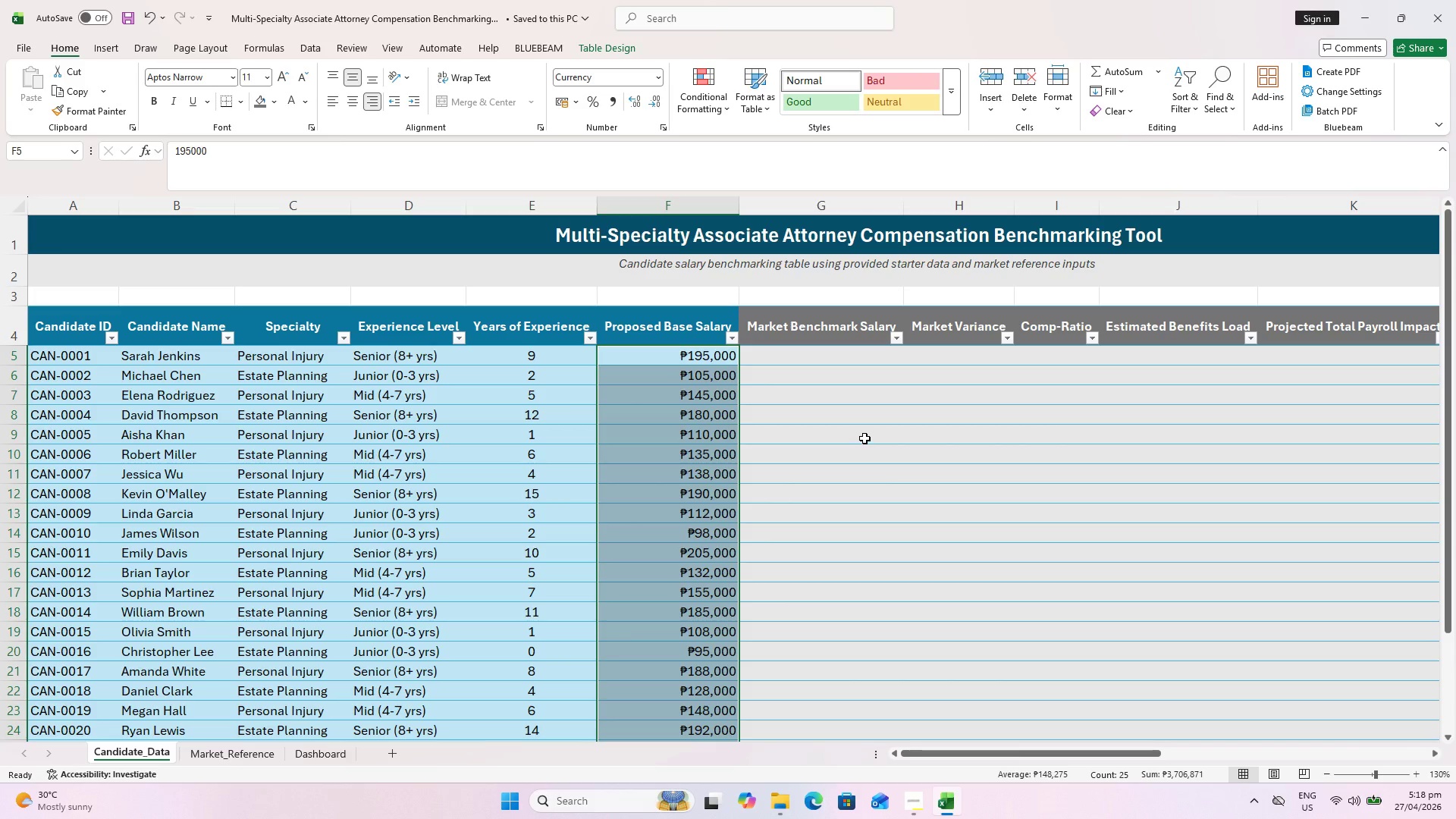 
left_click([705, 352])
 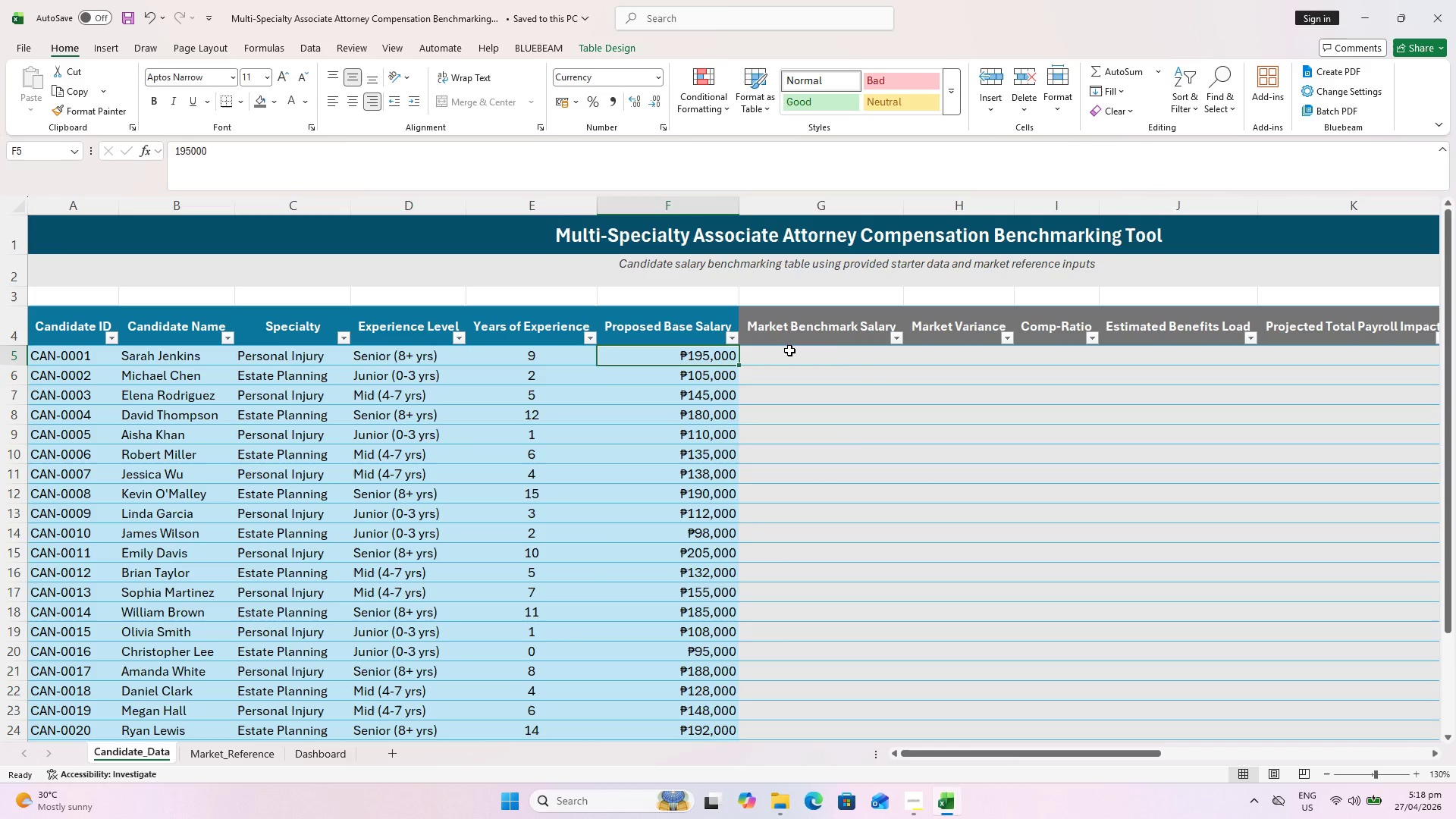 
left_click([789, 350])
 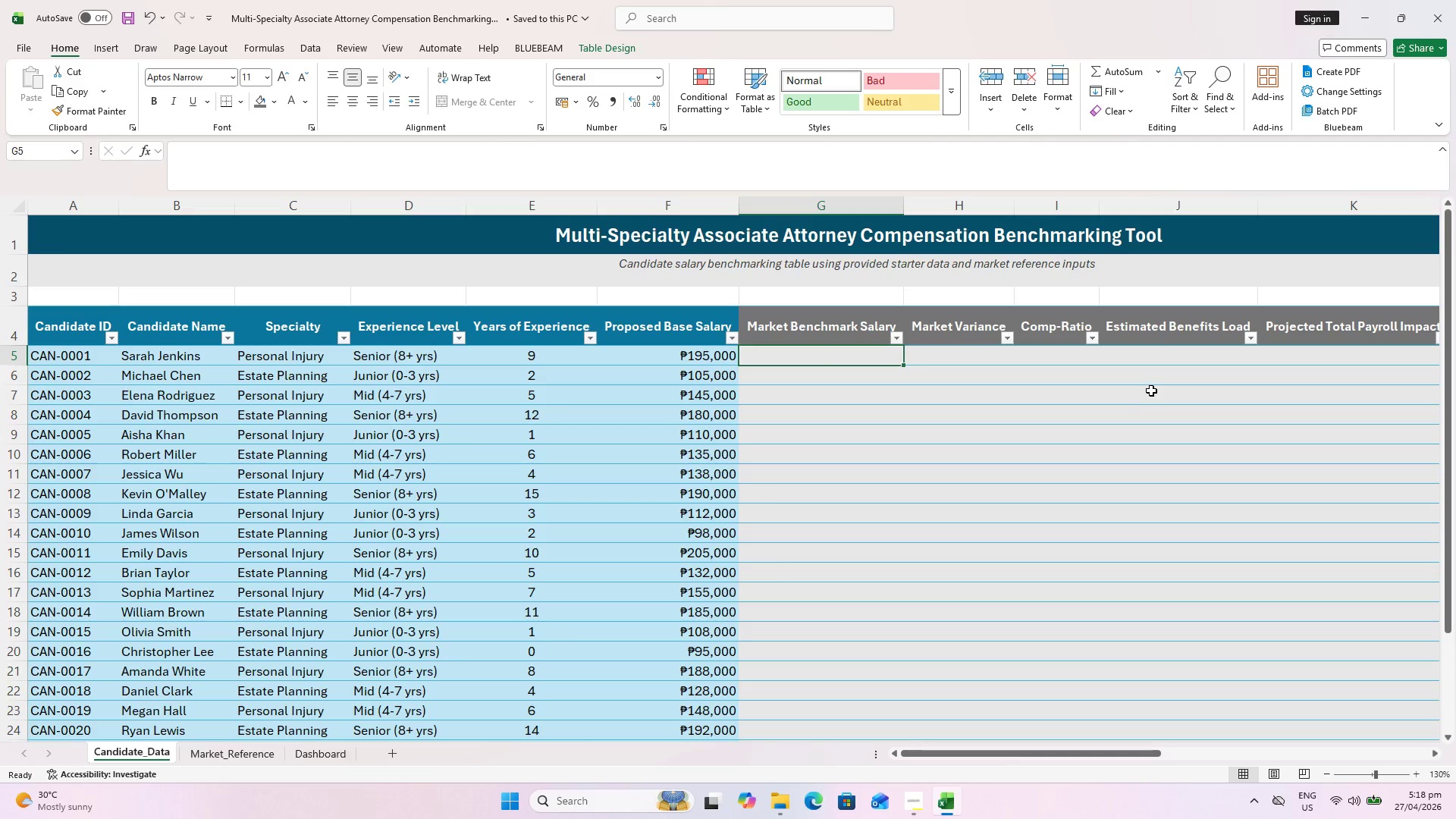 
scroll: coordinate [1142, 397], scroll_direction: down, amount: 2.0
 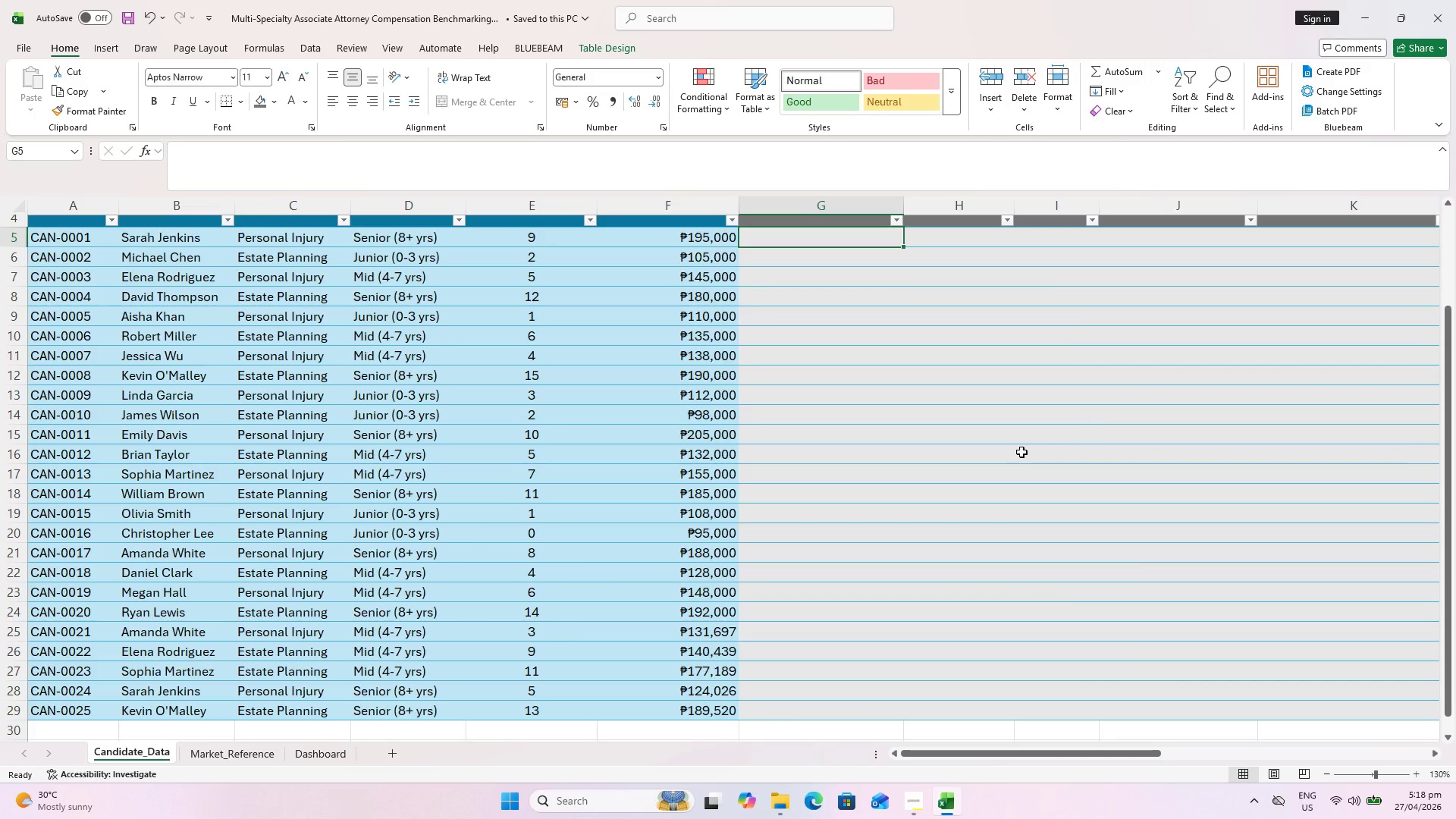 
hold_key(key=ShiftLeft, duration=0.81)
left_click([935, 717])
 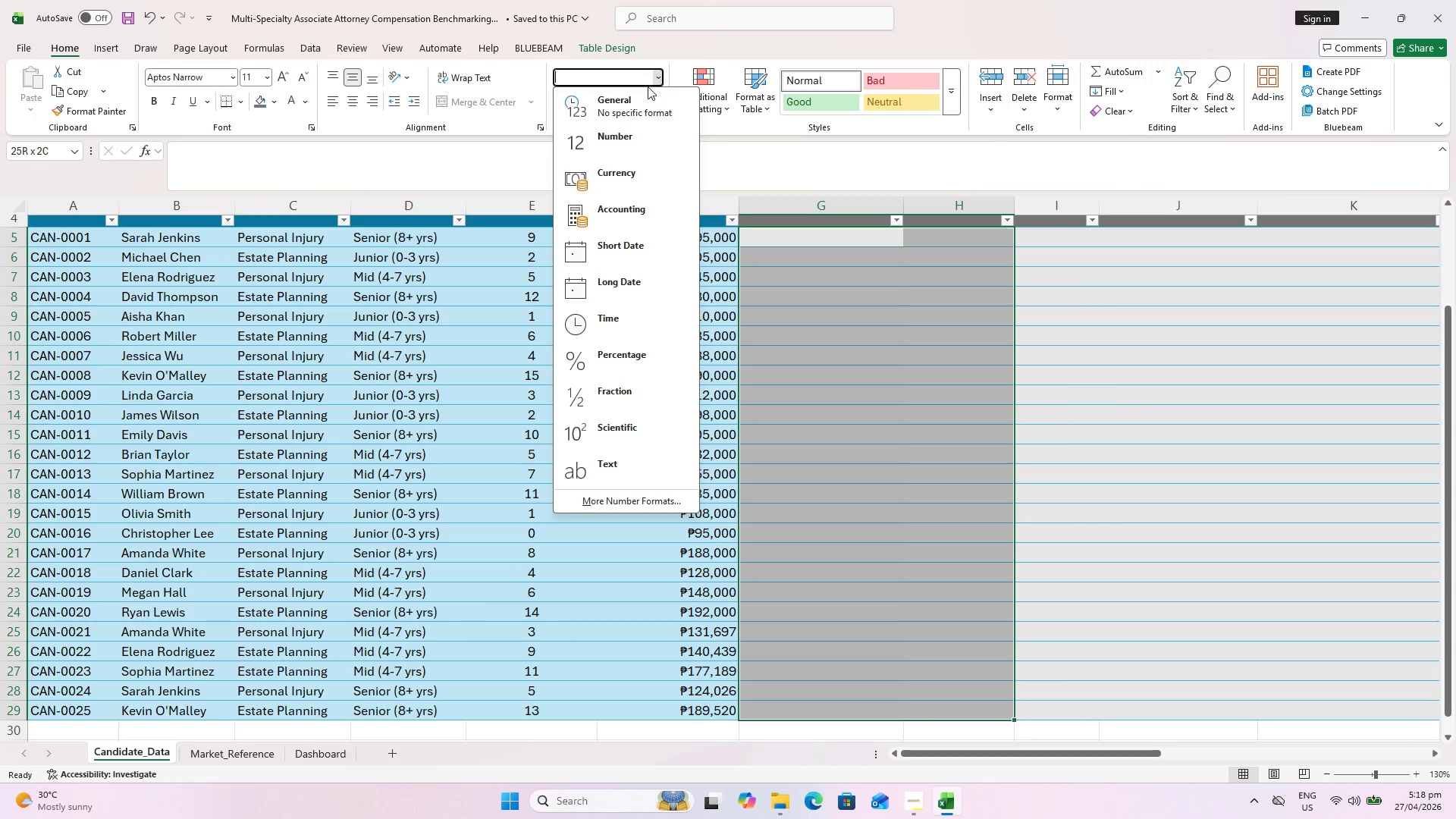 
left_click([605, 187])
 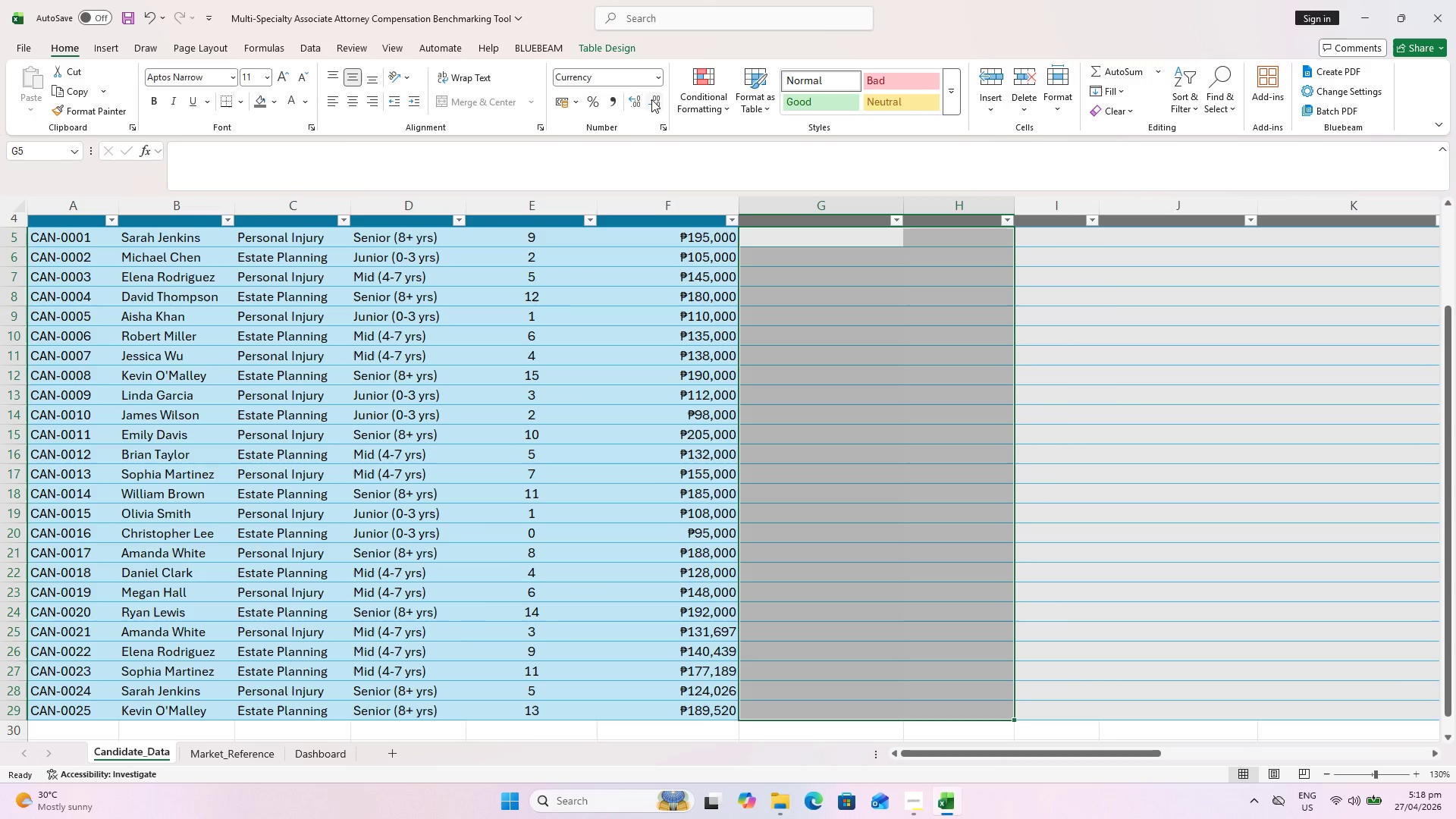 
double_click([651, 99])
 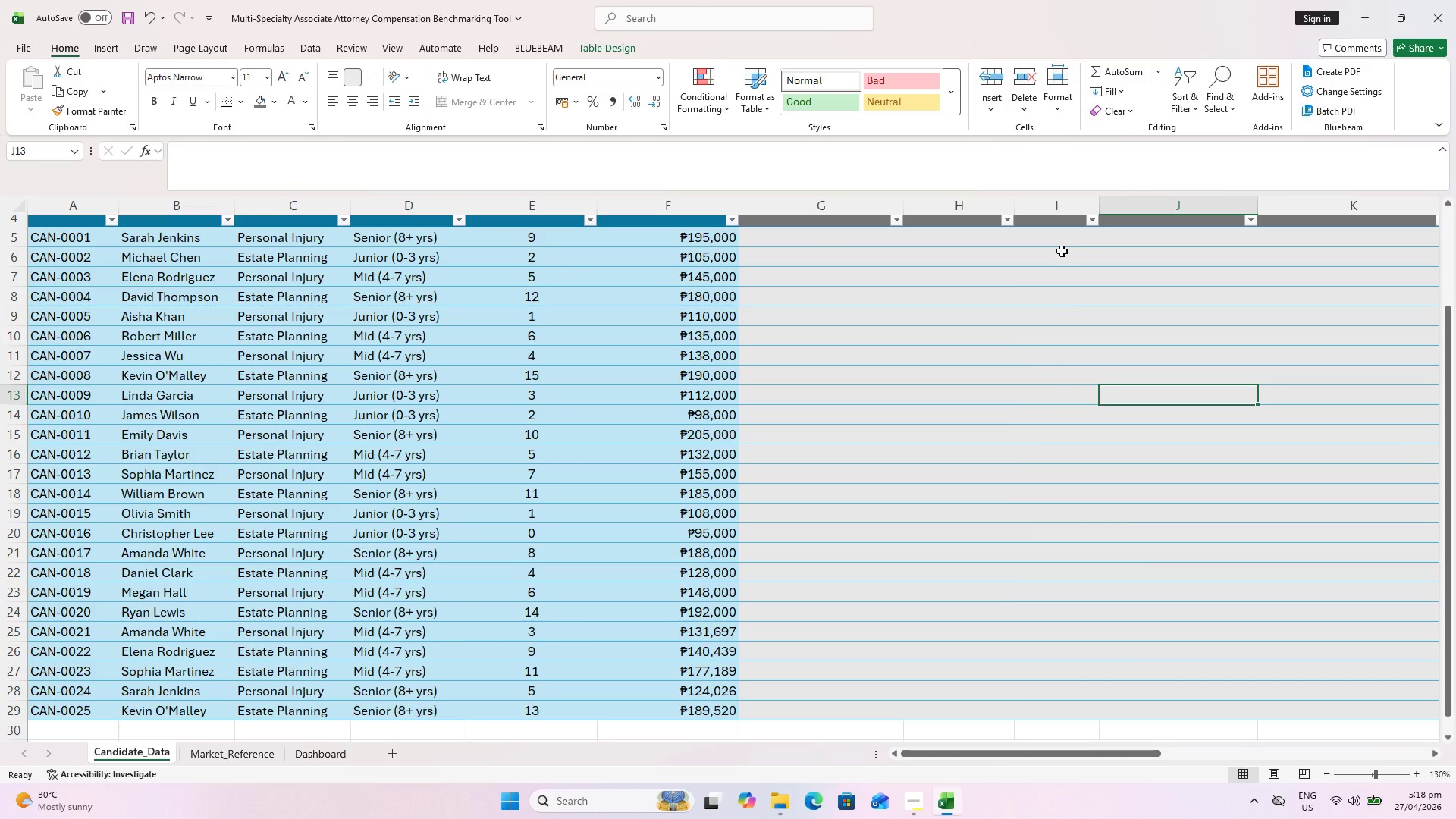 
left_click([1056, 239])
 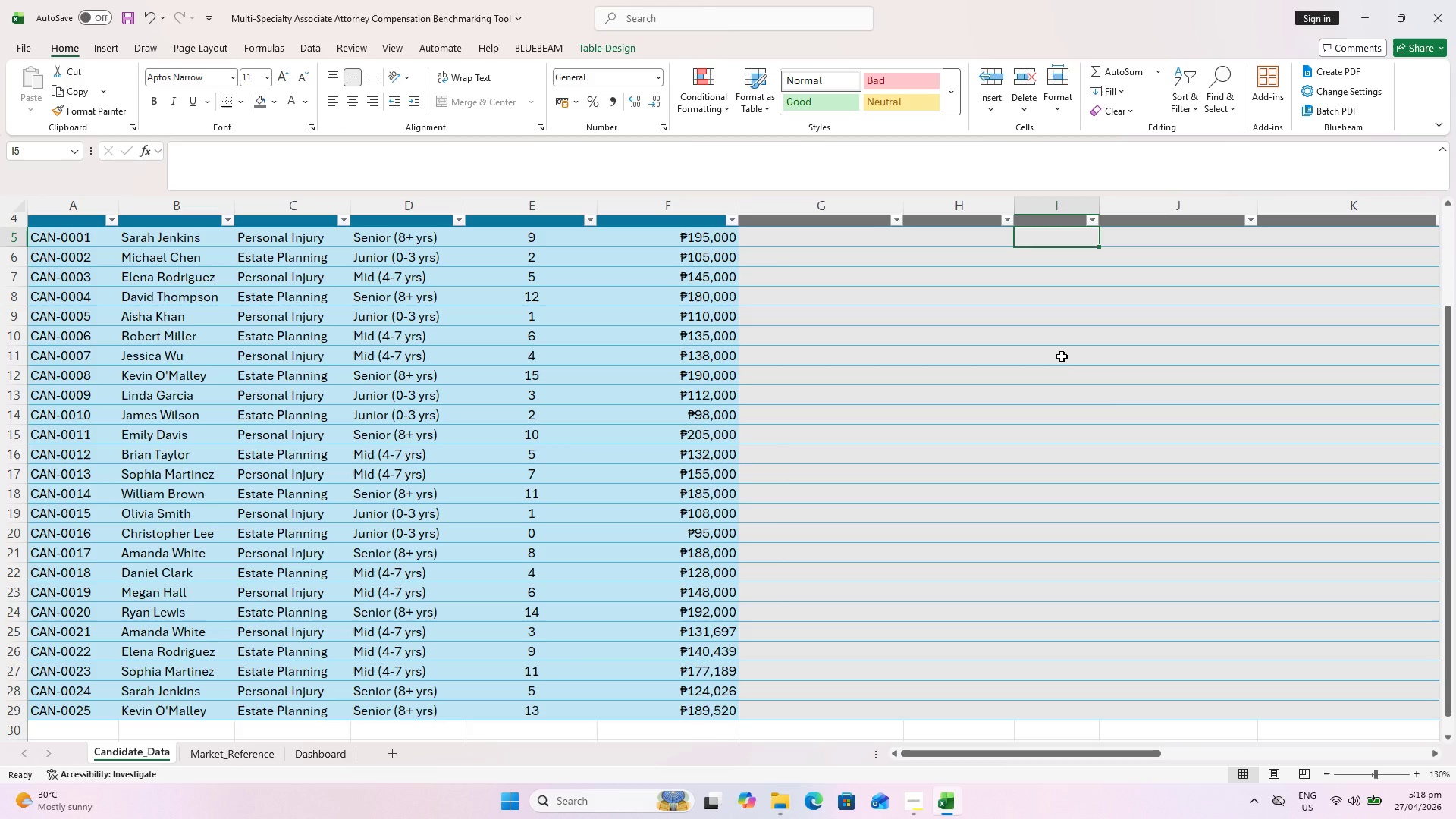 
wait(5.61)
 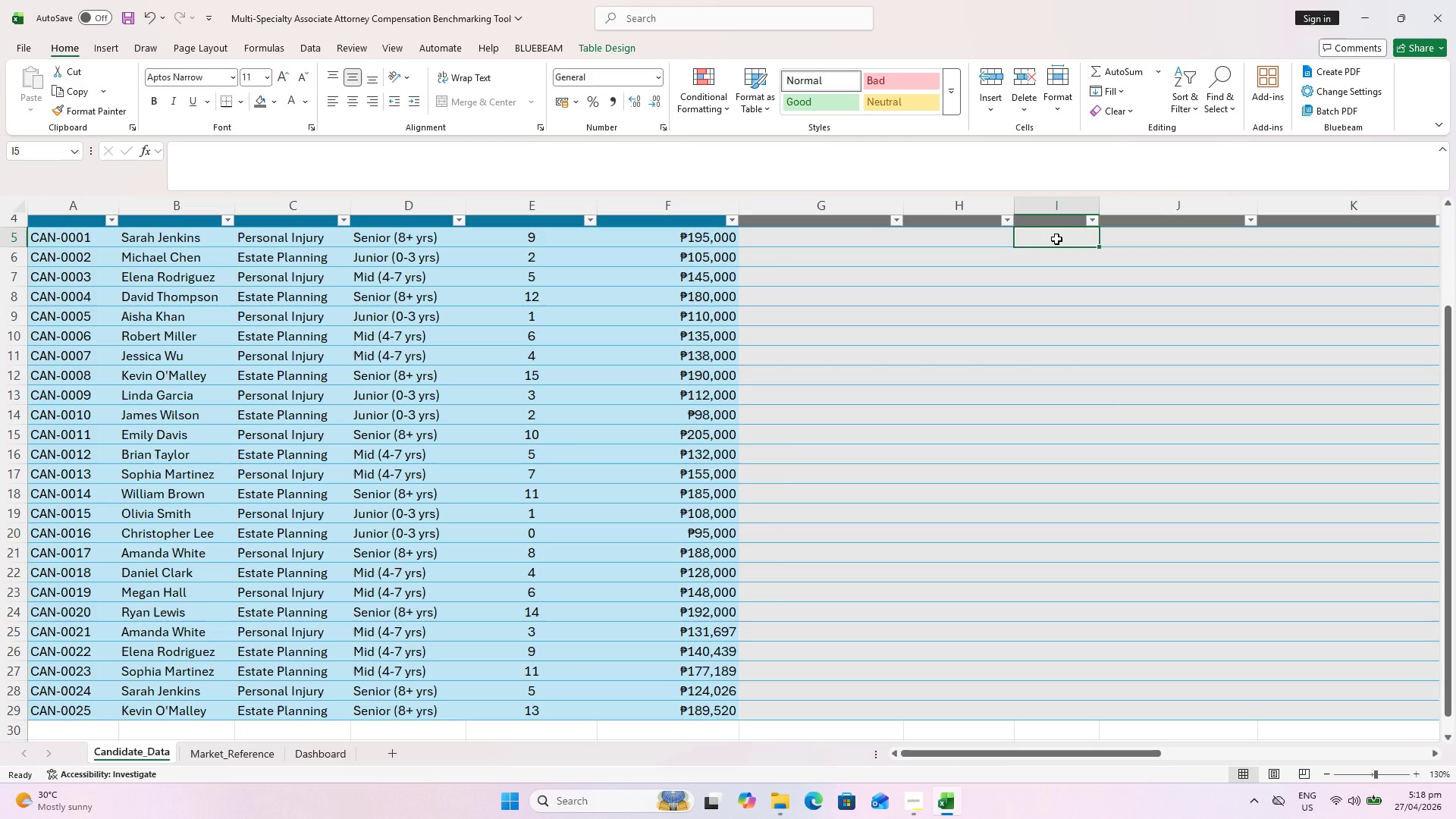 
scroll: coordinate [1106, 579], scroll_direction: up, amount: 2.0
 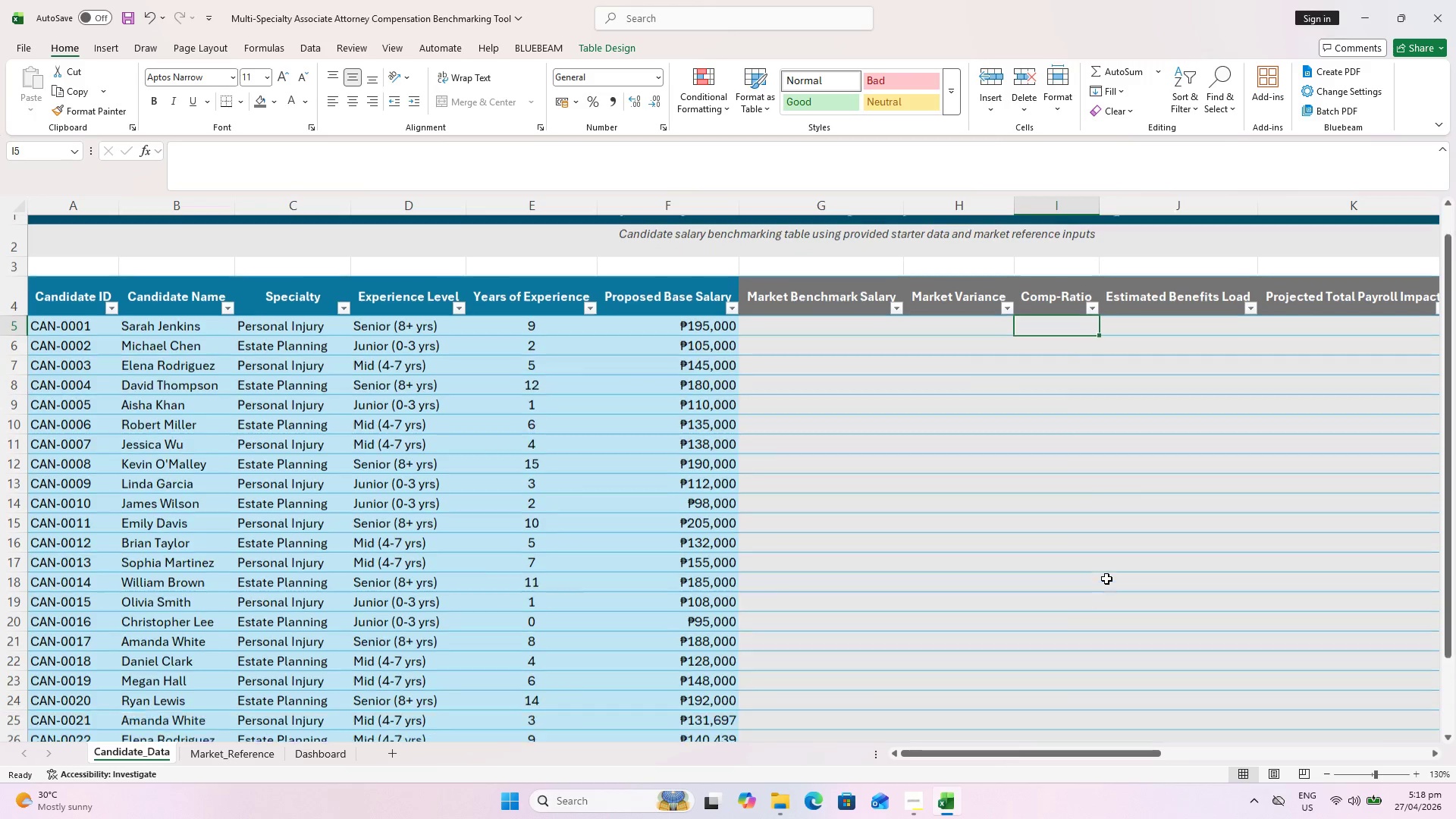 
hold_key(key=ShiftLeft, duration=0.59)
 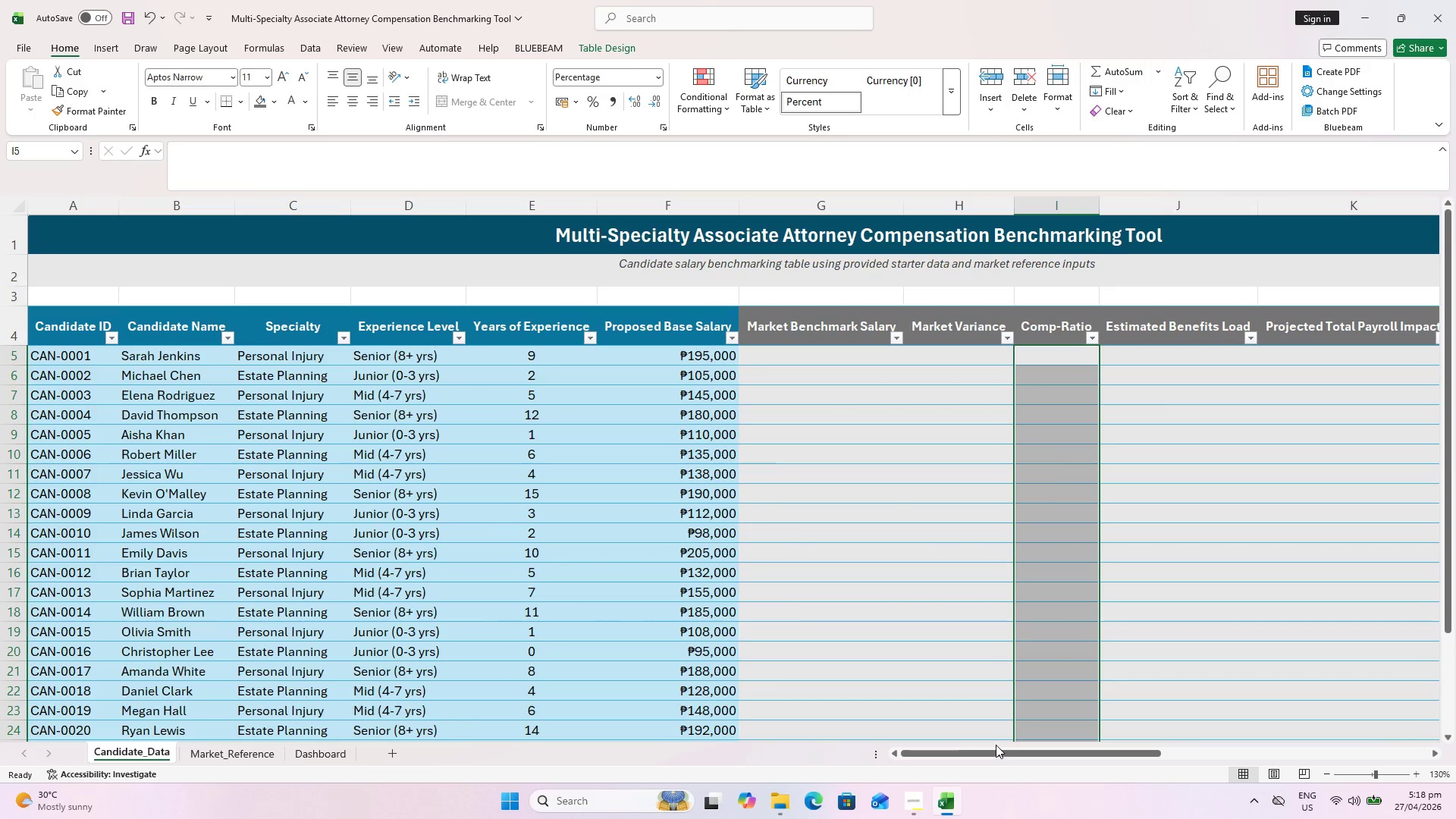 
scroll: coordinate [1103, 582], scroll_direction: down, amount: 3.0
 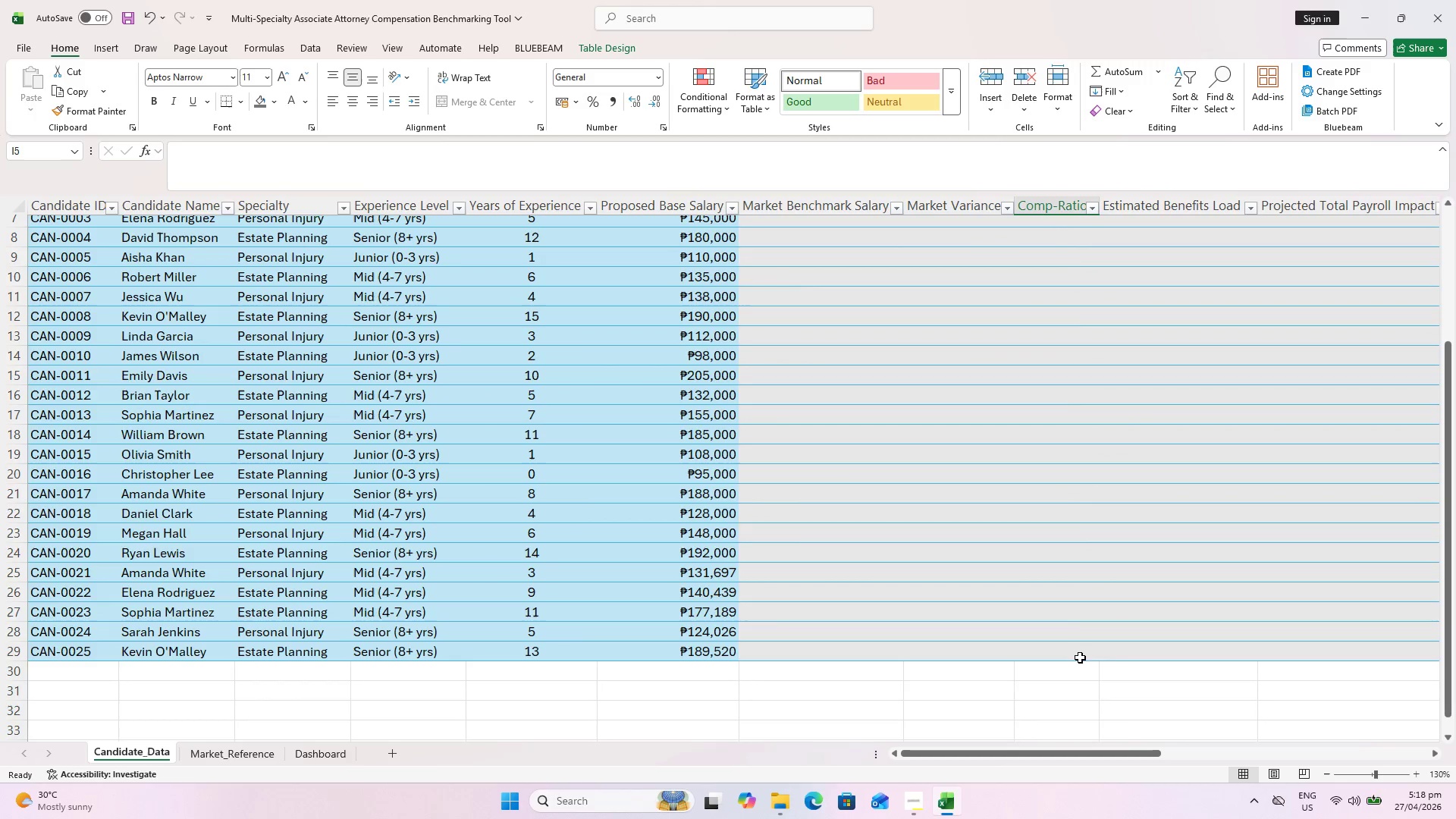 
left_click_drag(start_coordinate=[997, 749], to_coordinate=[1065, 754])
 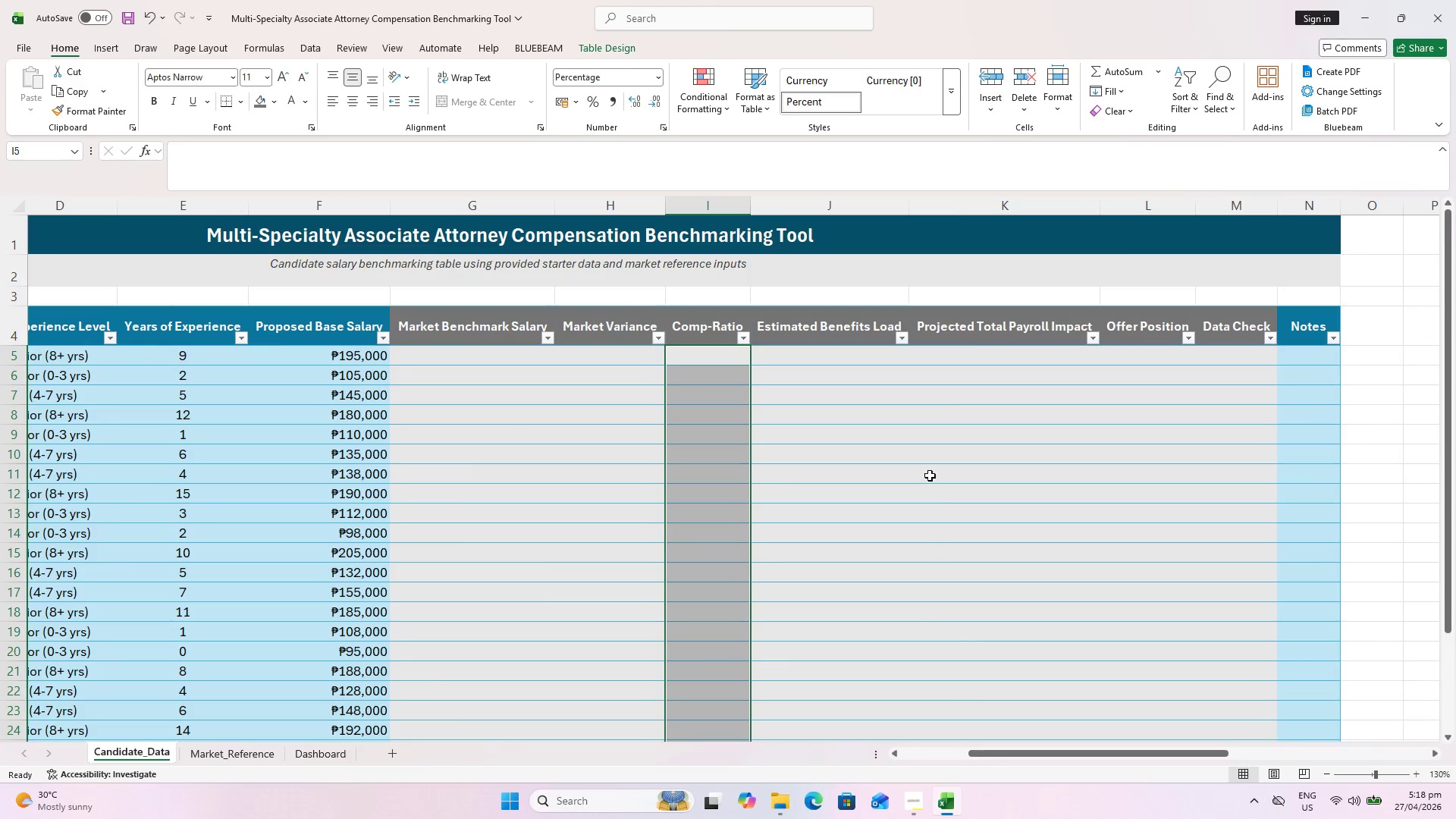 
double_click([839, 362])
 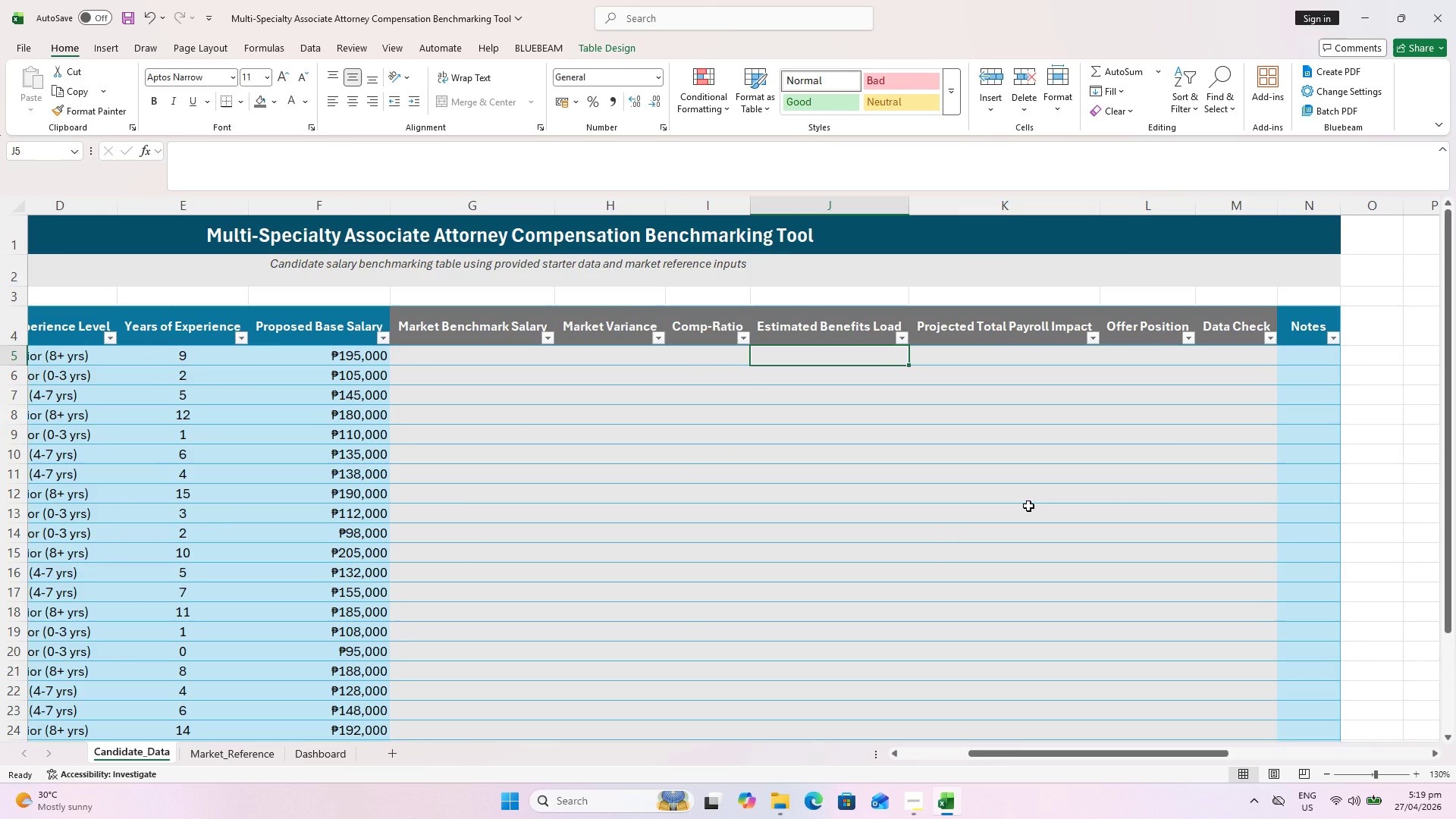 
hold_key(key=ShiftLeft, duration=0.55)
 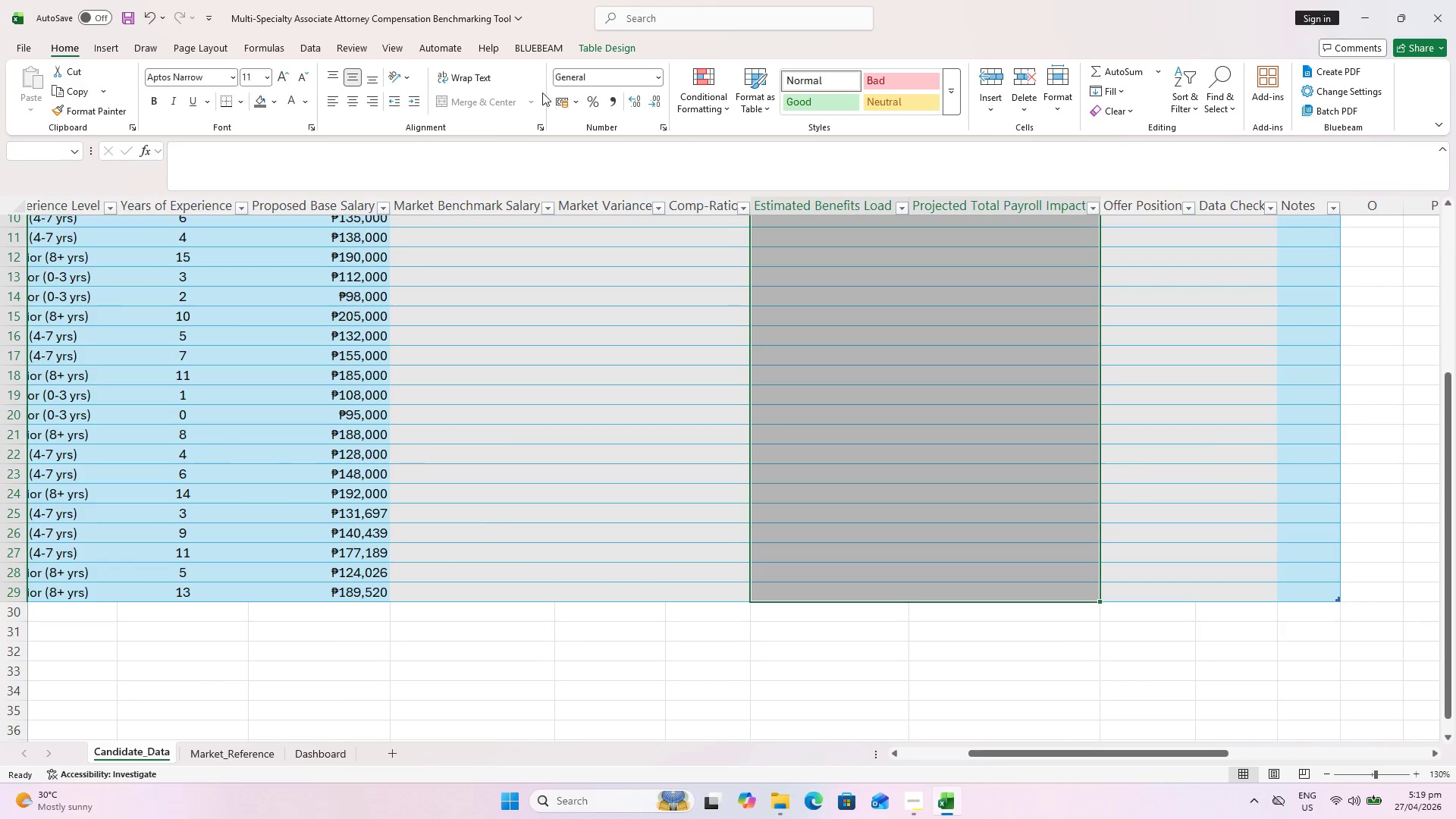 
scroll: coordinate [1028, 507], scroll_direction: down, amount: 4.0
 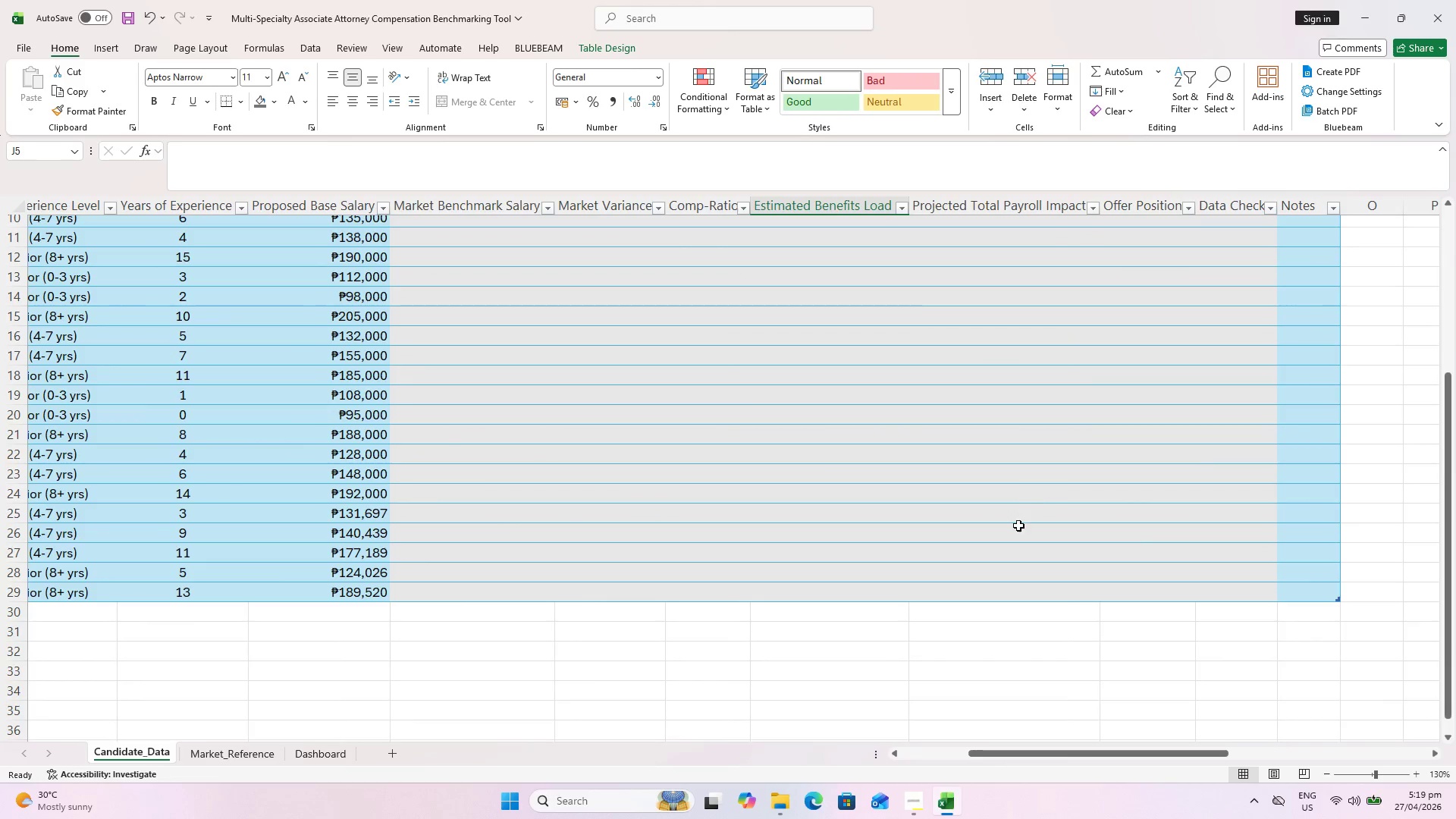 
left_click([1012, 591])
 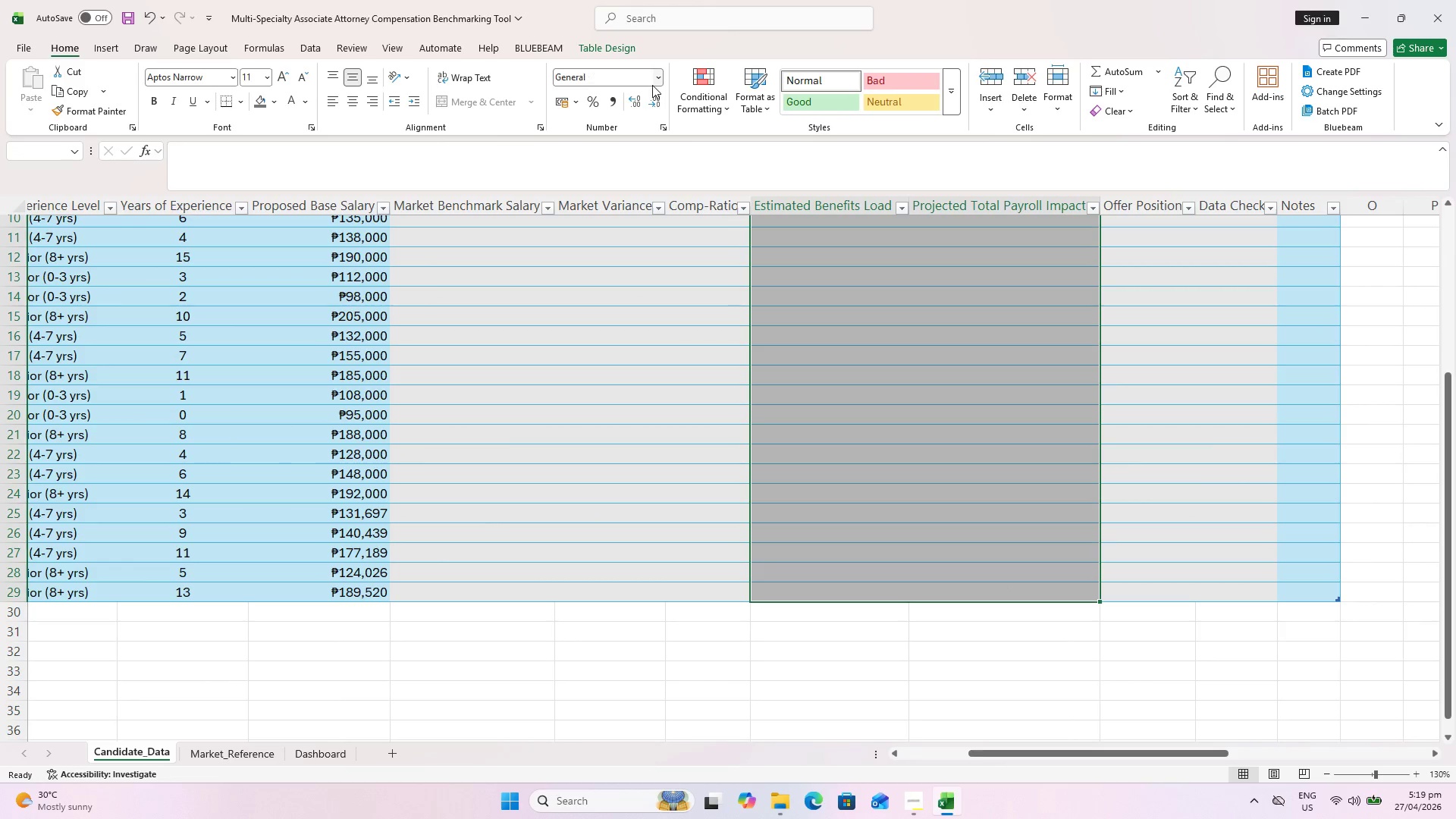 
left_click([655, 82])
 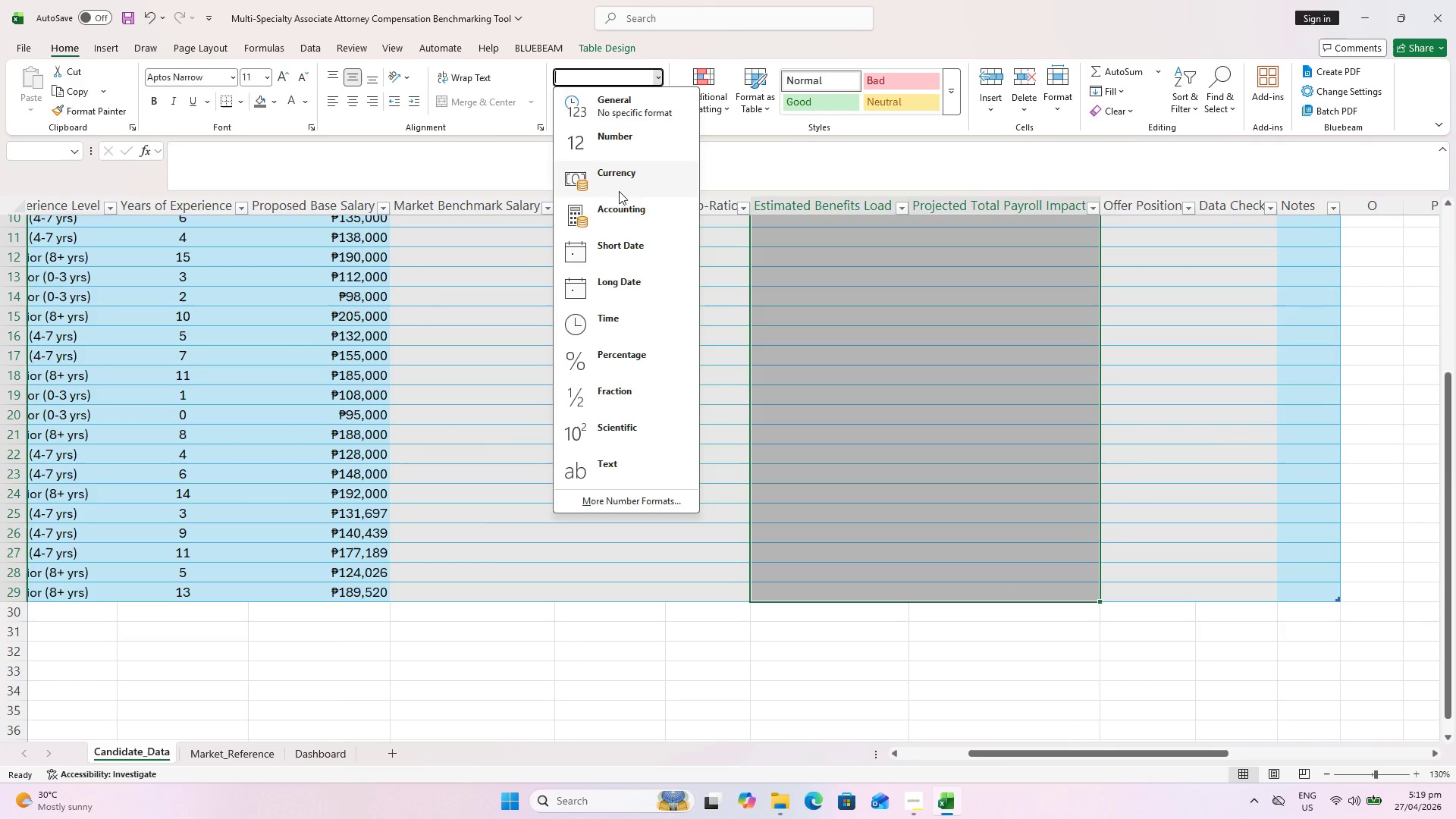 
left_click([619, 193])
 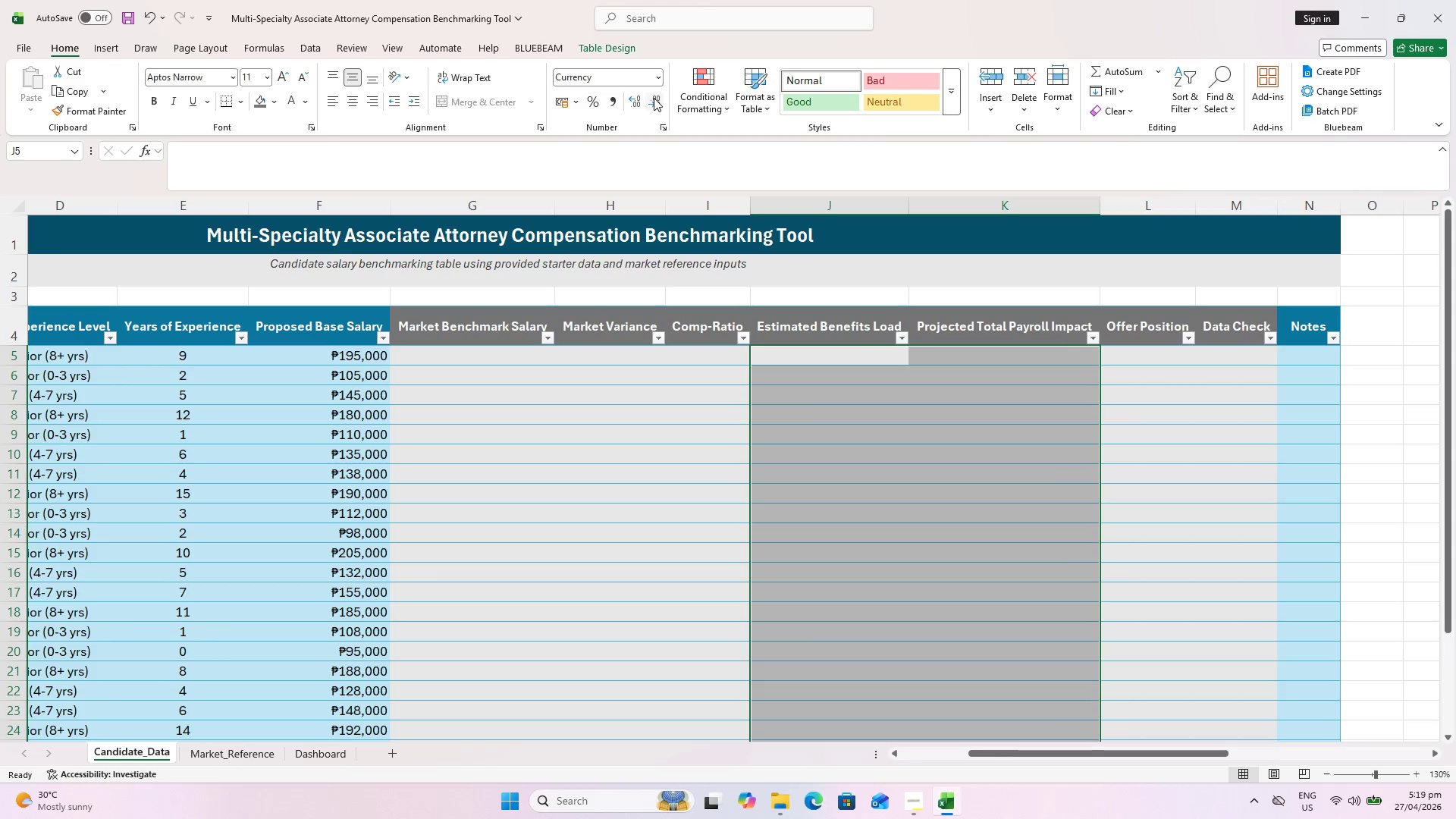 
double_click([654, 98])
 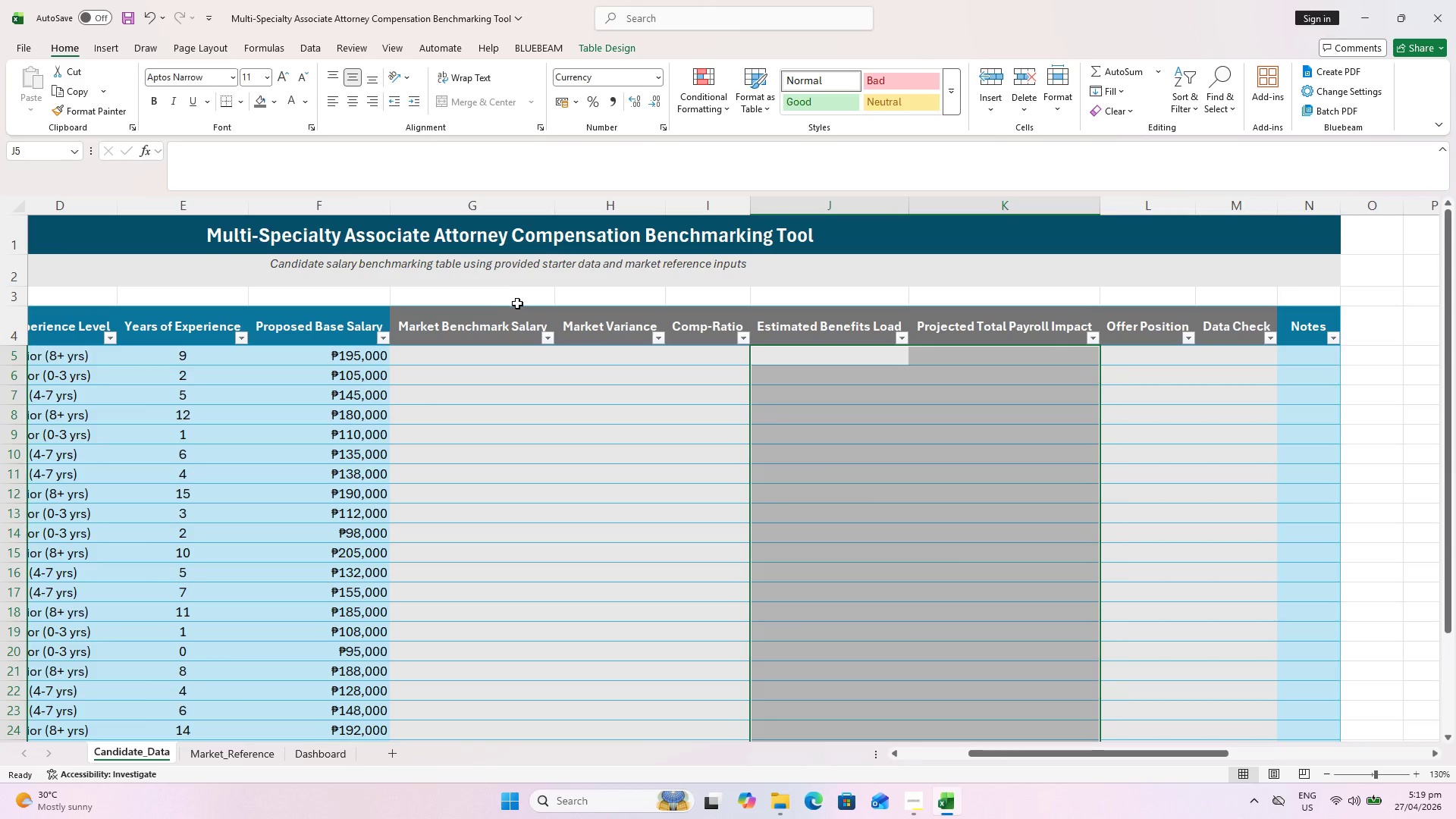 
wait(5.55)
 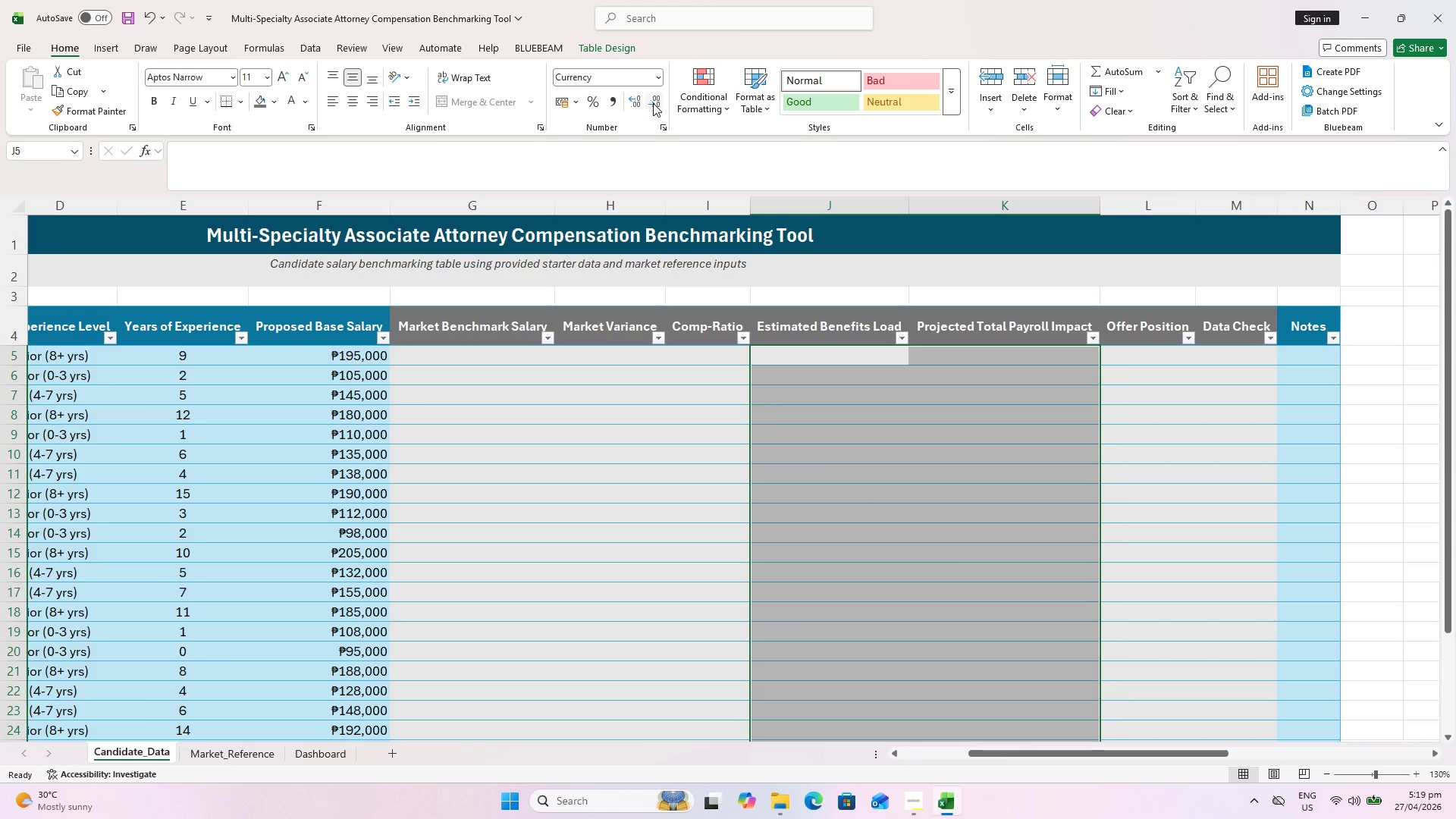 
left_click_drag(start_coordinate=[990, 755], to_coordinate=[789, 777])
 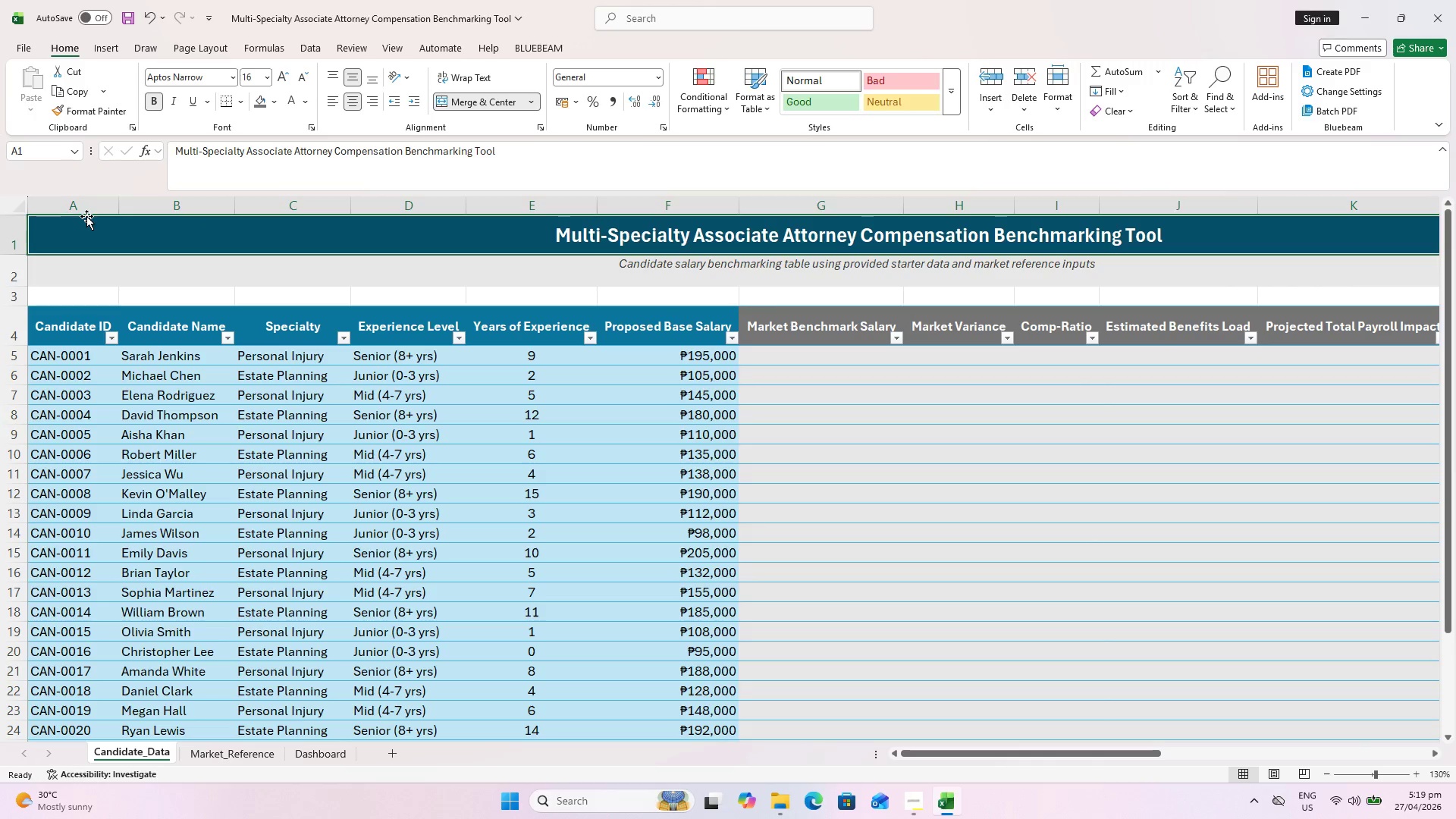 
double_click([84, 195])
 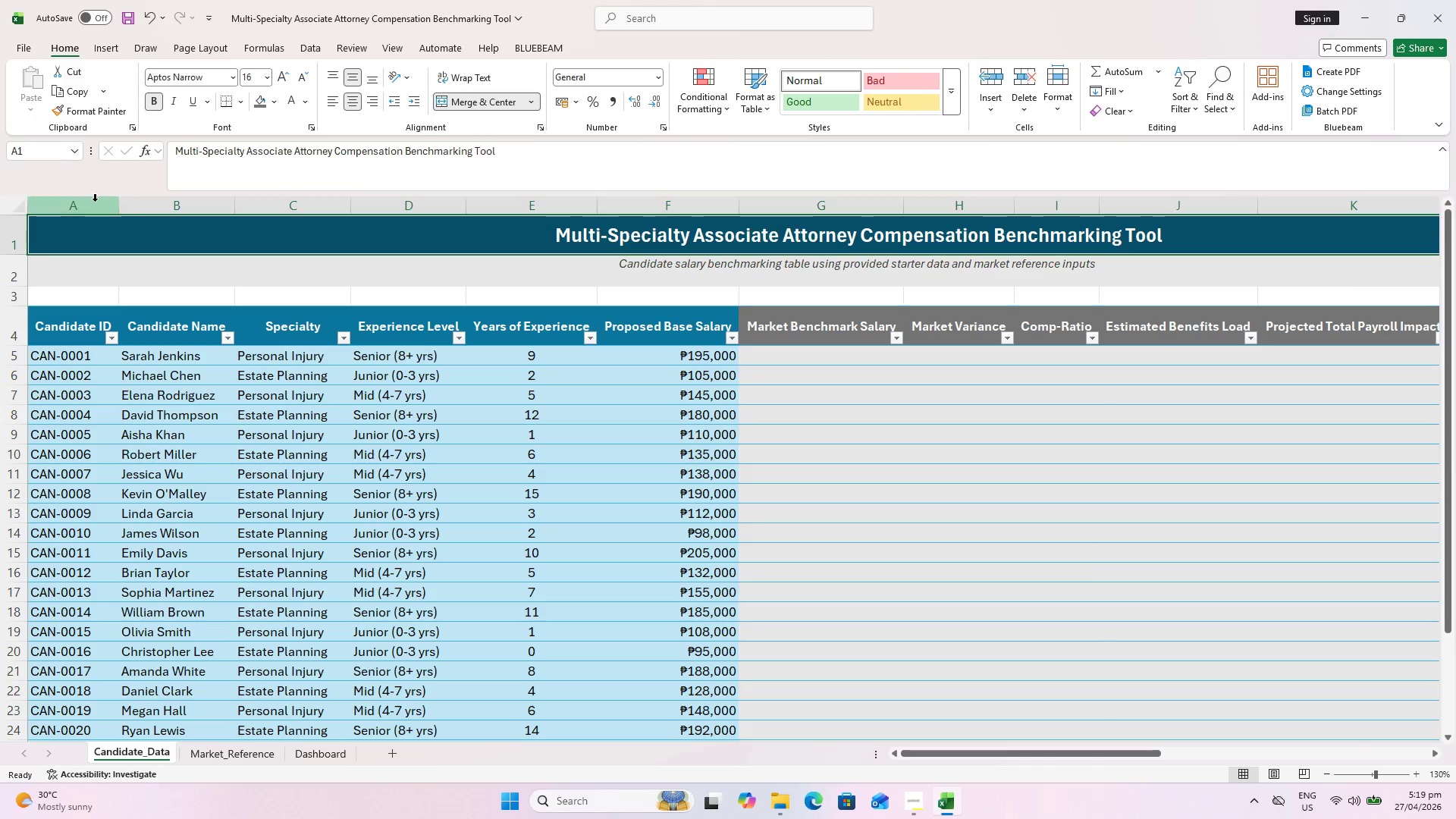 
left_click([86, 200])
 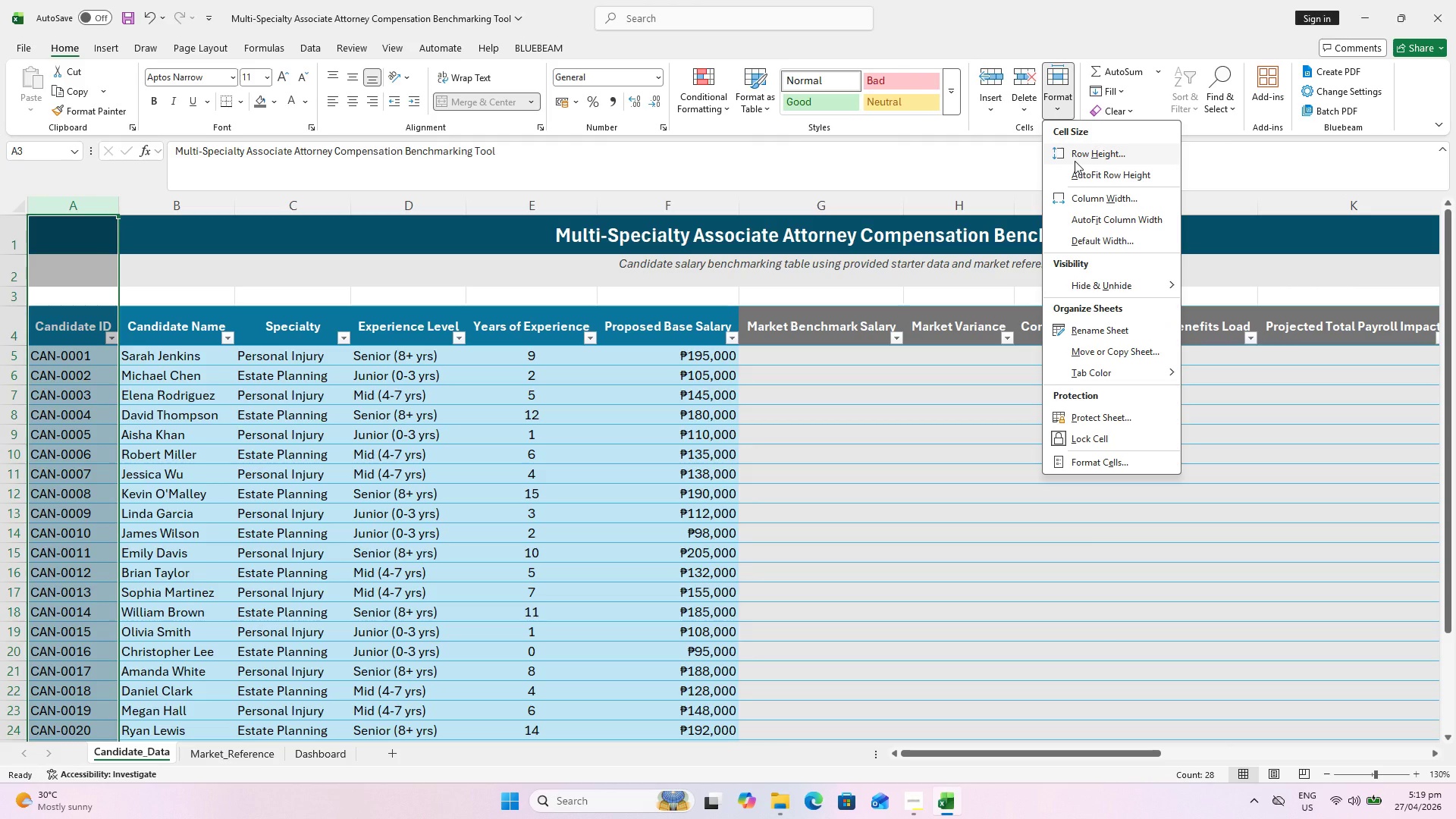 
left_click([1075, 199])
 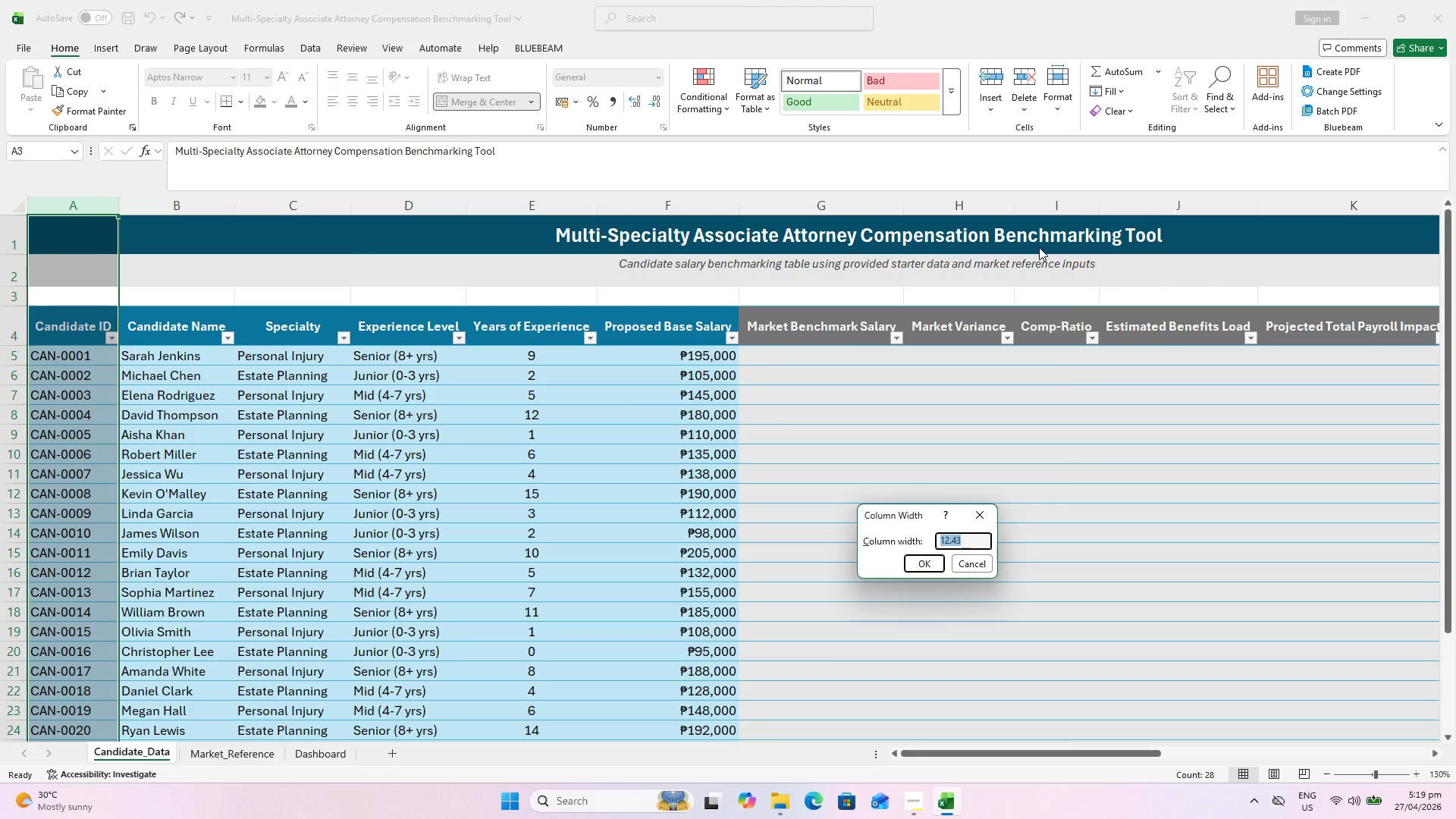 
type(15)
 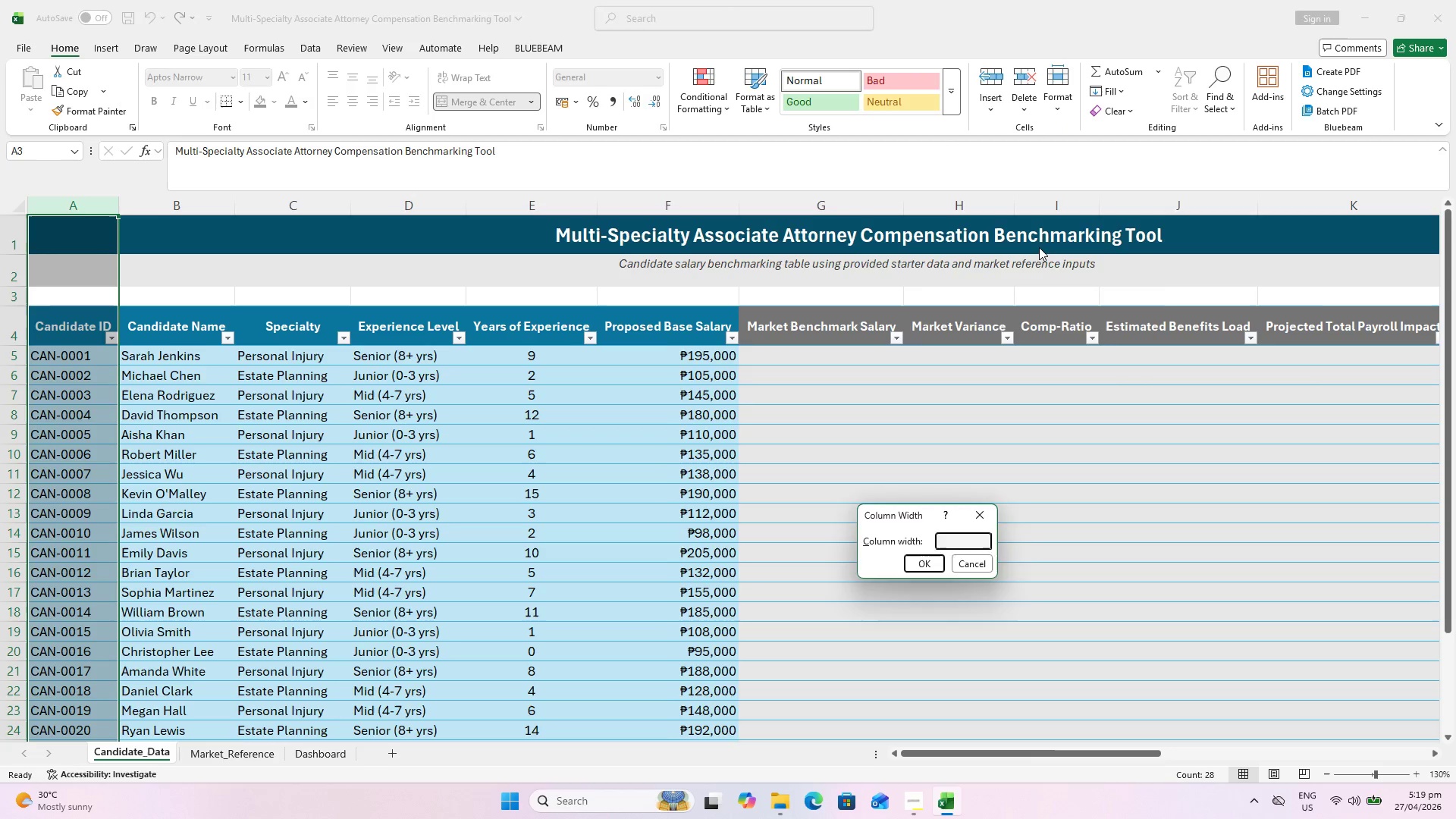 
key(Enter)
 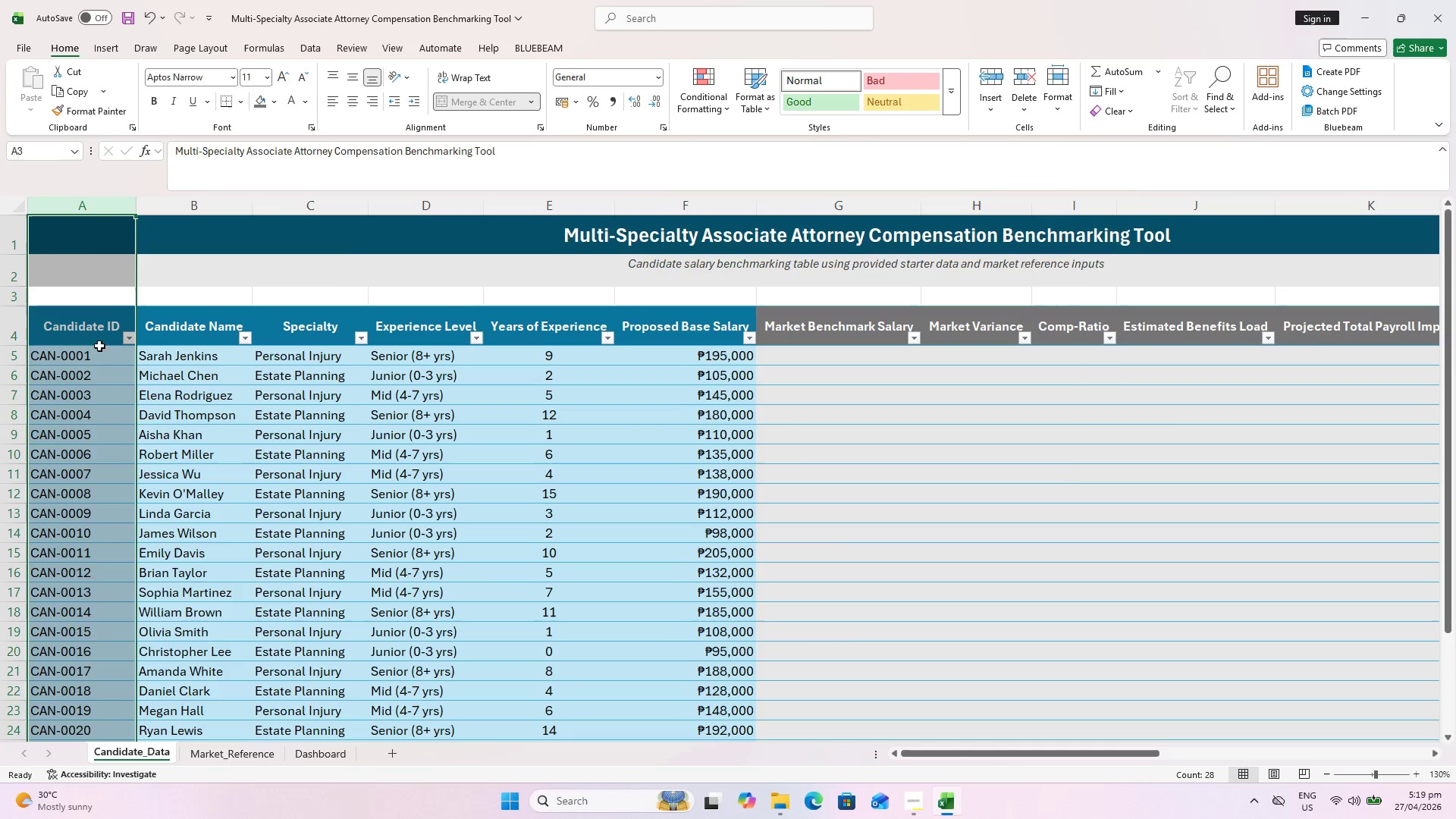 
scroll: coordinate [243, 208], scroll_direction: up, amount: 1.0
 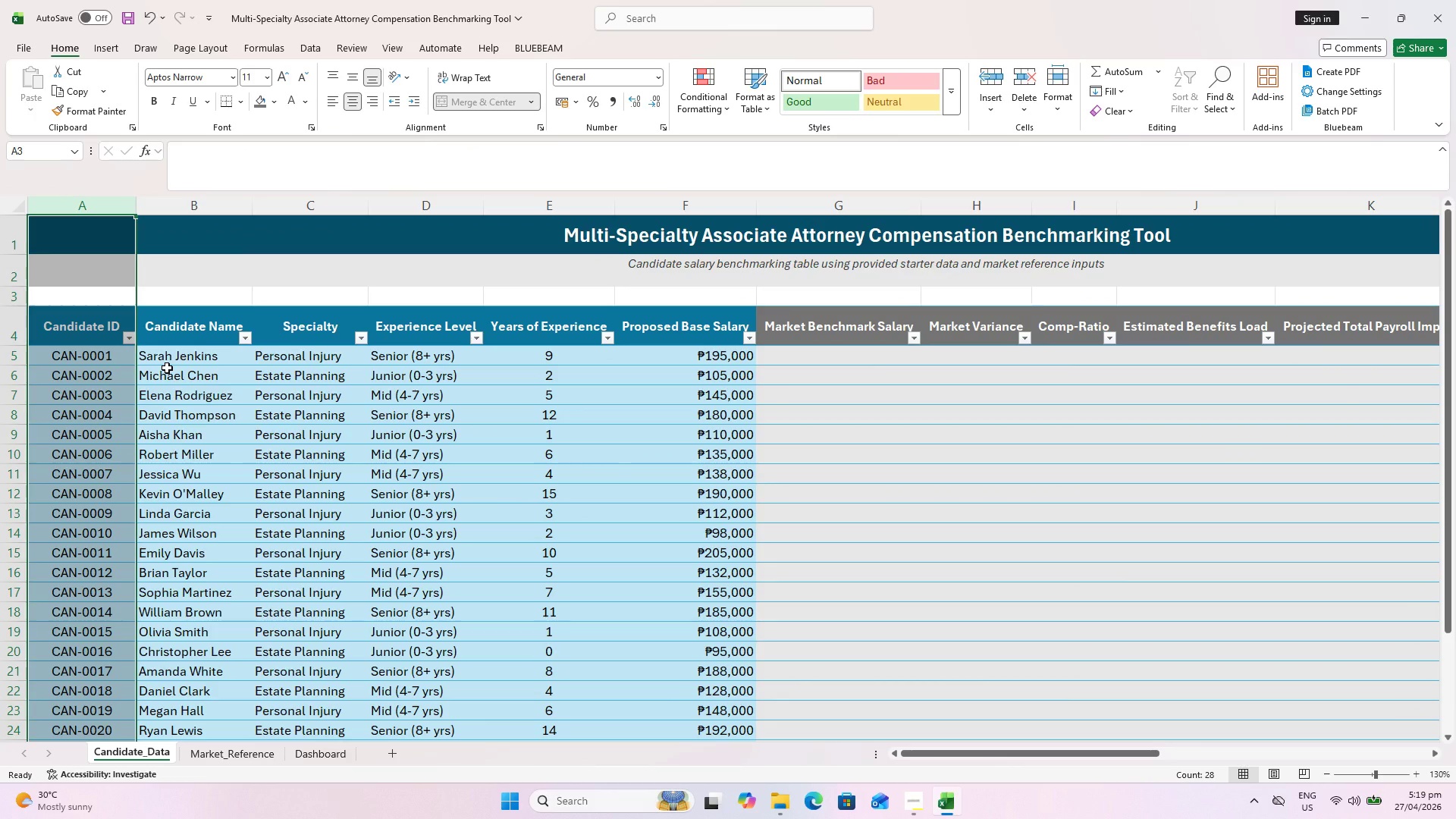 
left_click([177, 356])
 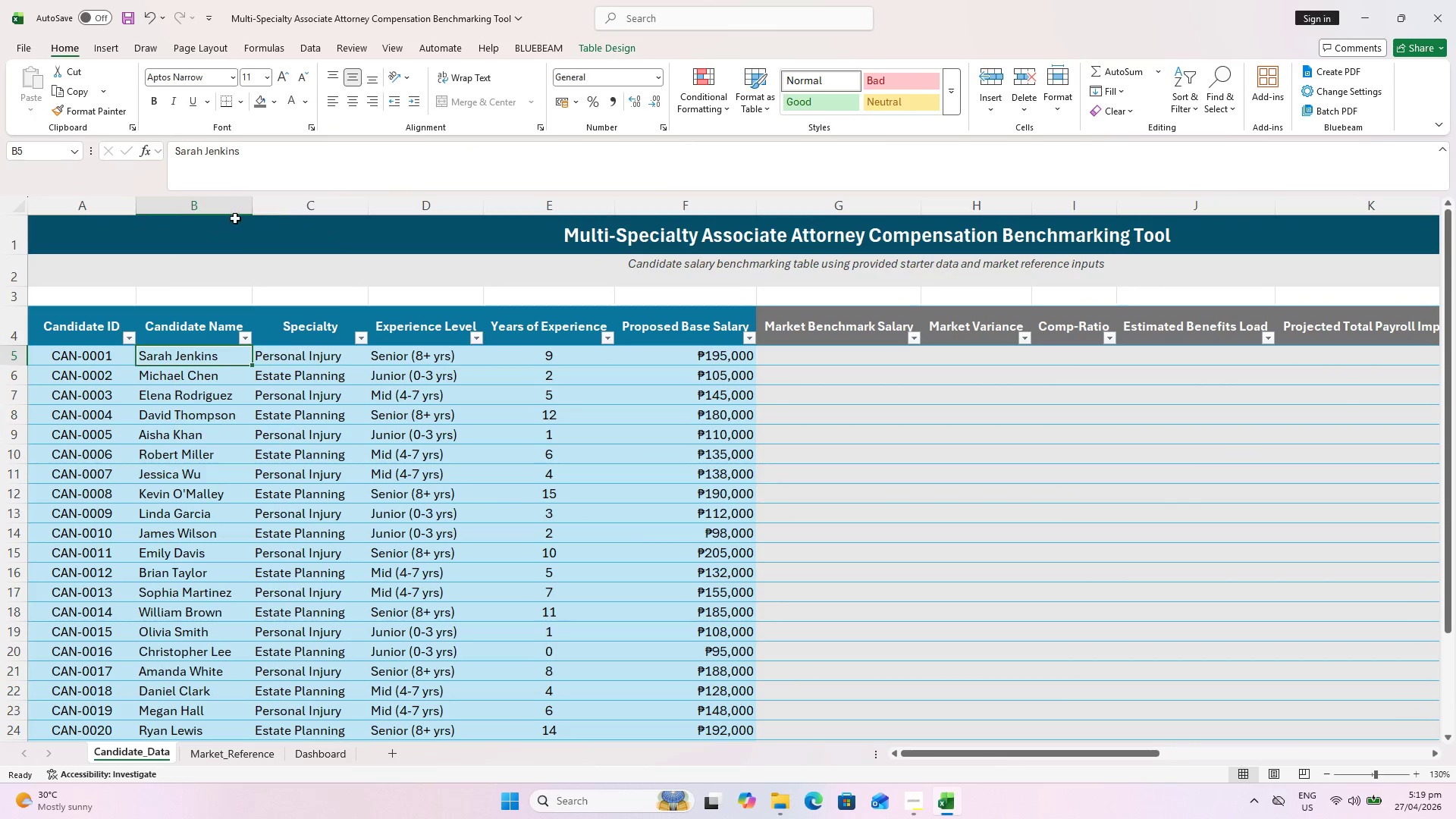 
left_click([234, 210])
 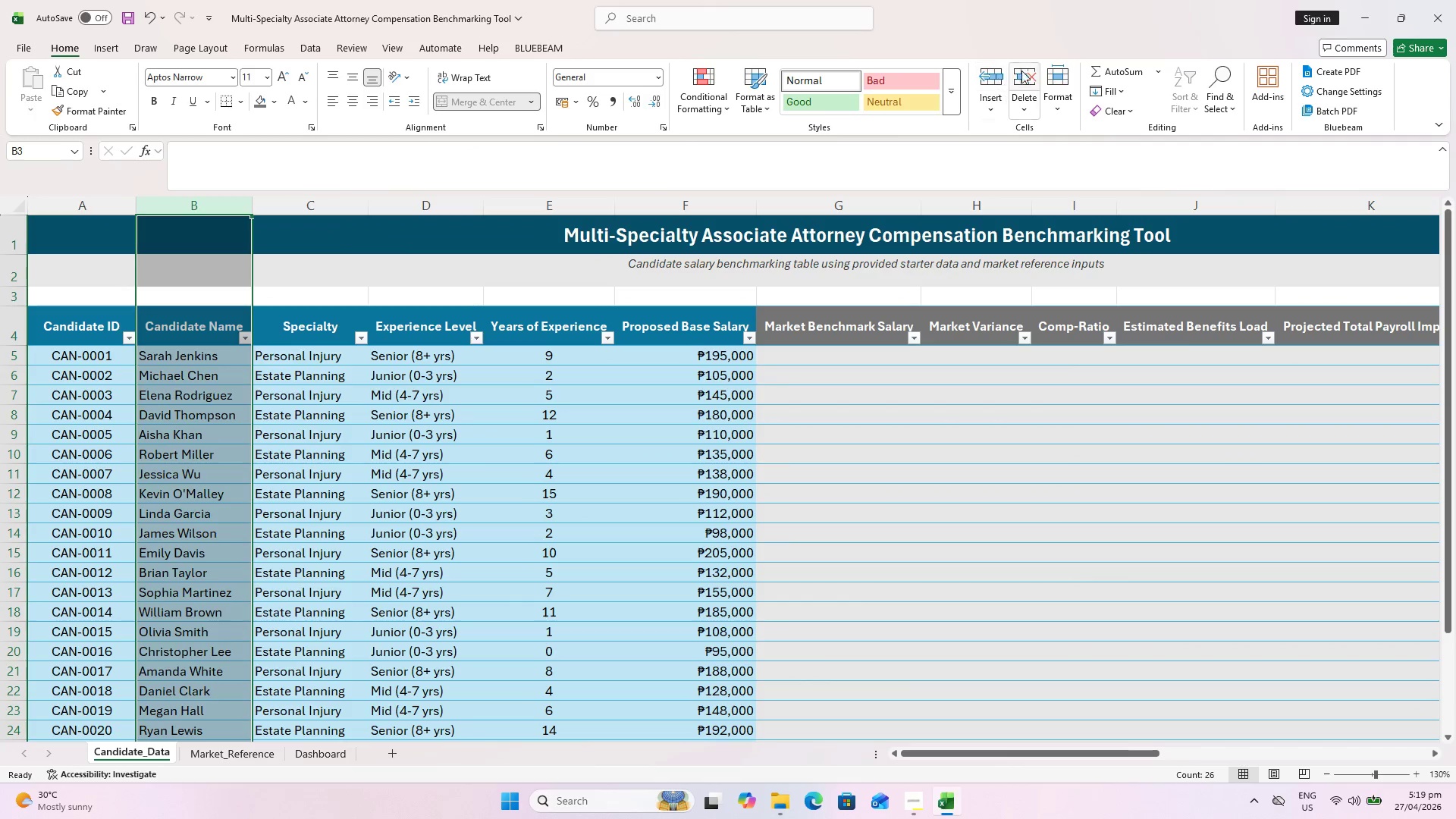 
left_click([1053, 76])
 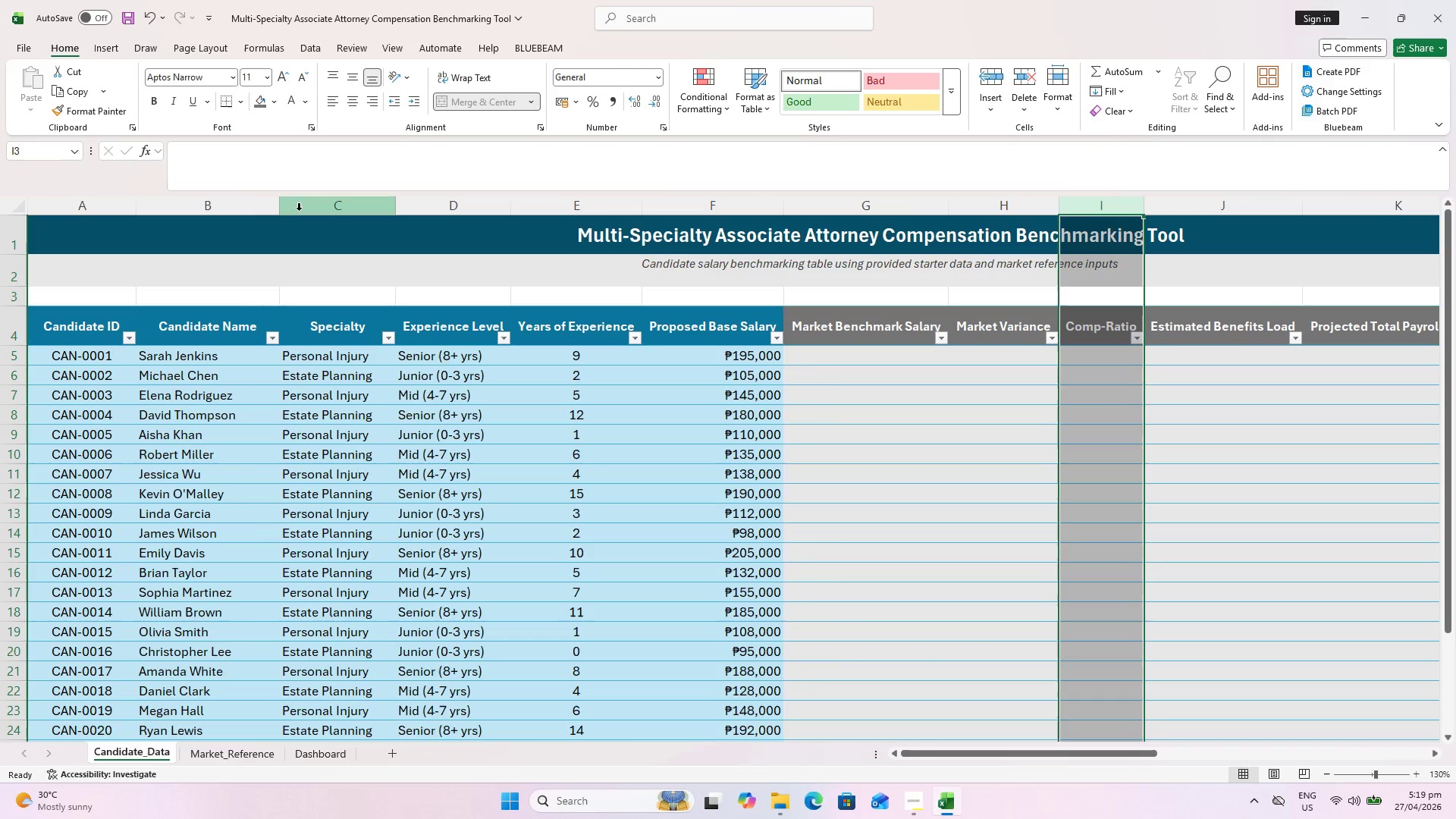 
key(Control+ControlLeft)
 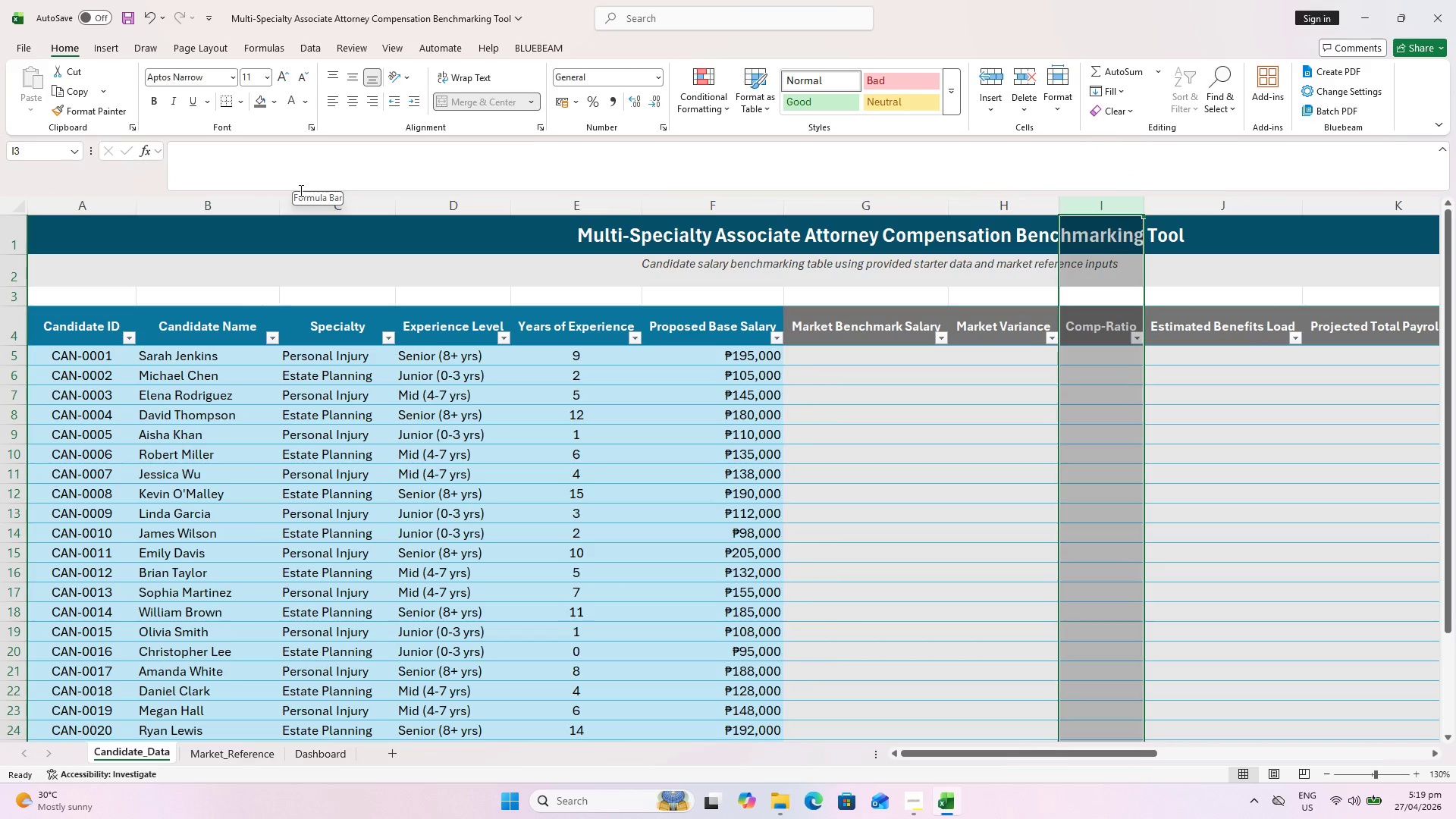 
key(Control+Z)
 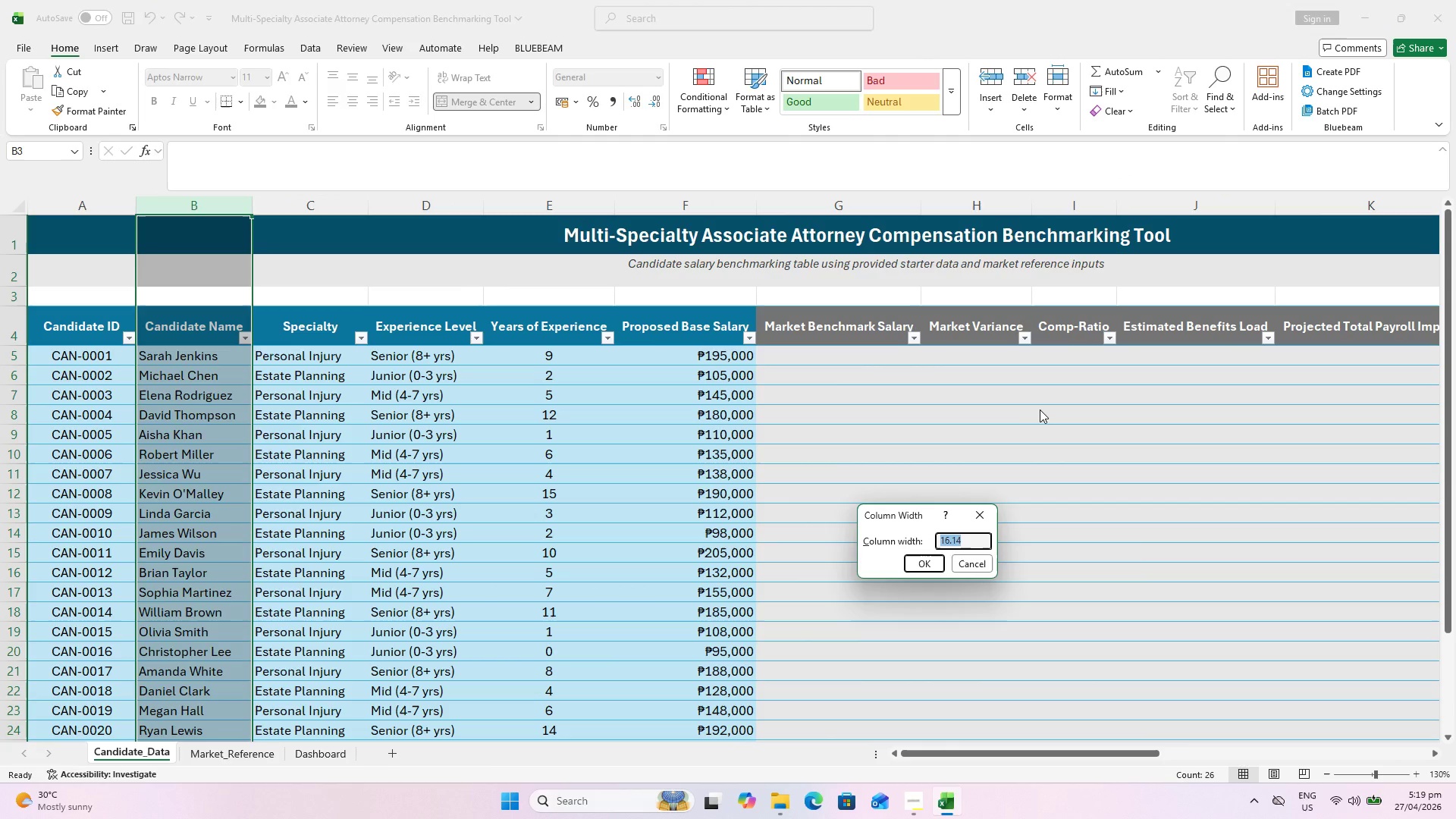 
wait(5.66)
 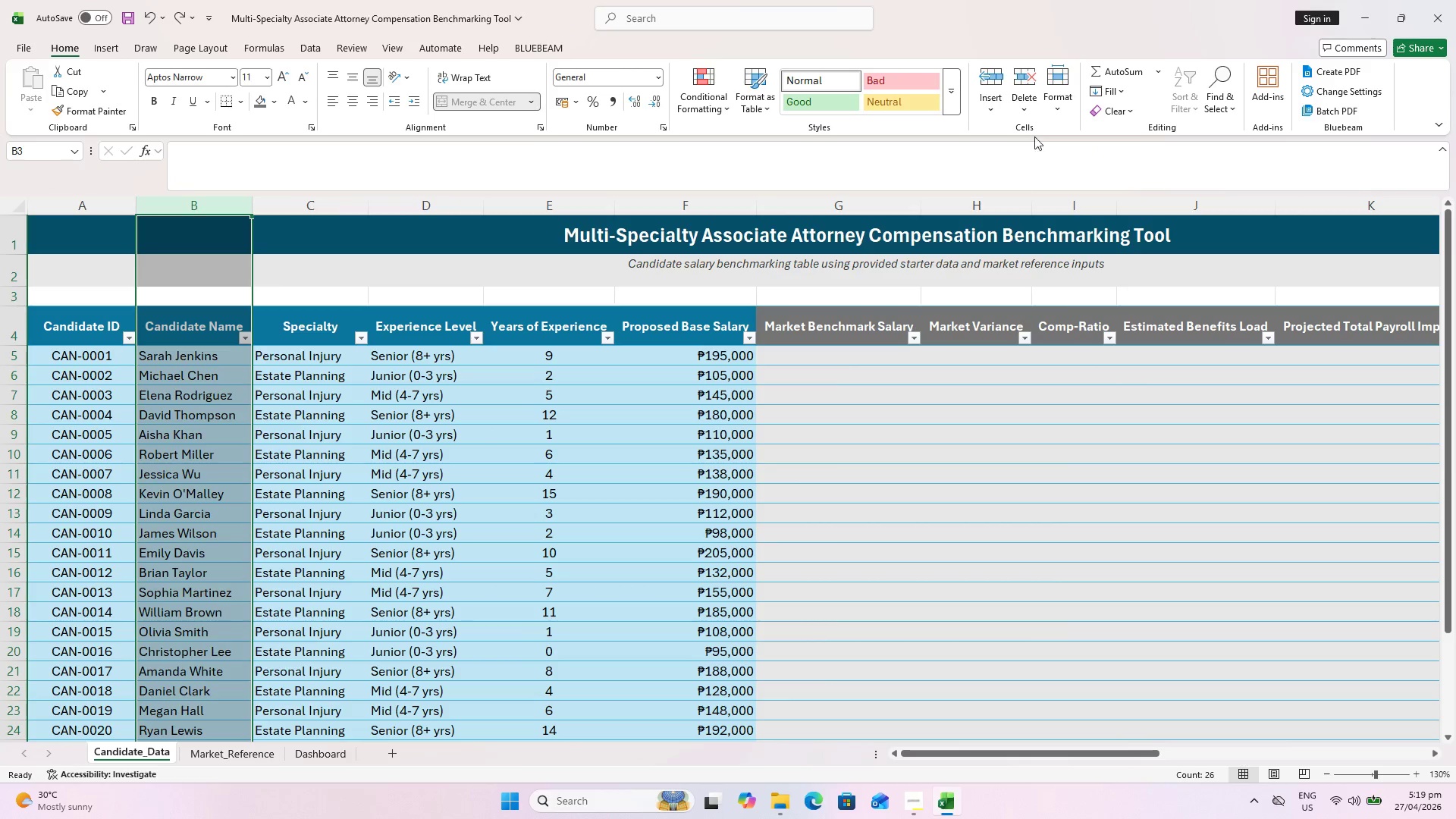 
type(22)
 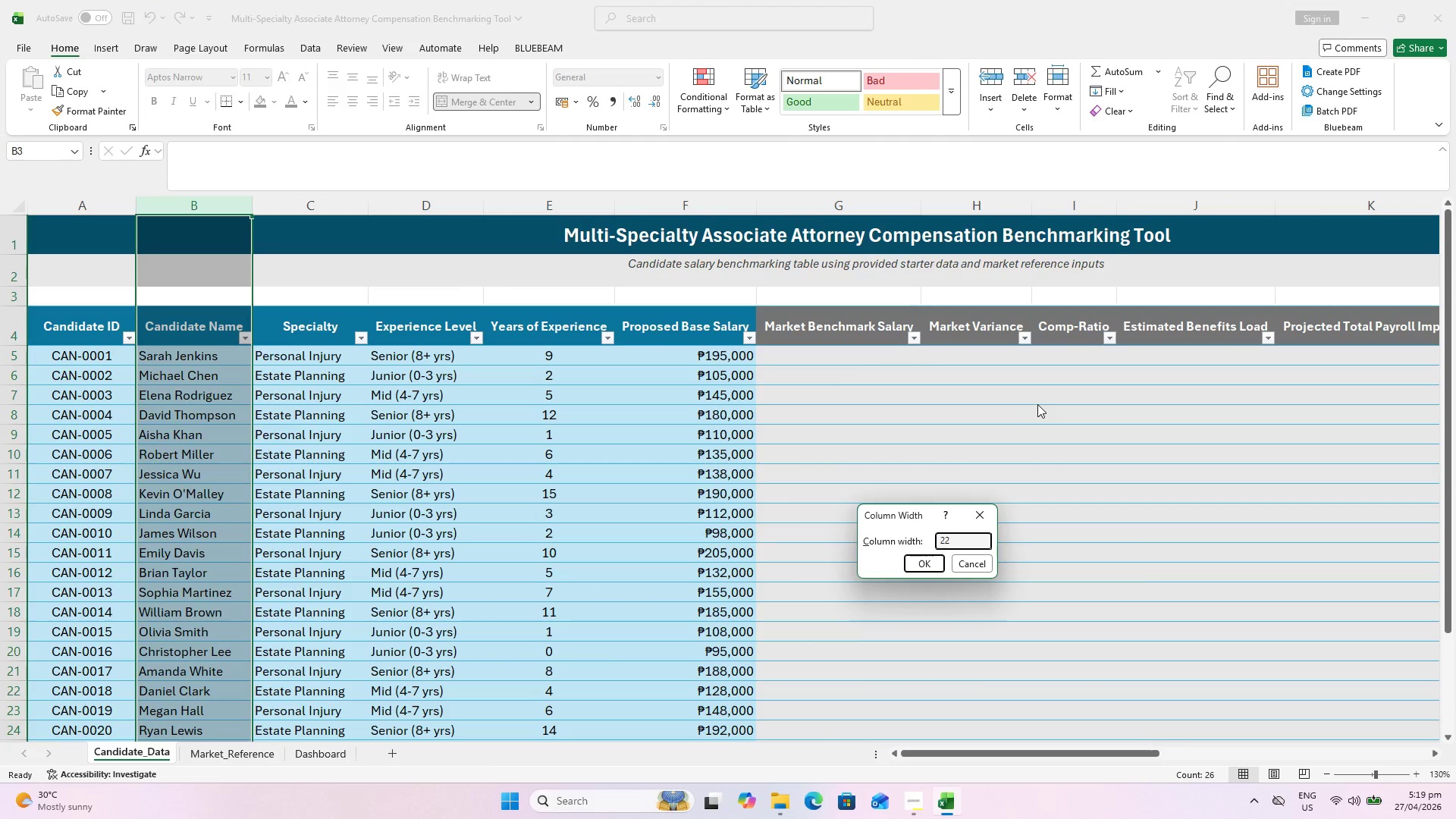 
key(Enter)
 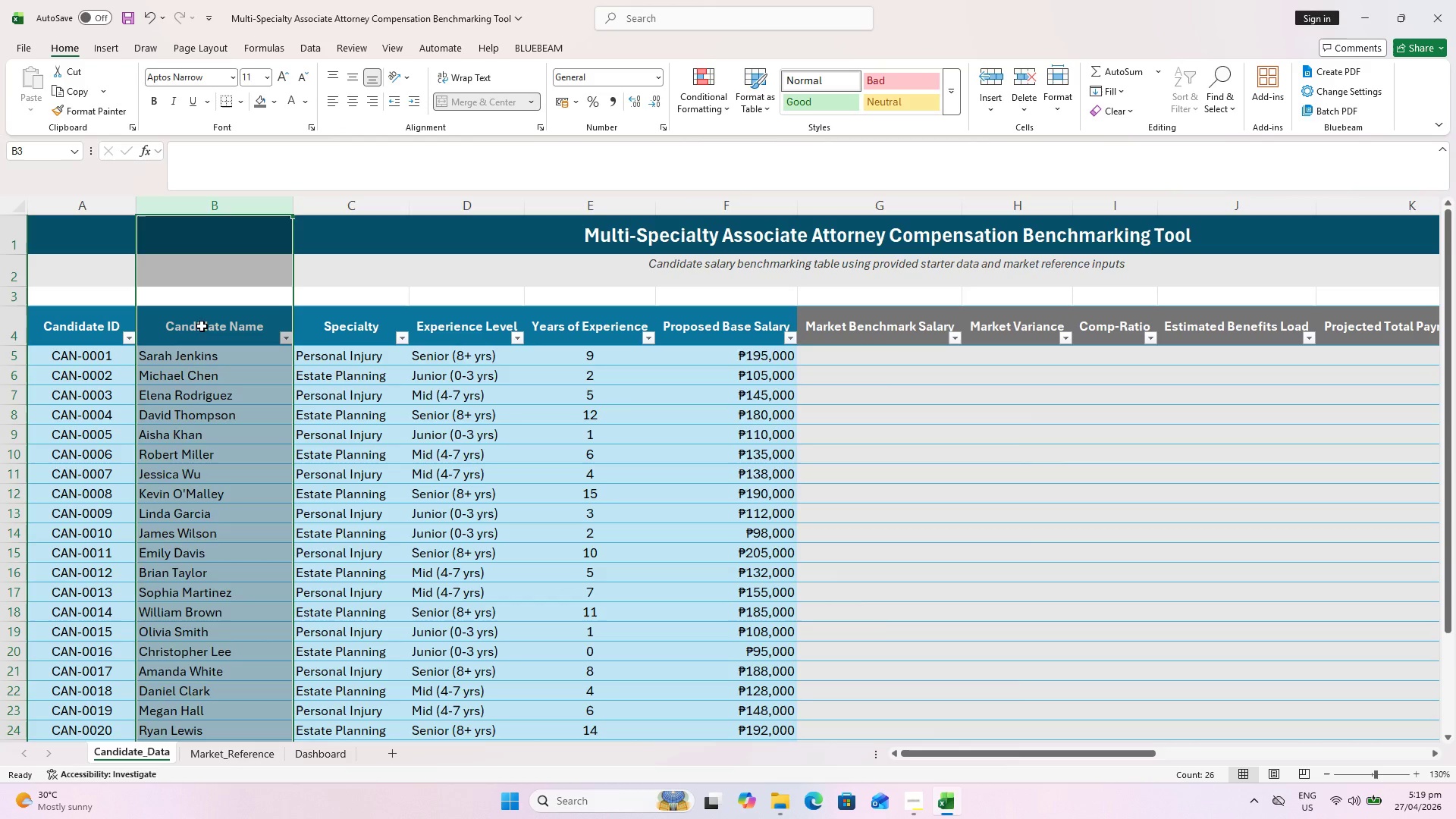 
left_click([391, 209])
 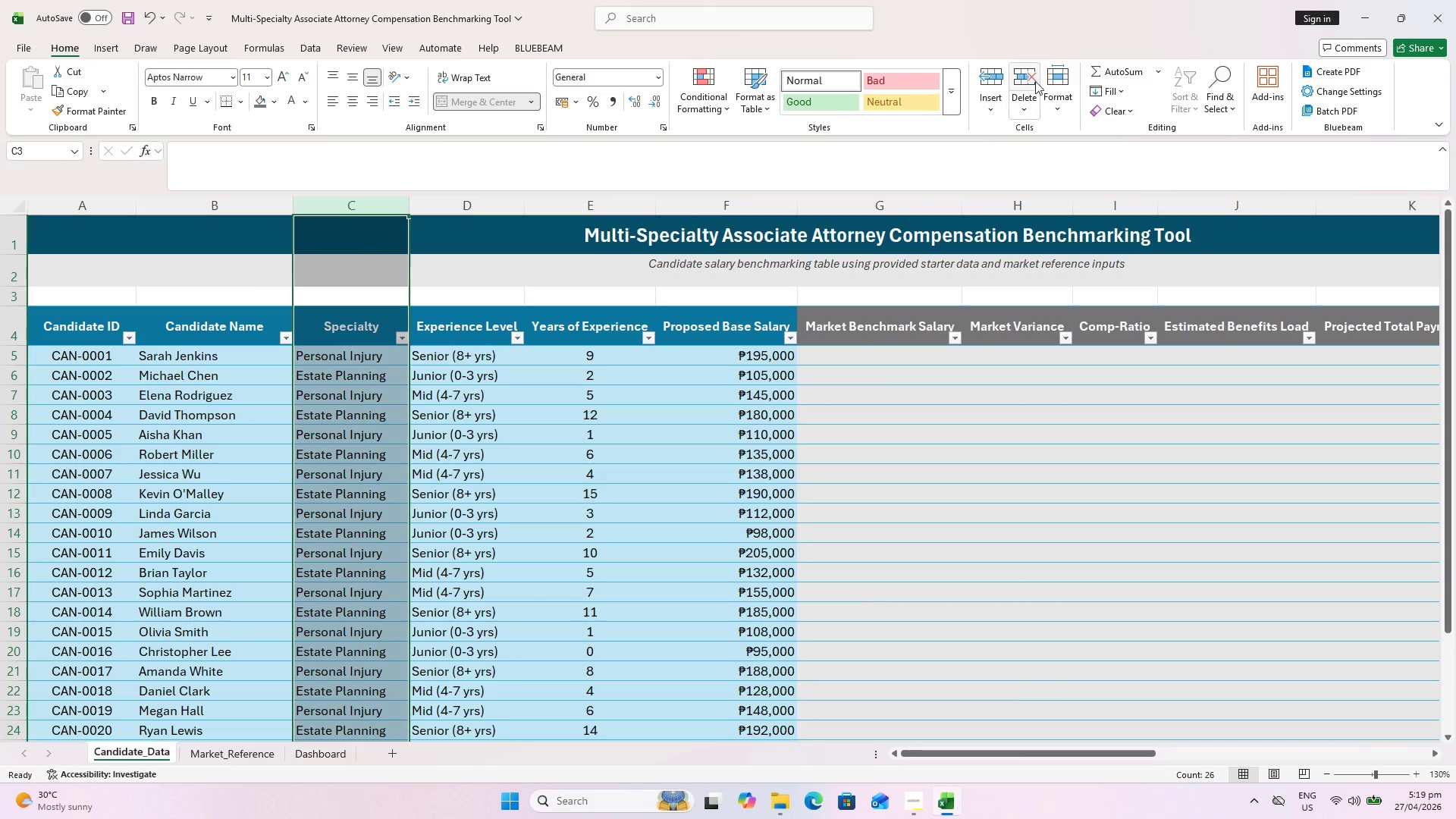 
left_click([1050, 89])
 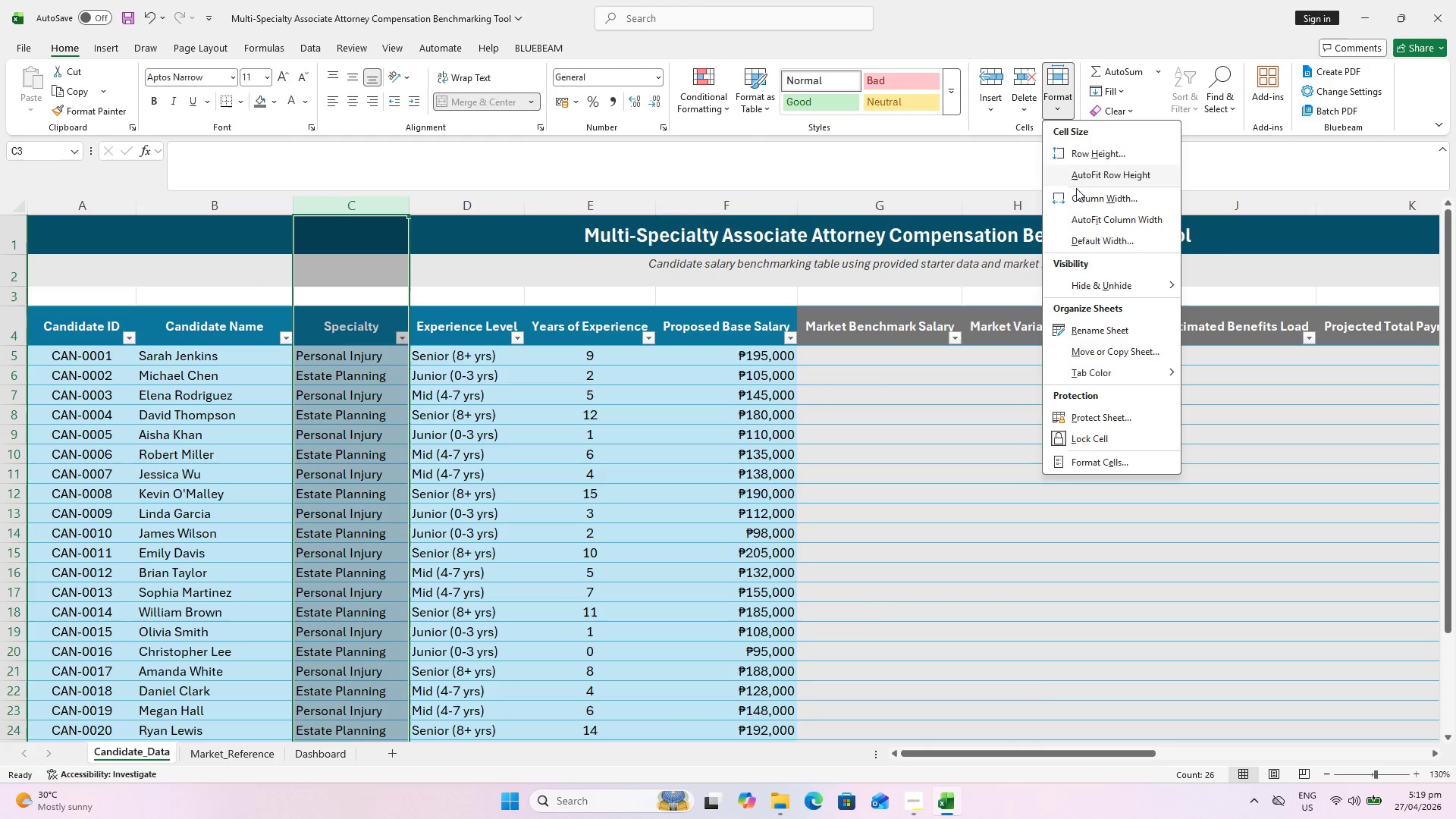 
left_click([1078, 193])
 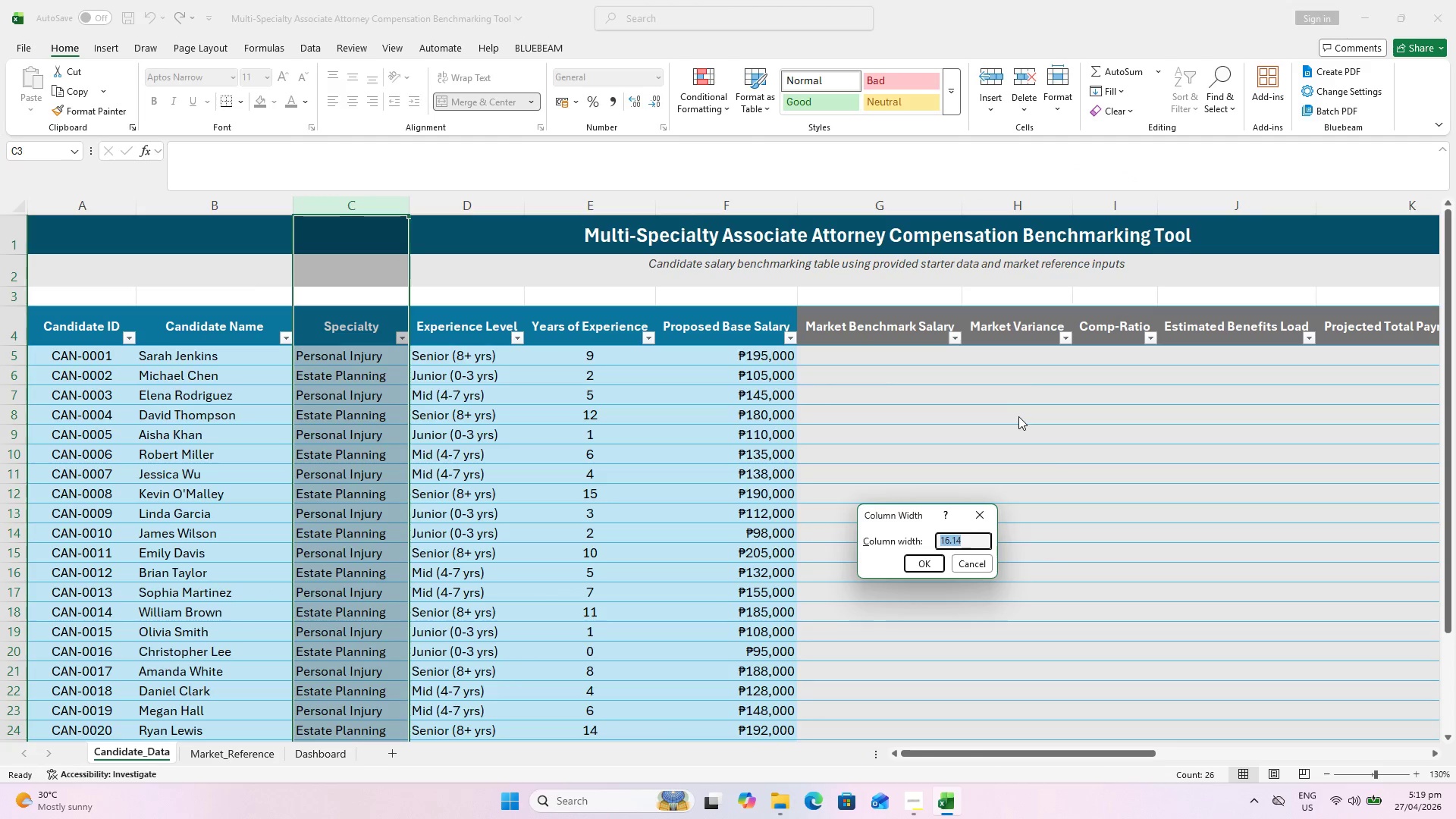 
type(20)
 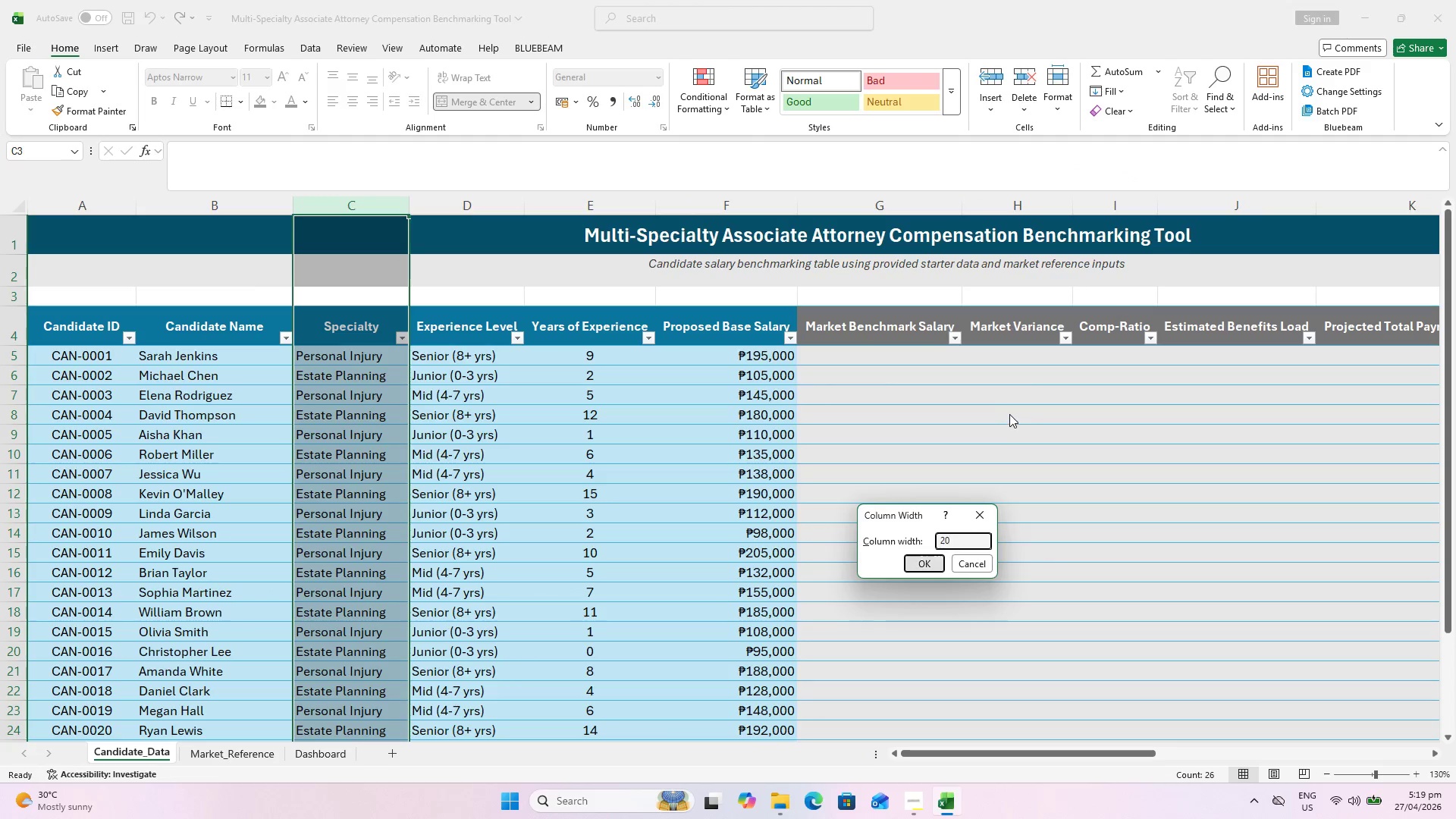 
key(Enter)
 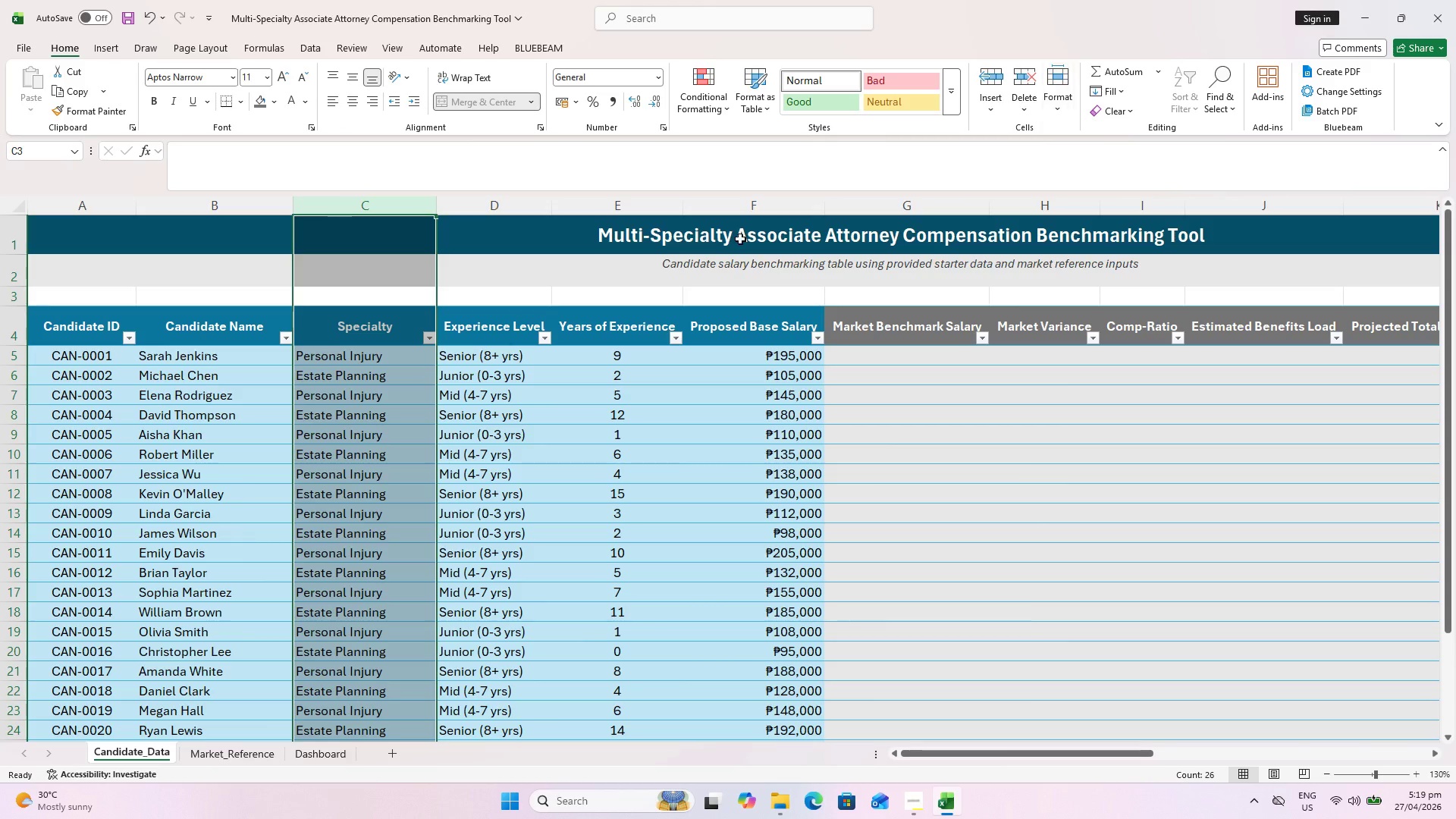 
left_click([519, 206])
 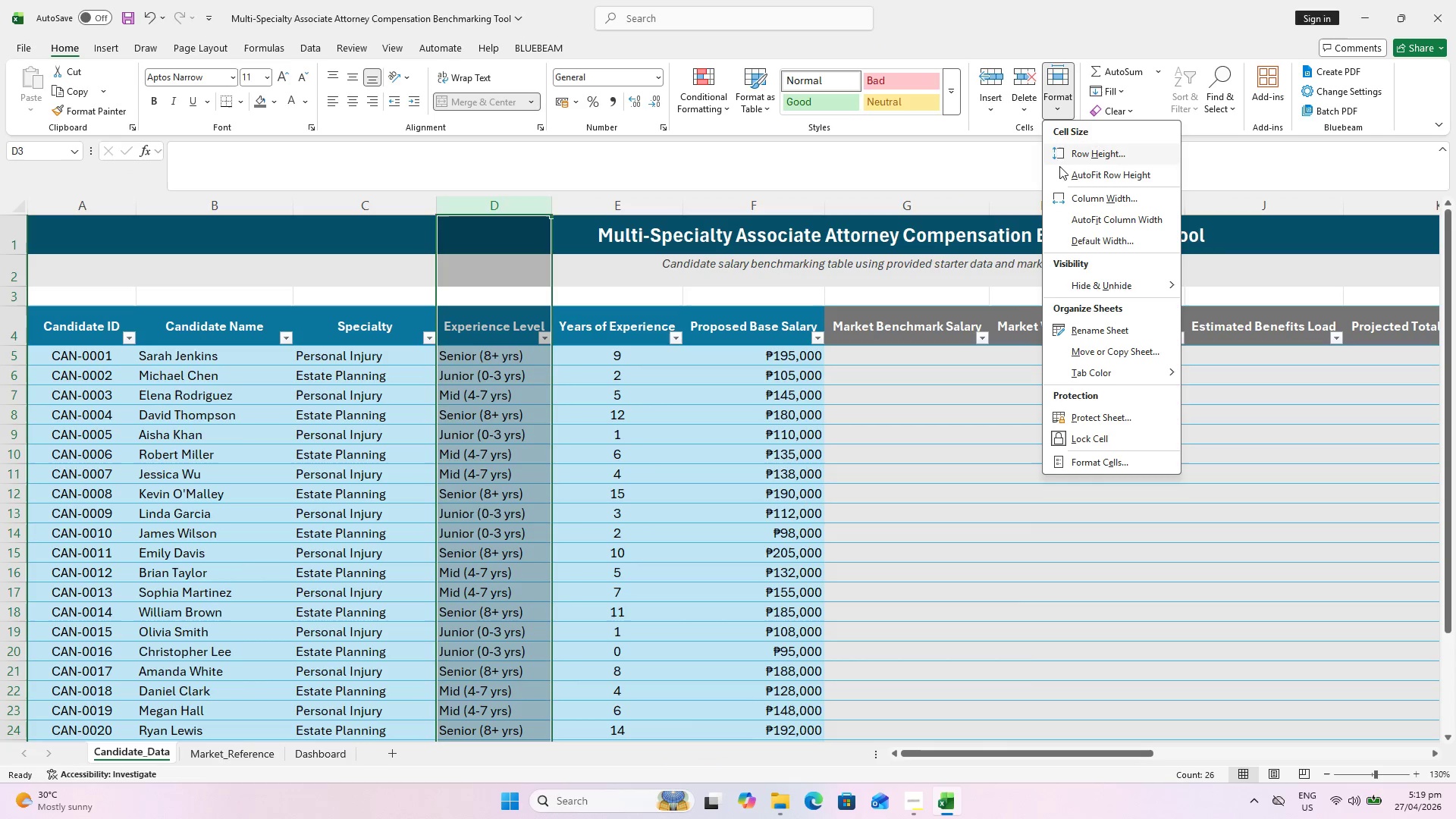 
left_click([1064, 188])
 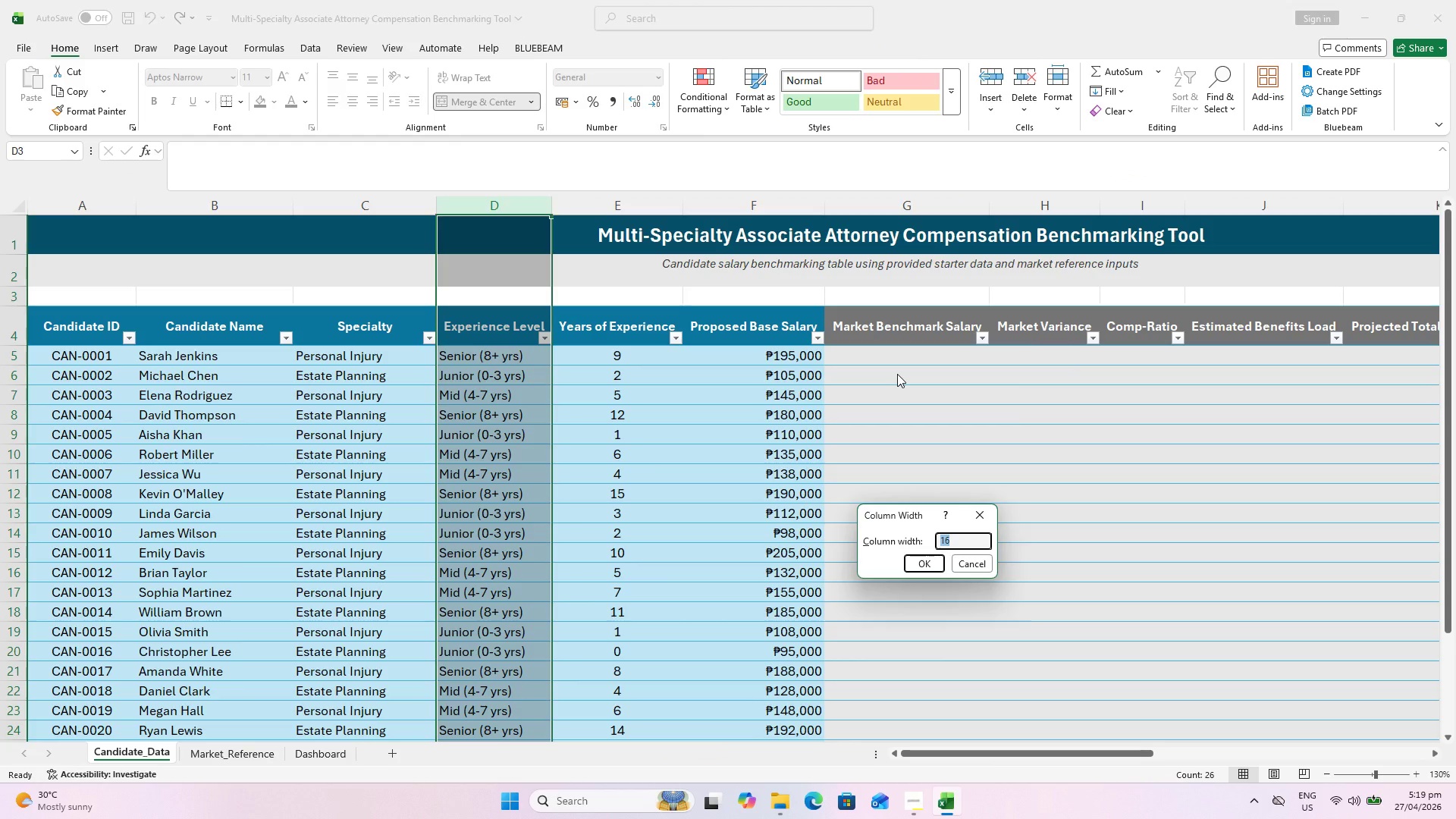 
type(20)
 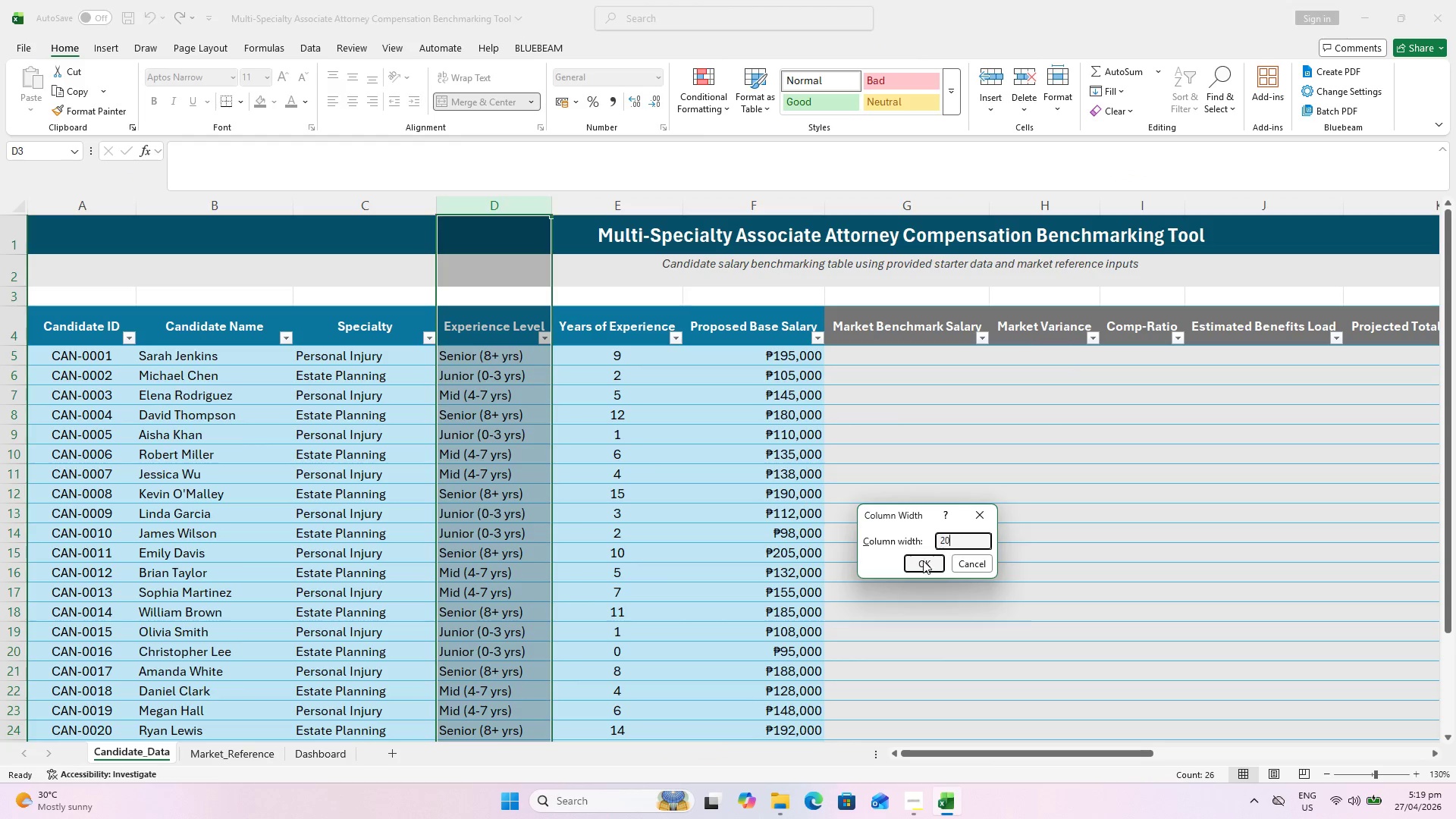 
left_click([924, 560])
 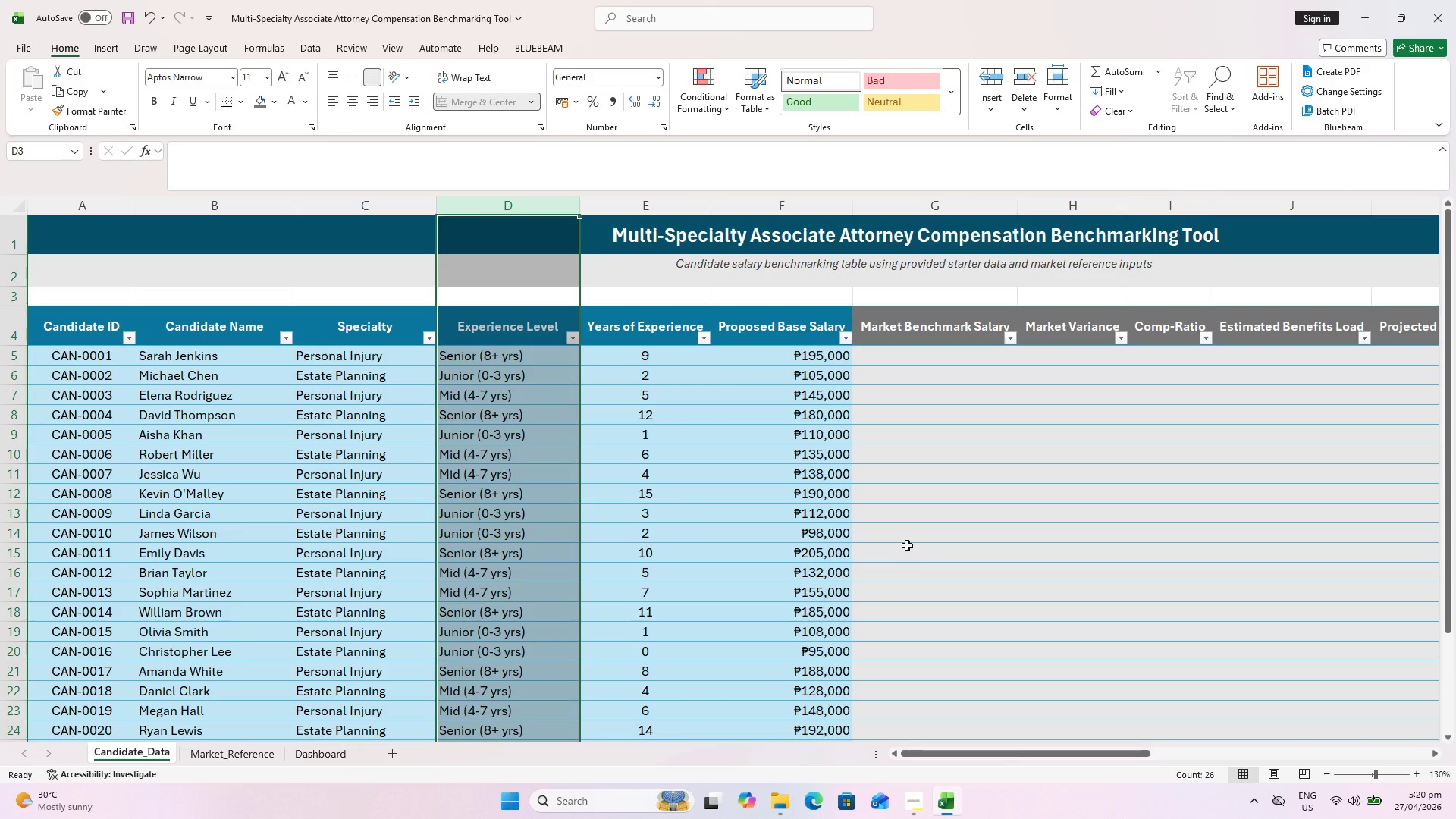 
left_click([656, 204])
 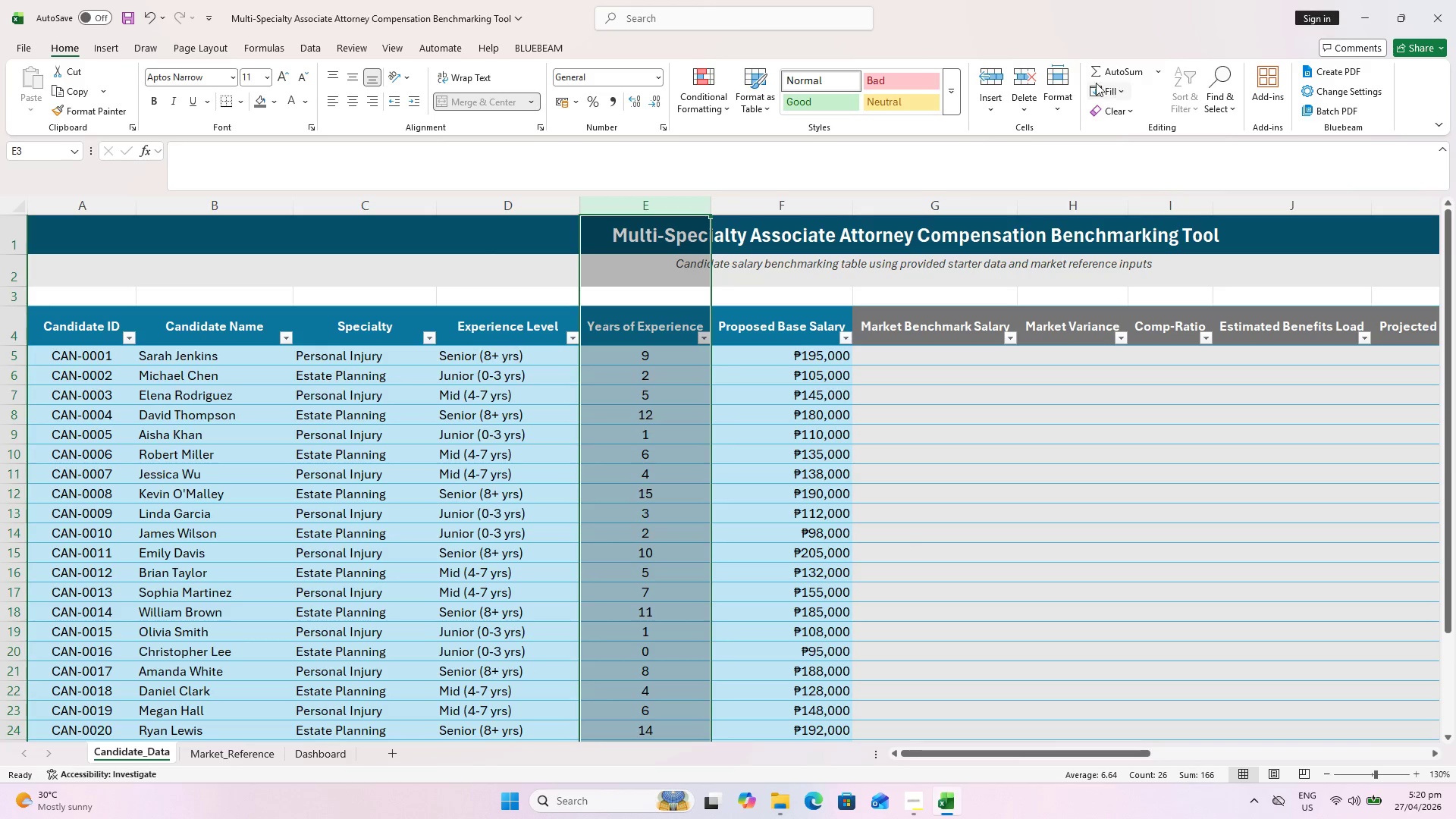 
left_click([1051, 81])
 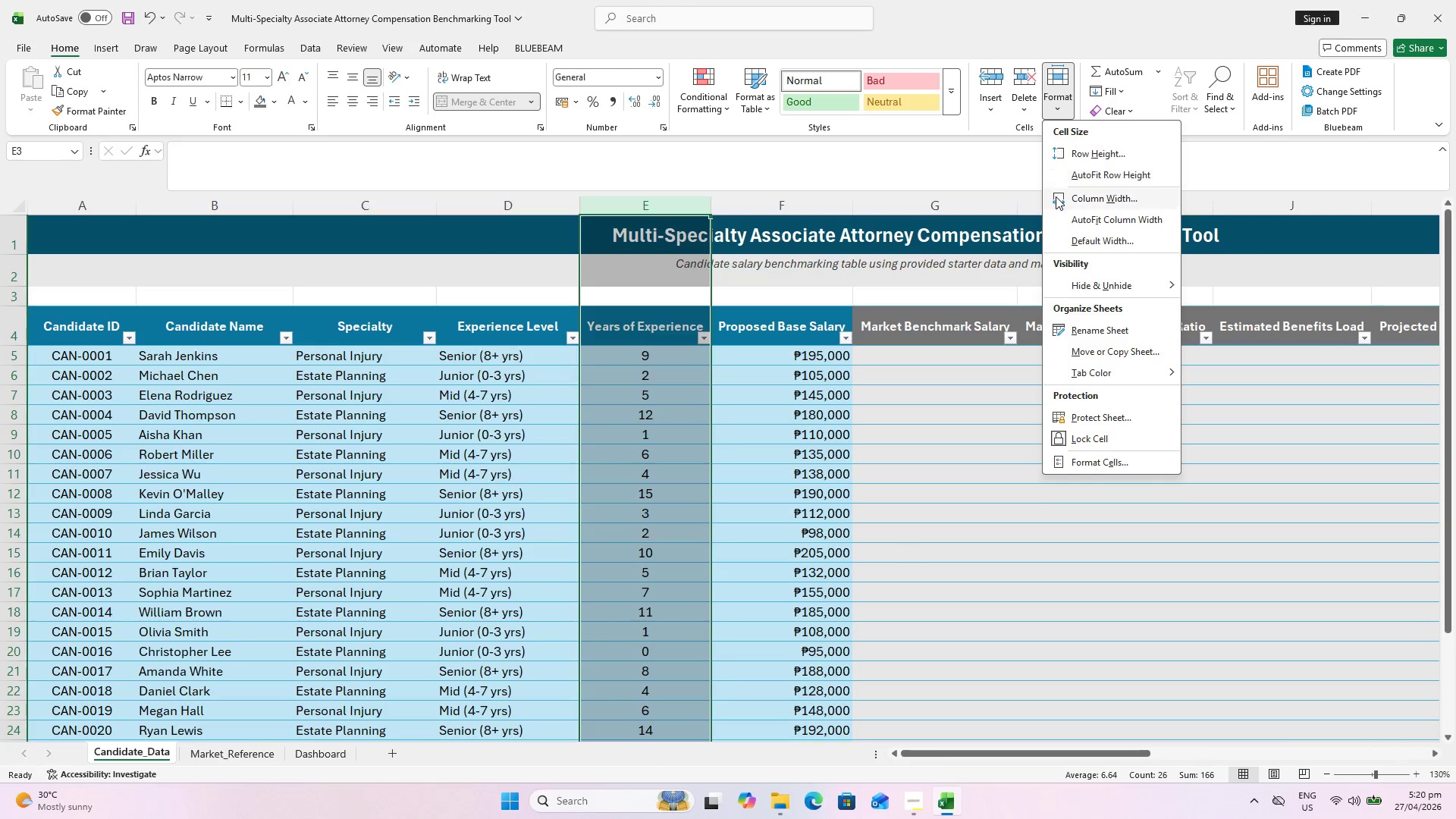 
left_click([1056, 196])
 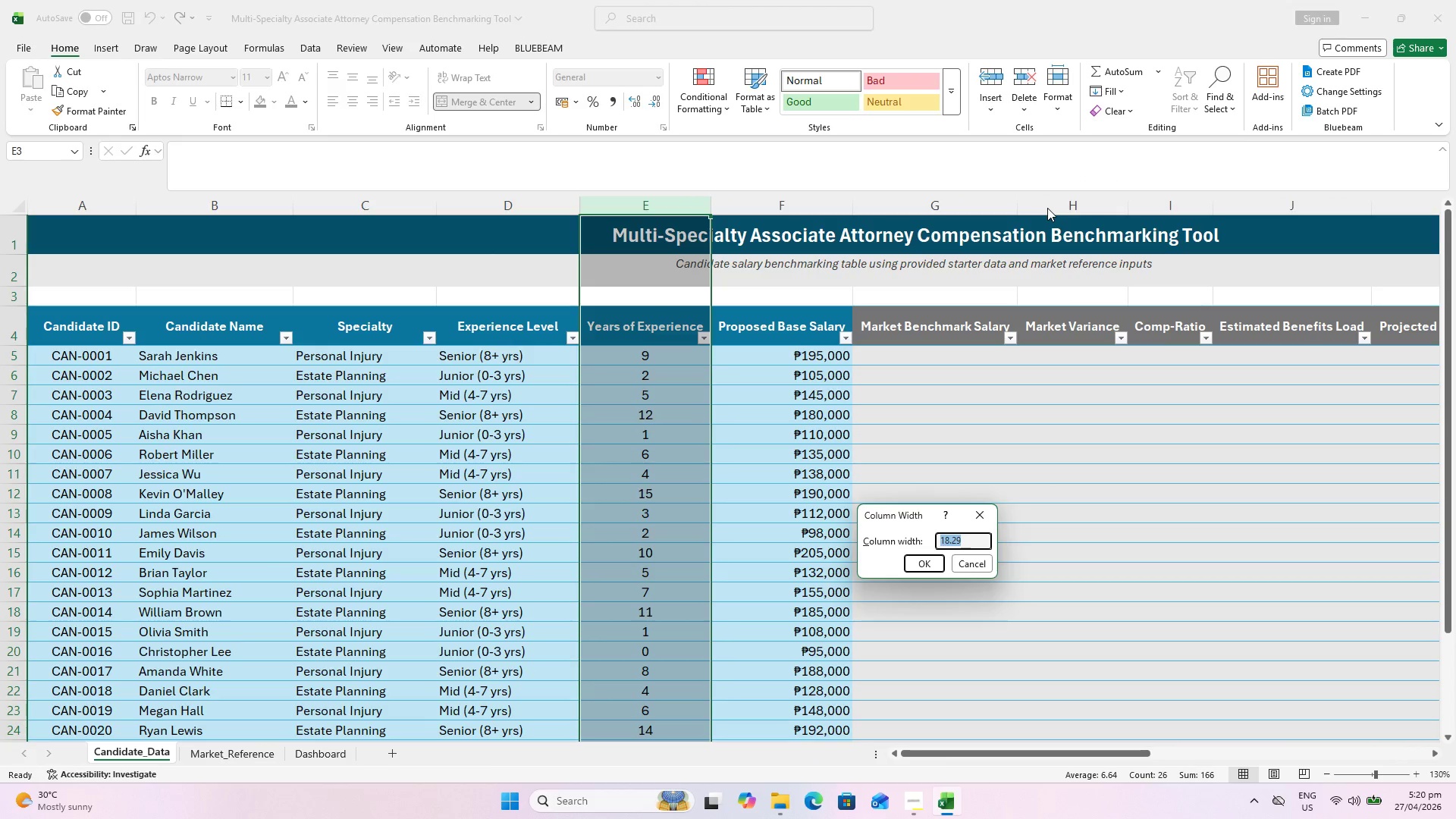 
key(1)
 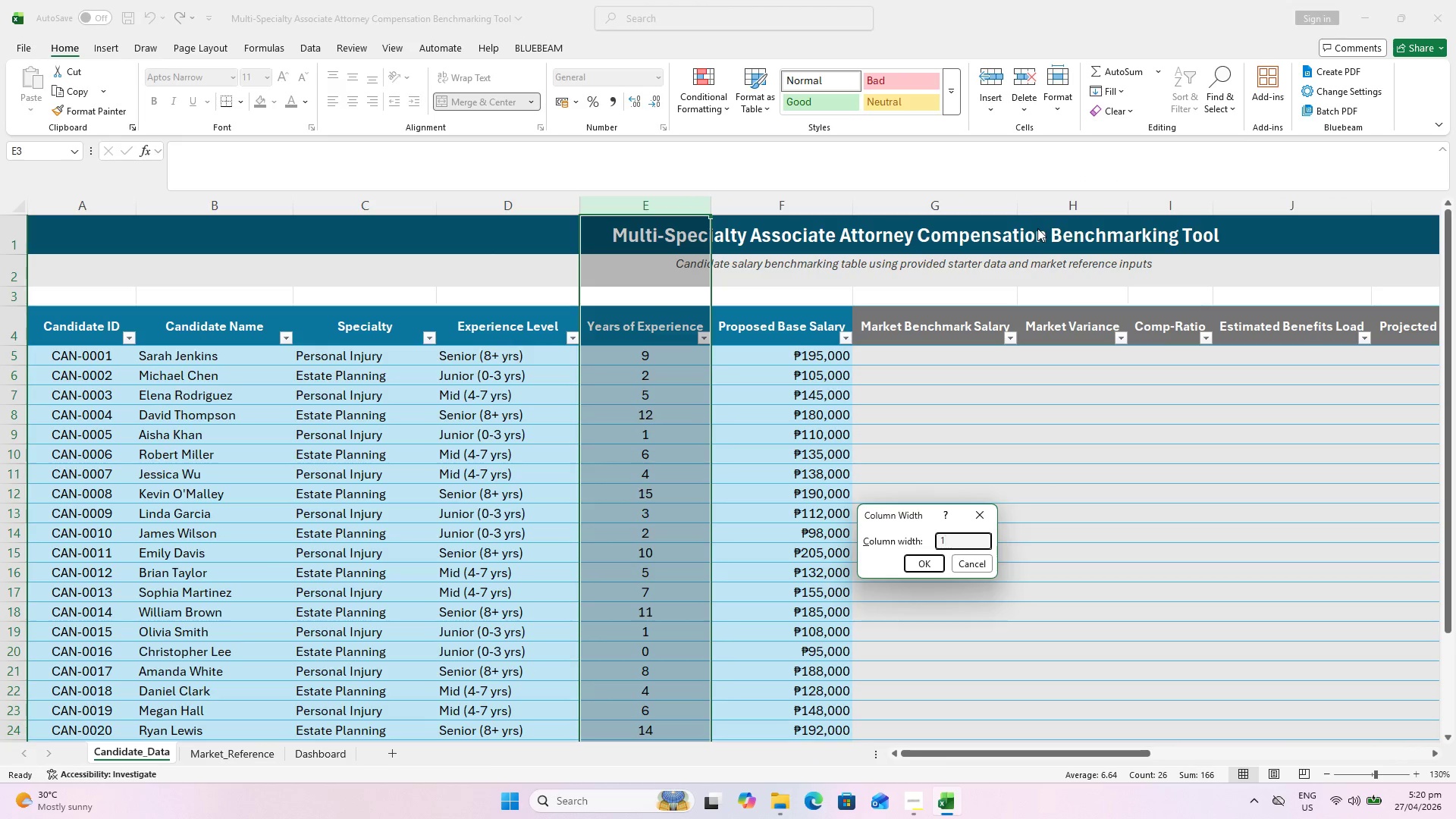 
key(8)
 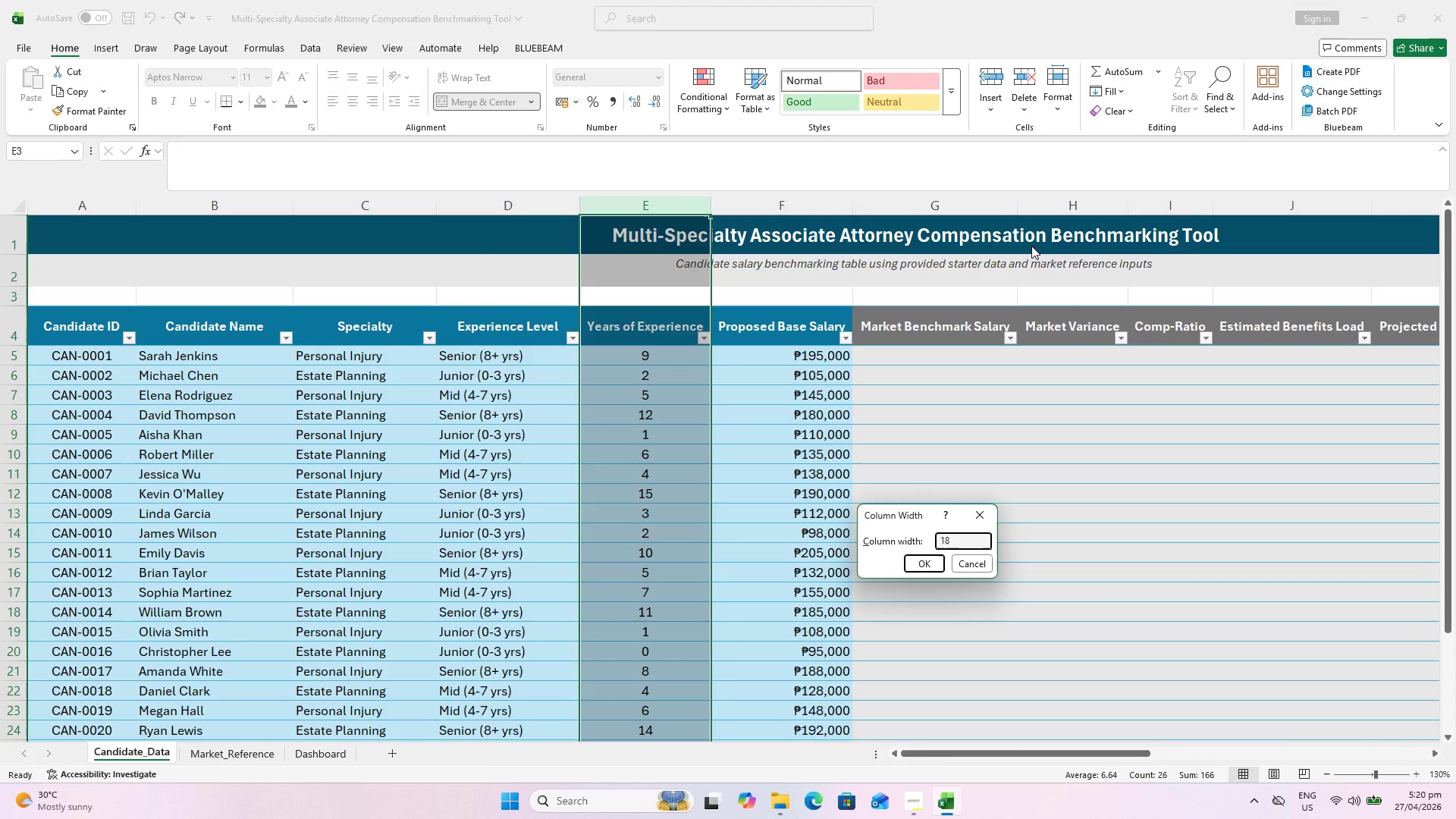 
key(Enter)
 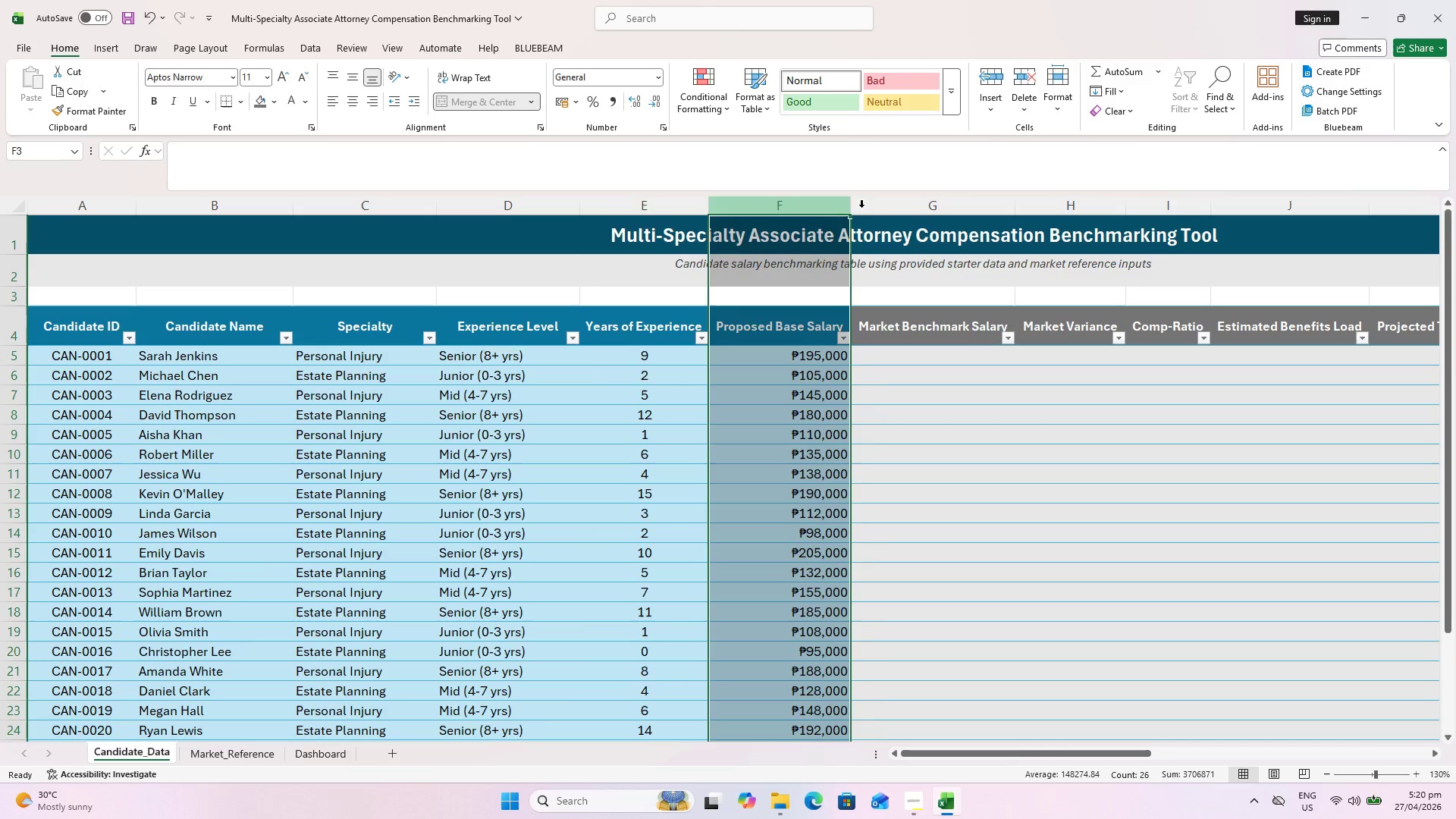 
left_click([1065, 102])
 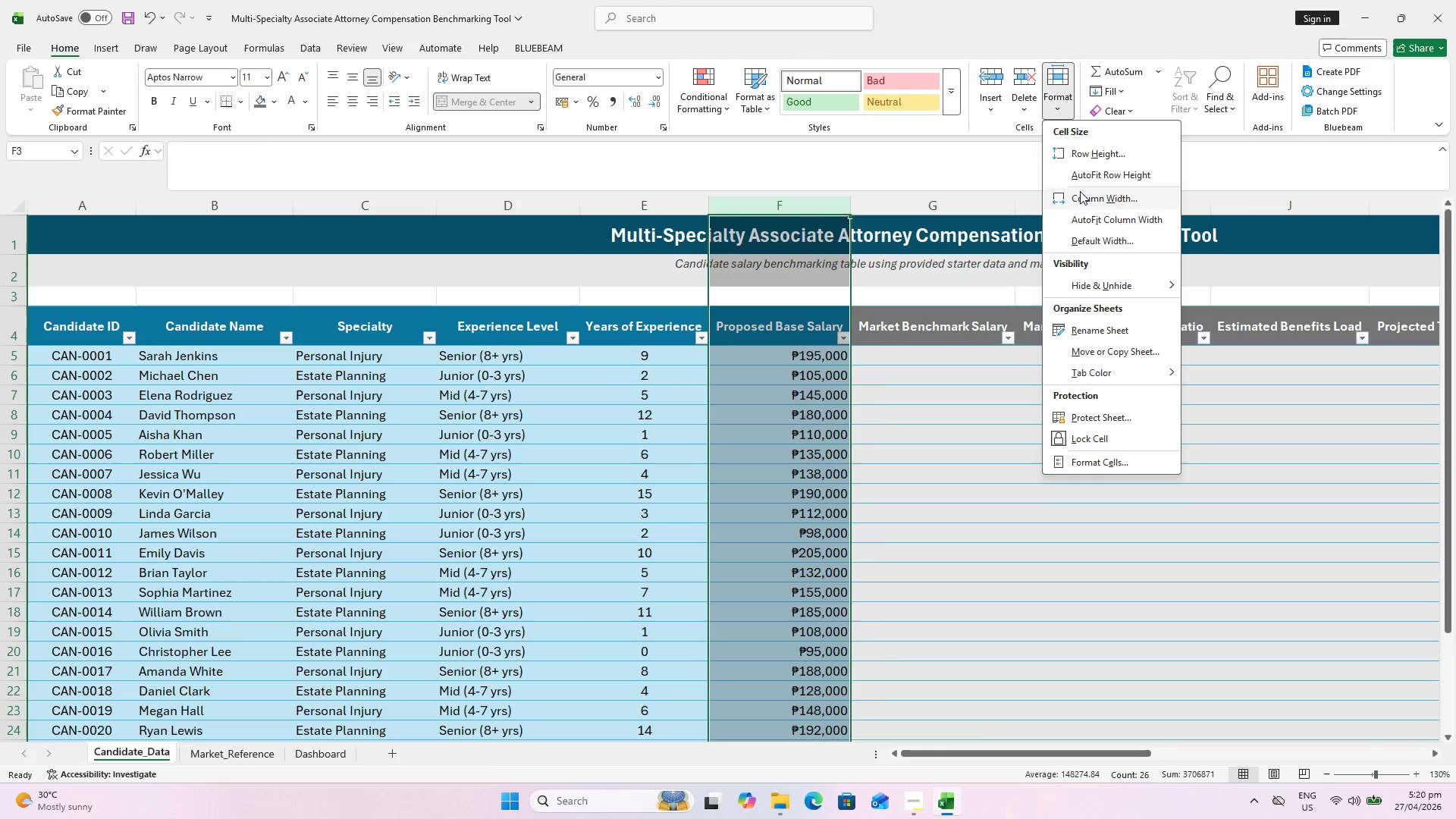 
left_click([1081, 193])
 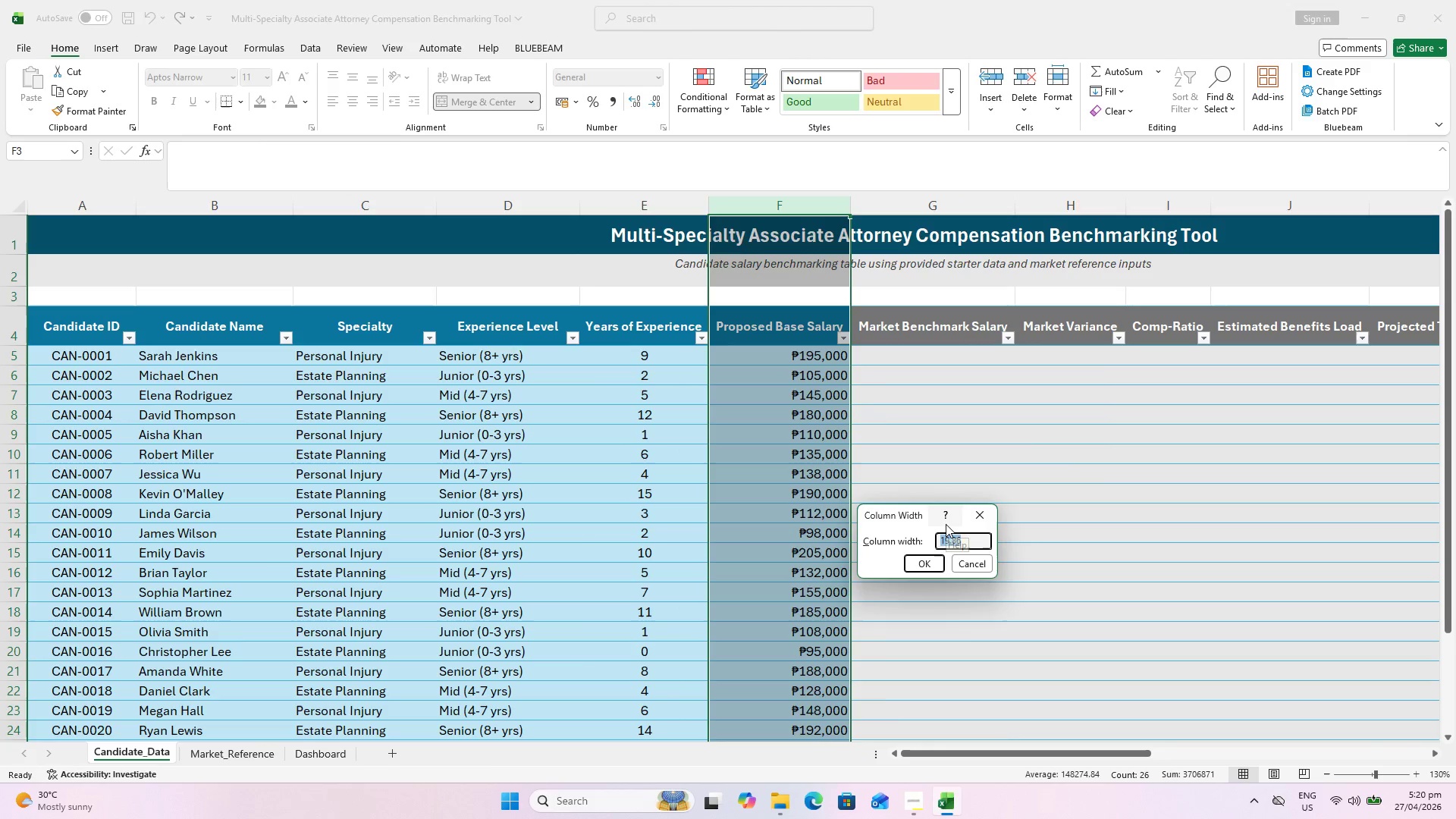 
type(20)
 